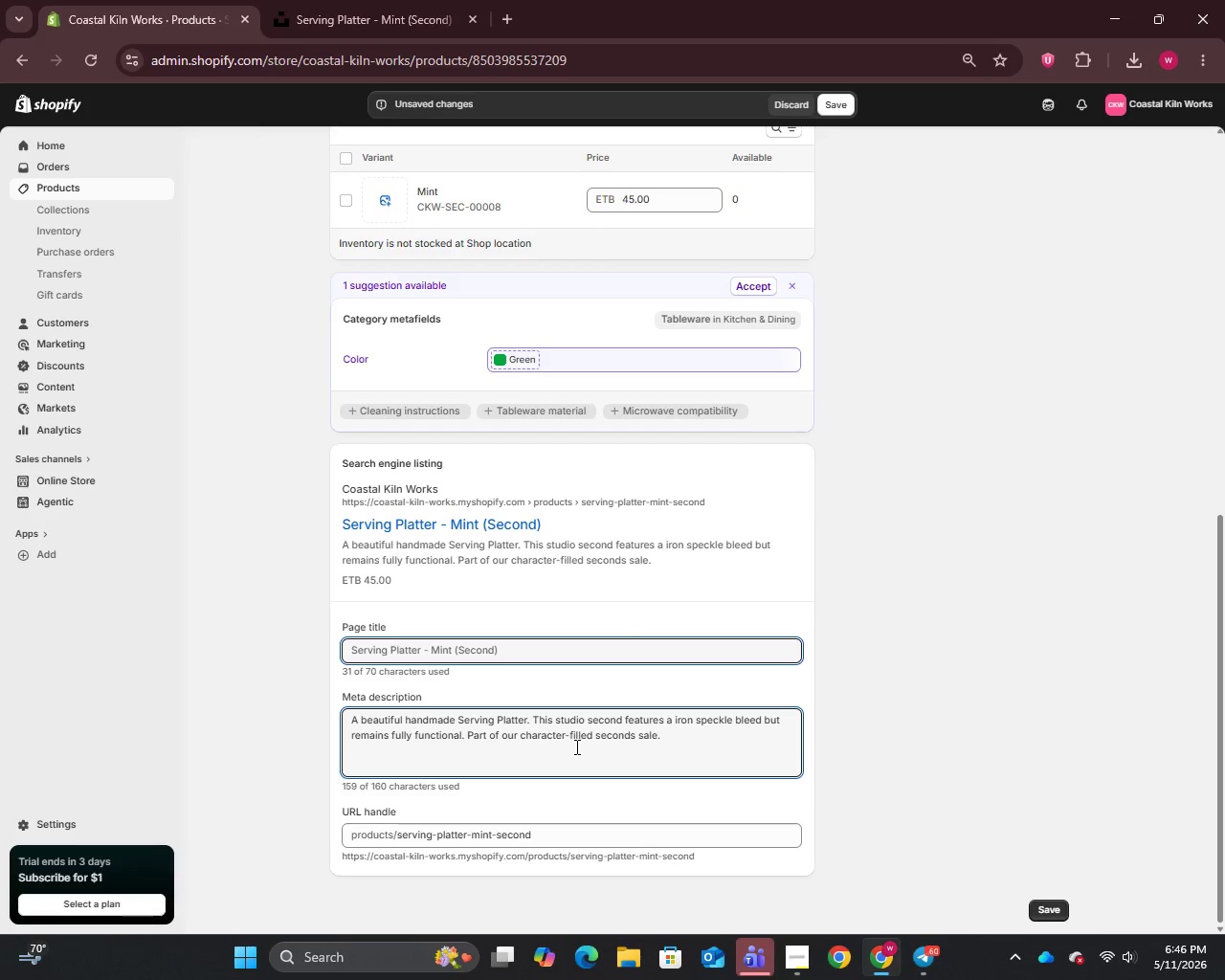 
key(Control+A)
 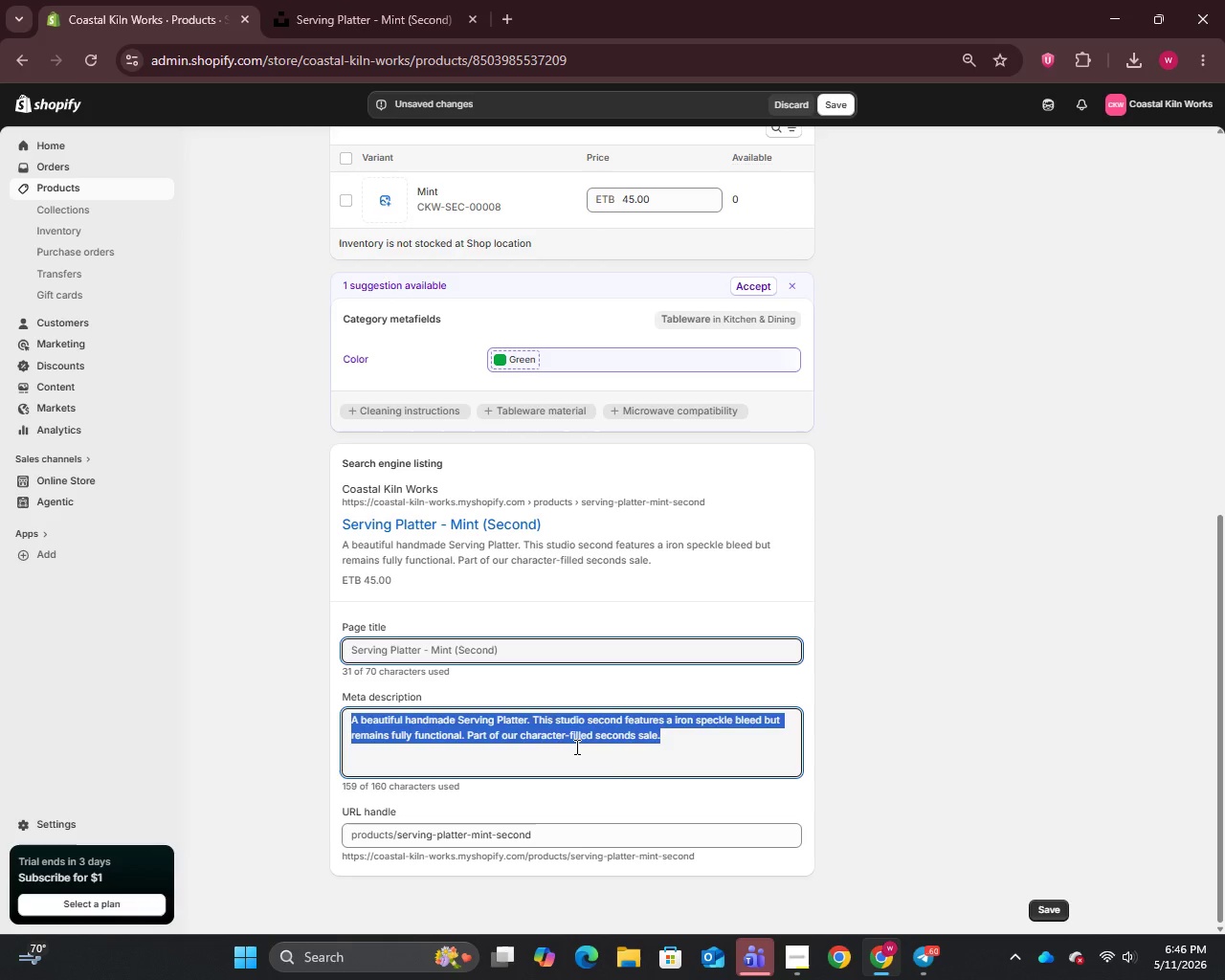 
key(Backspace)
type(Handmade serving platter with handmade character and iron speckle bleed. Mint Studio Seconds stoneware piece.)
 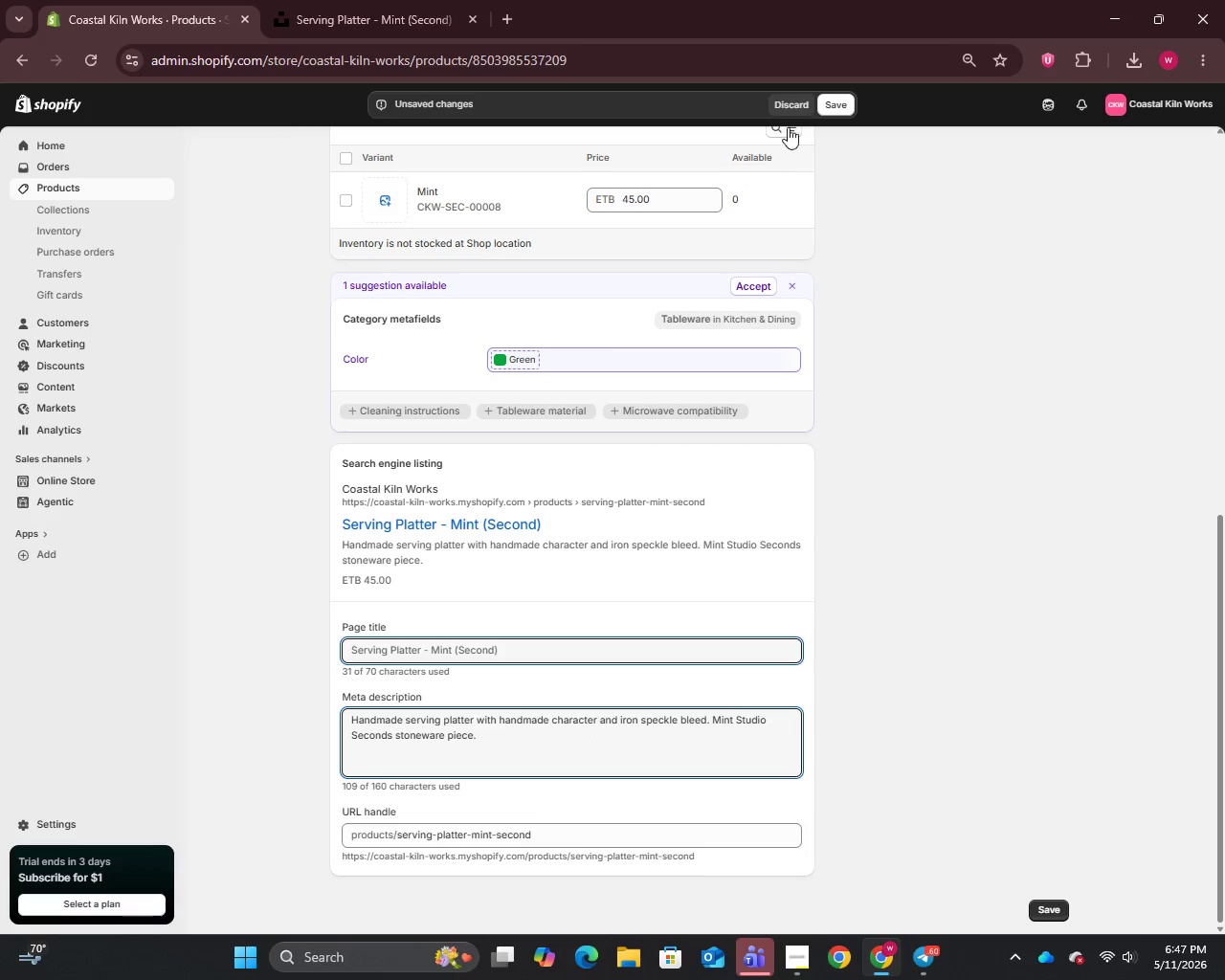 
left_click([825, 107])
 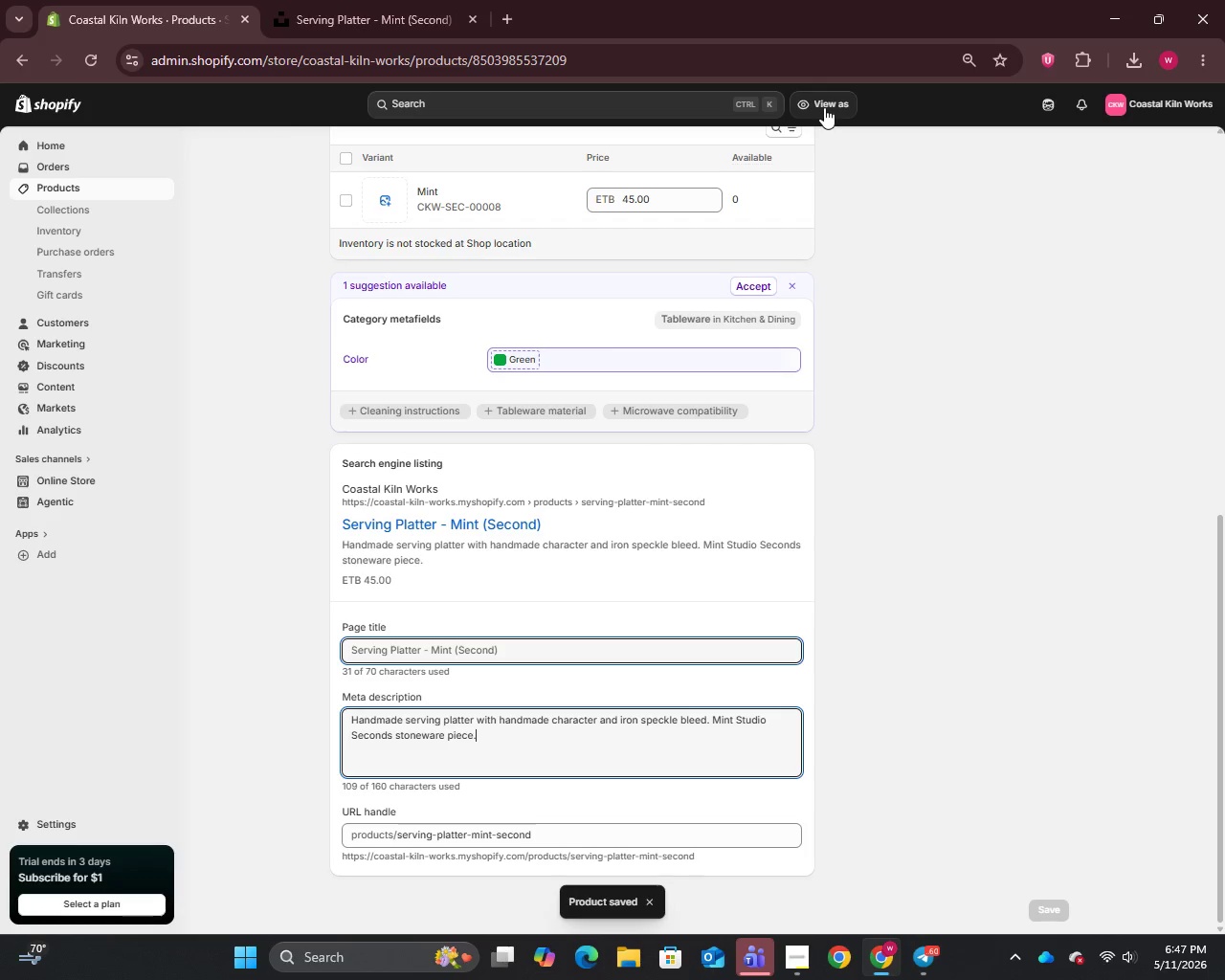 
wait(7.91)
 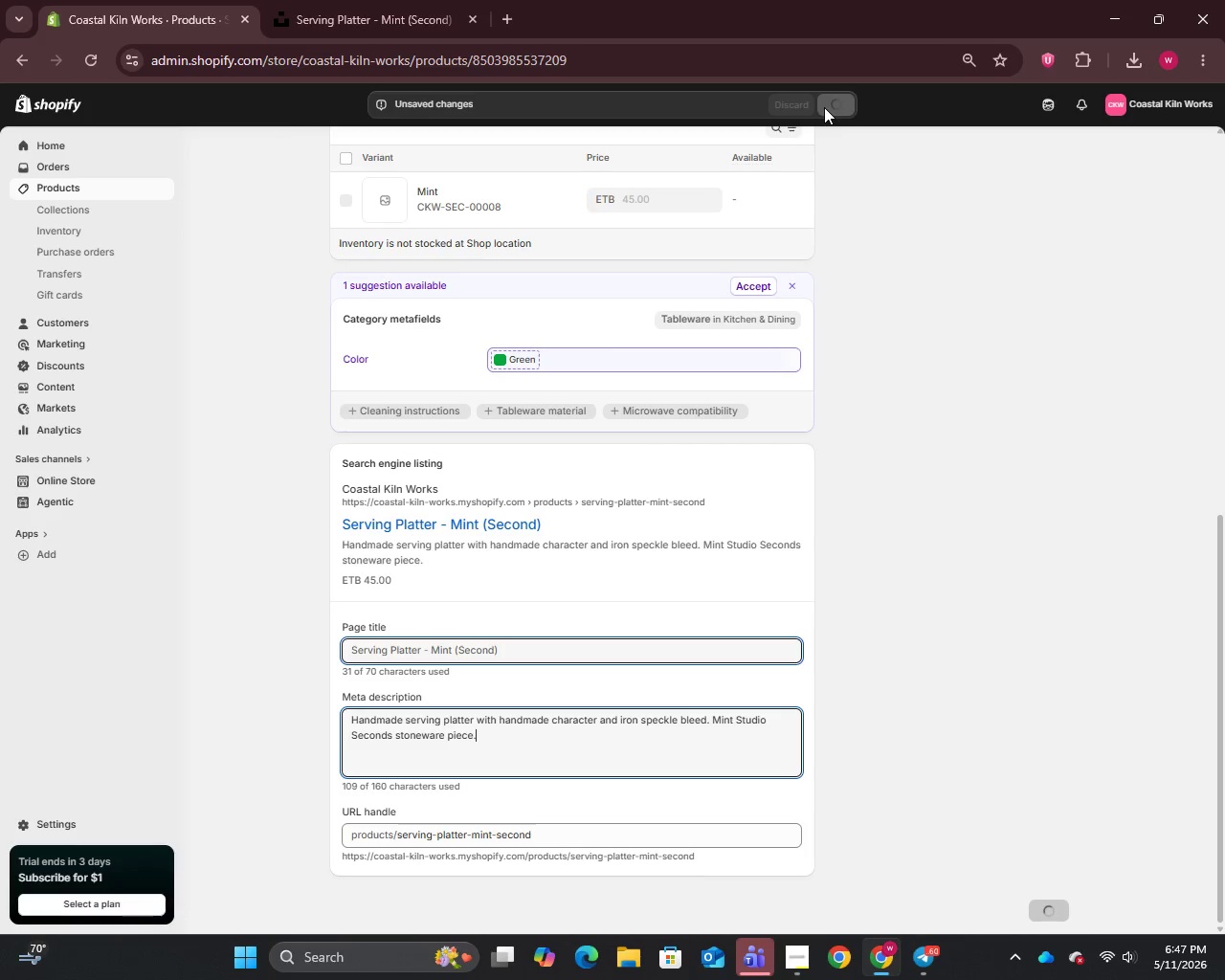 
left_click([58, 193])
 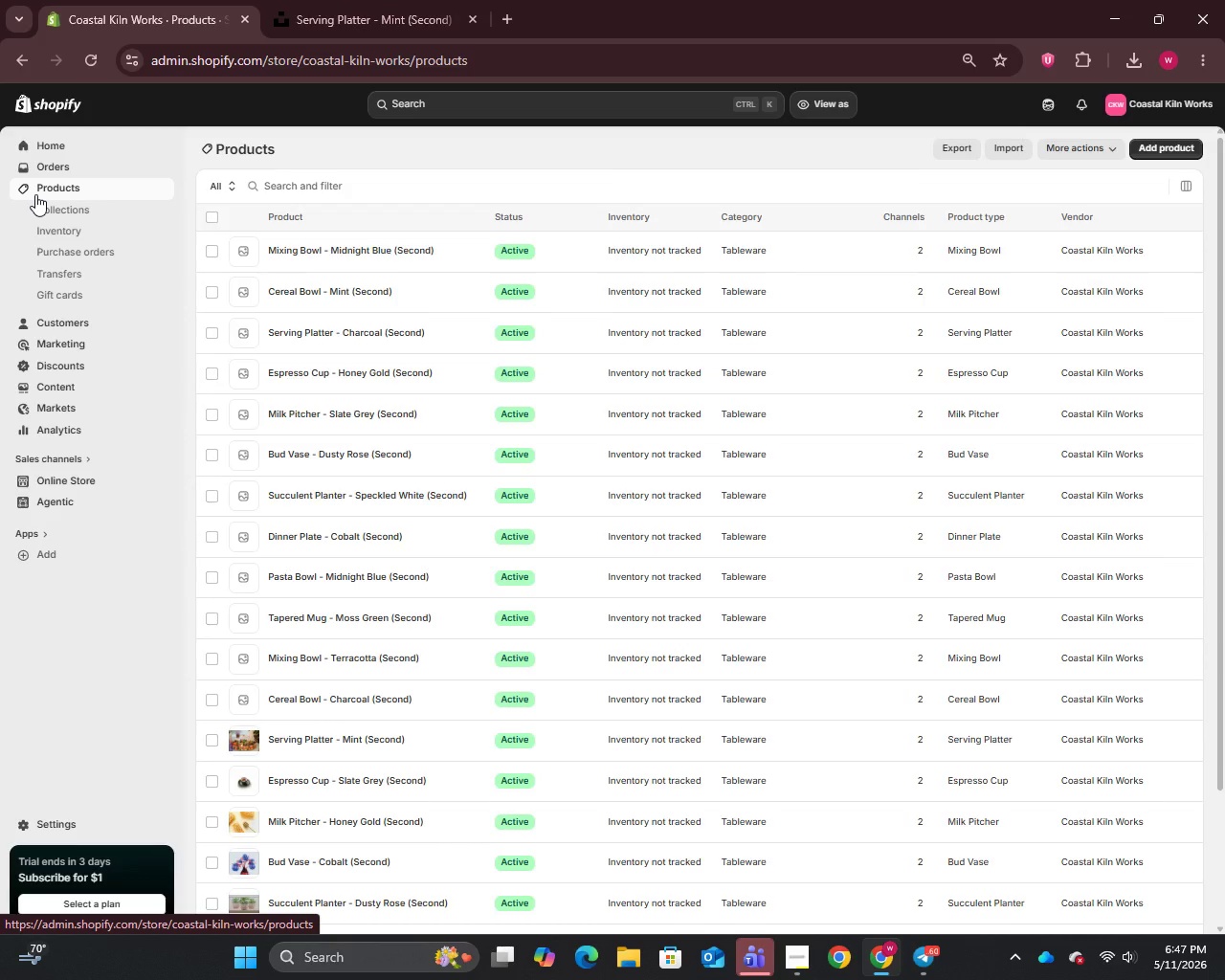 
wait(8.86)
 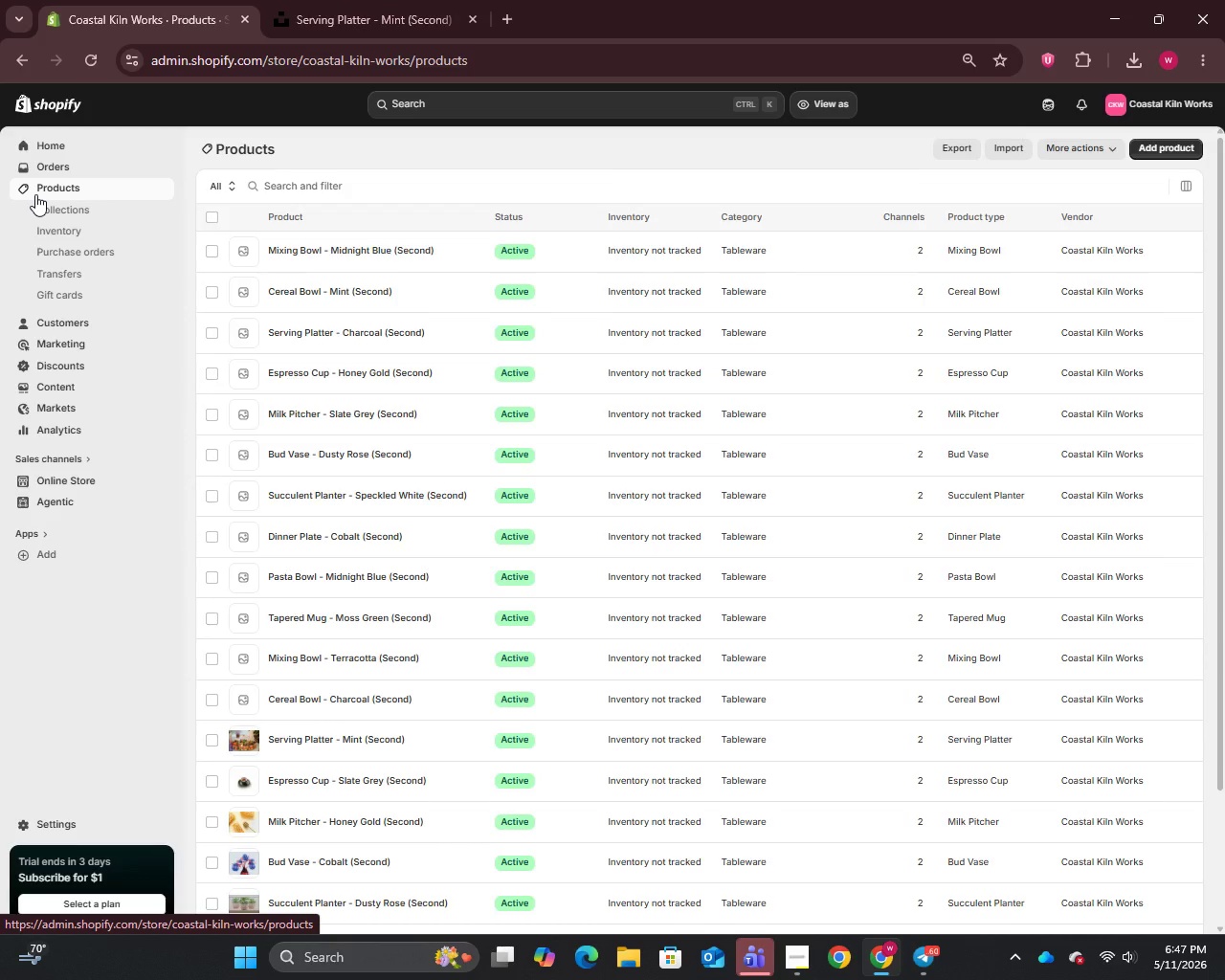 
left_click([319, 698])
 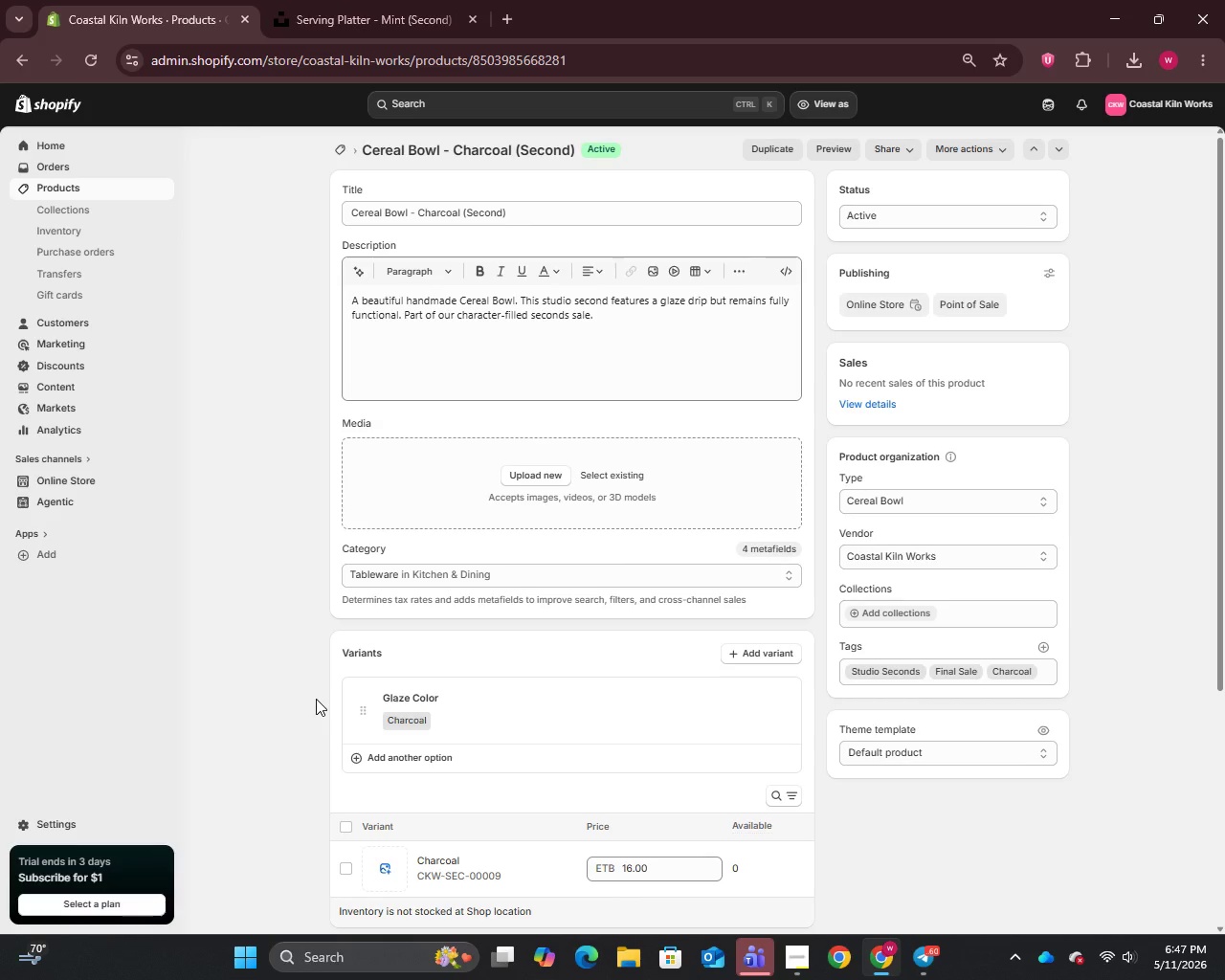 
wait(9.14)
 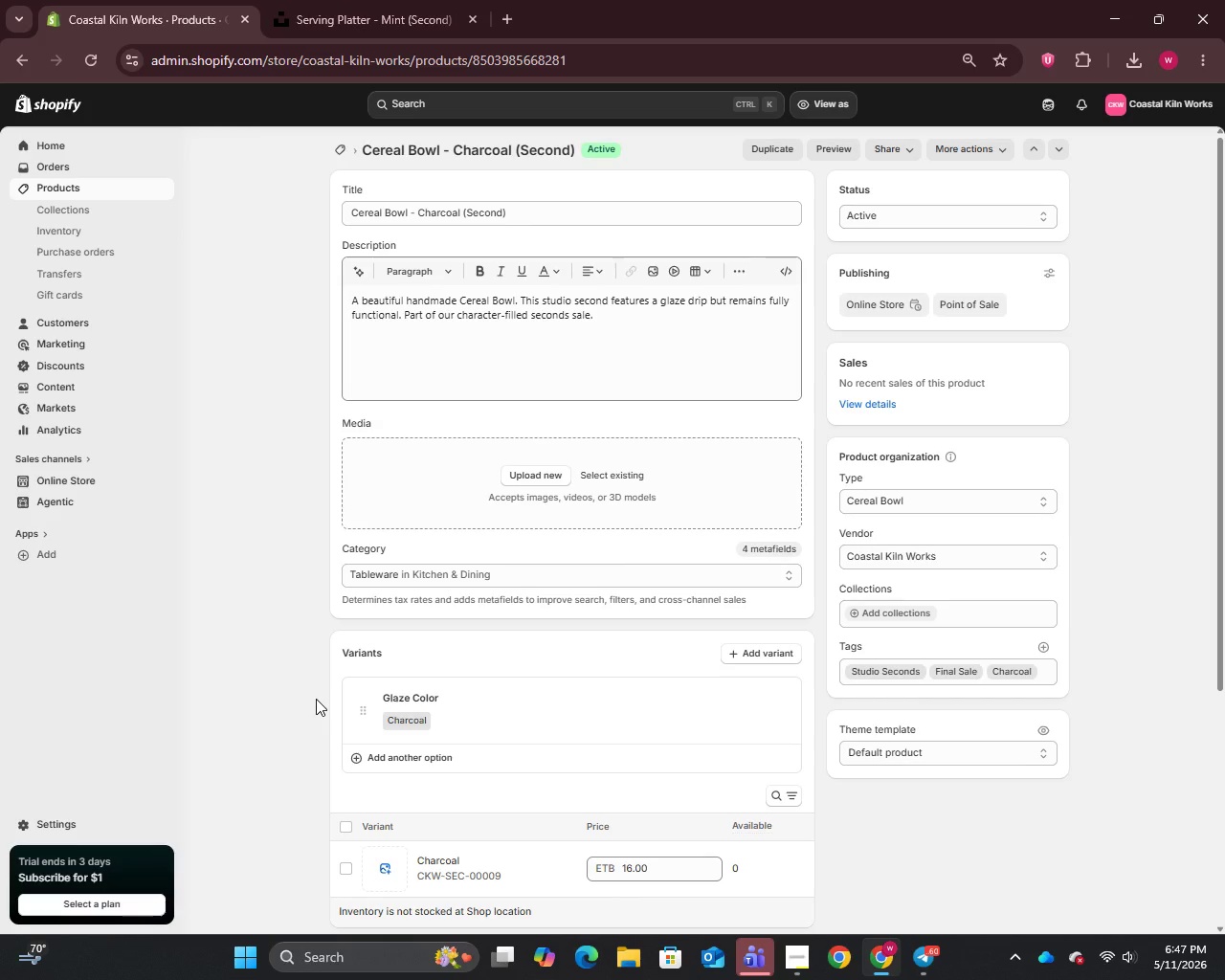 
left_click([515, 207])
 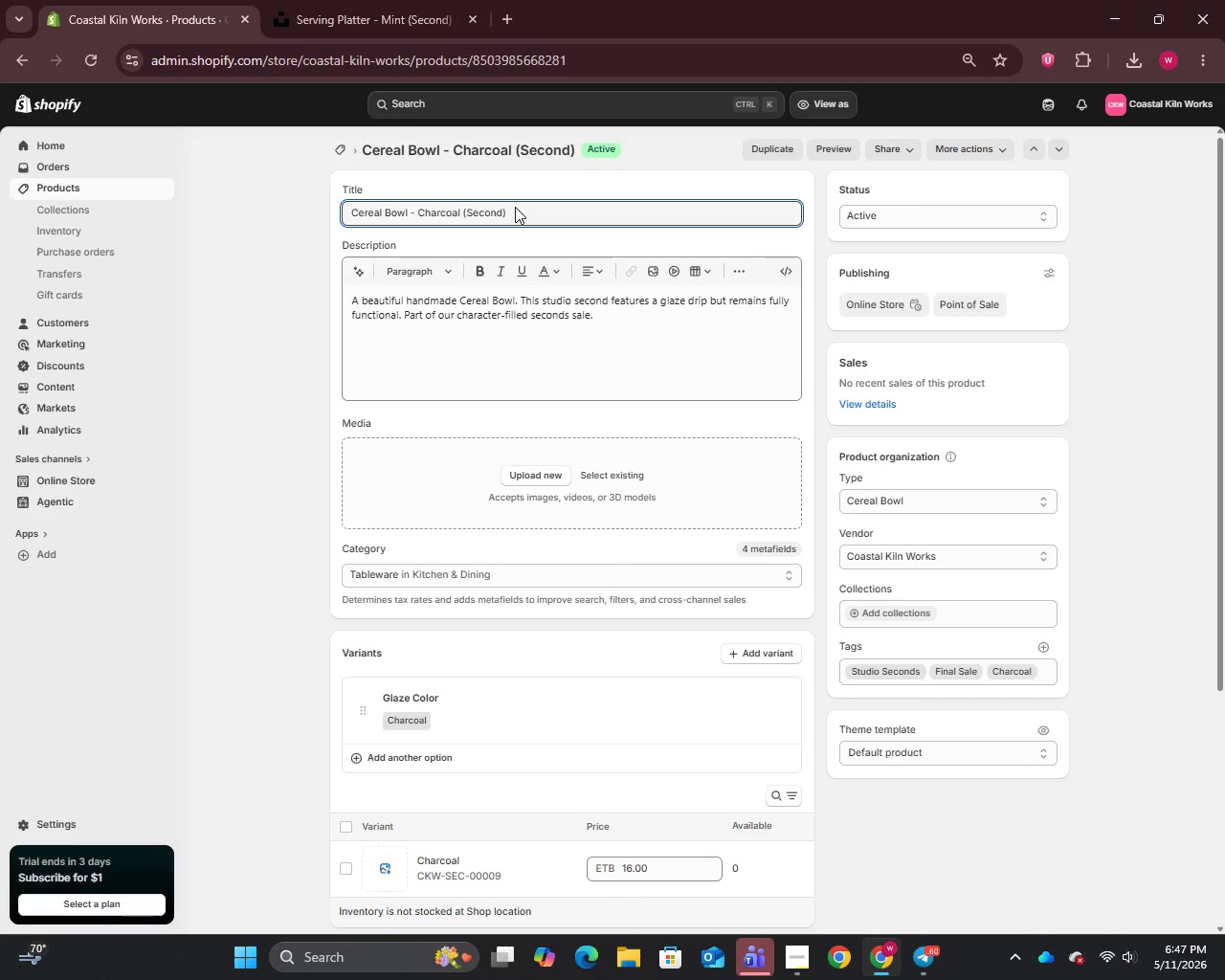 
key(Control+A)
 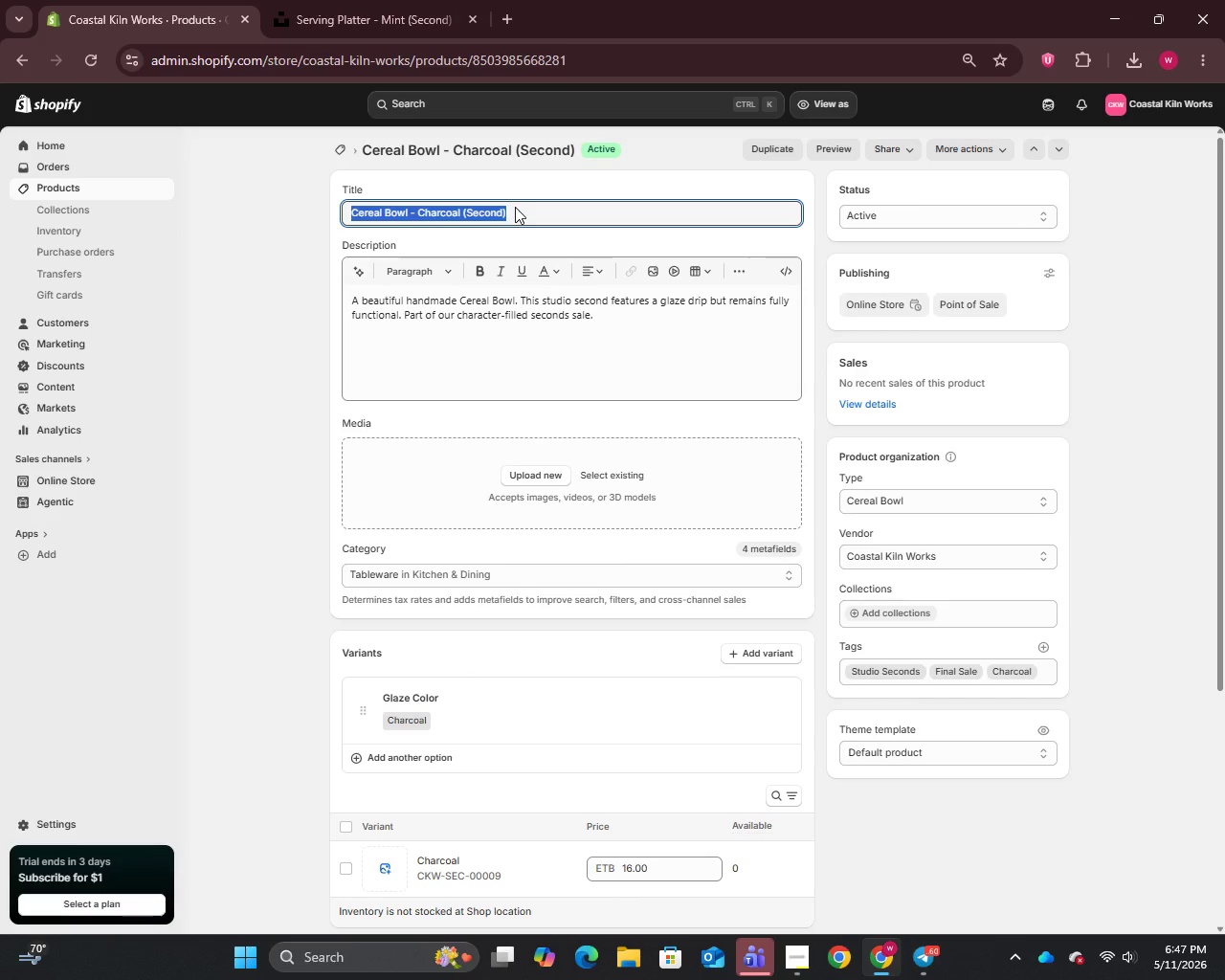 
key(Control+C)
 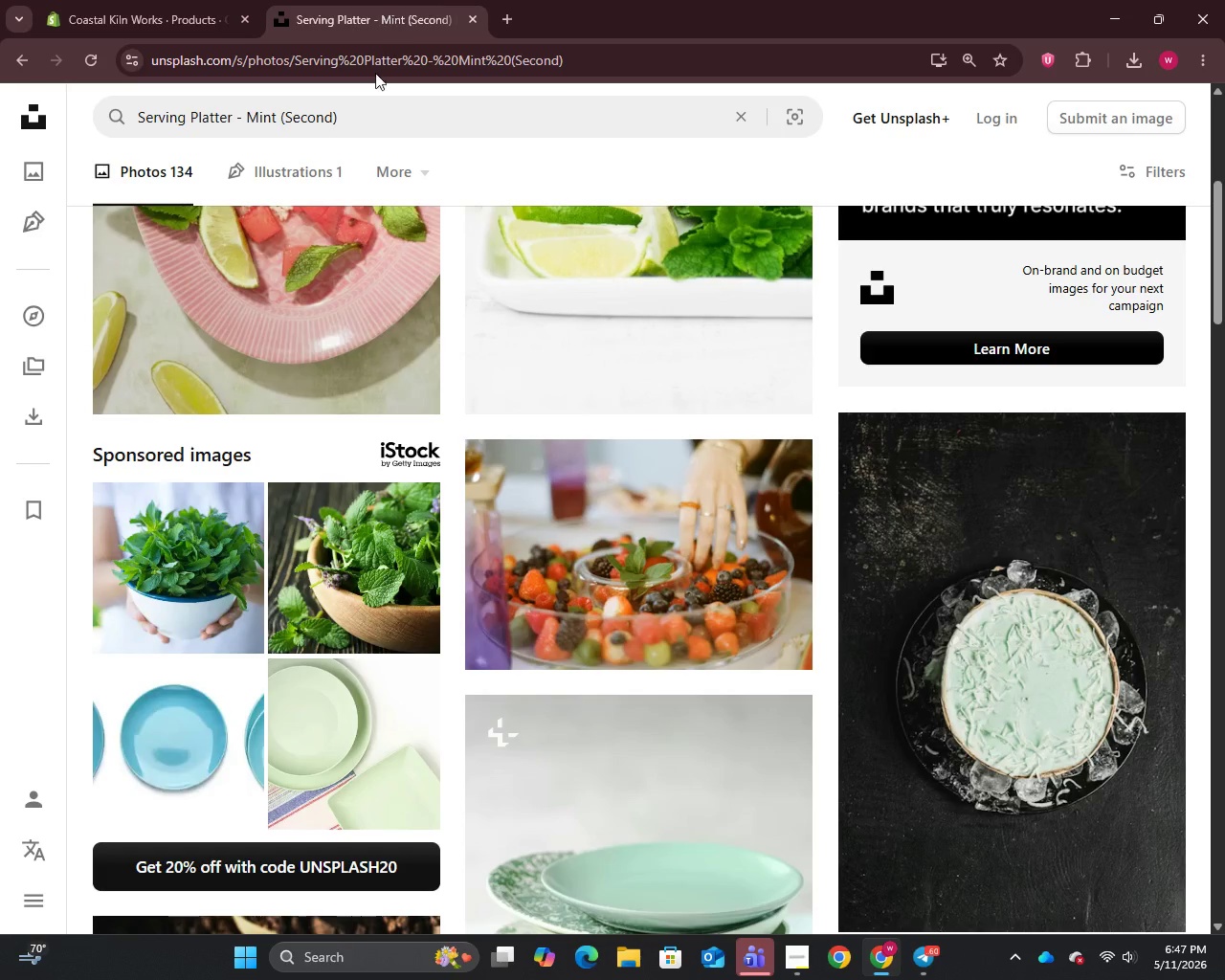 
left_click([365, 122])
 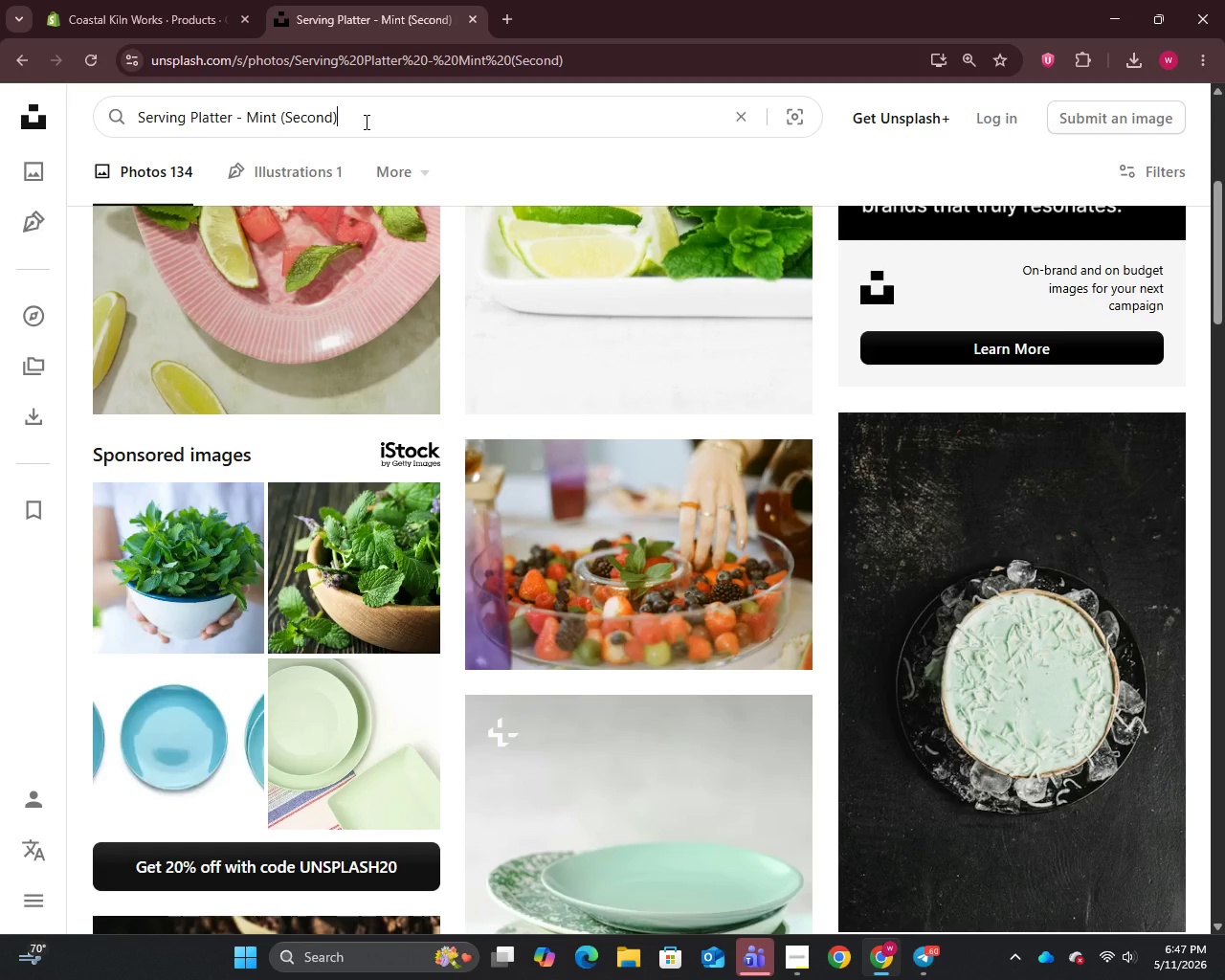 
key(Control+A)
 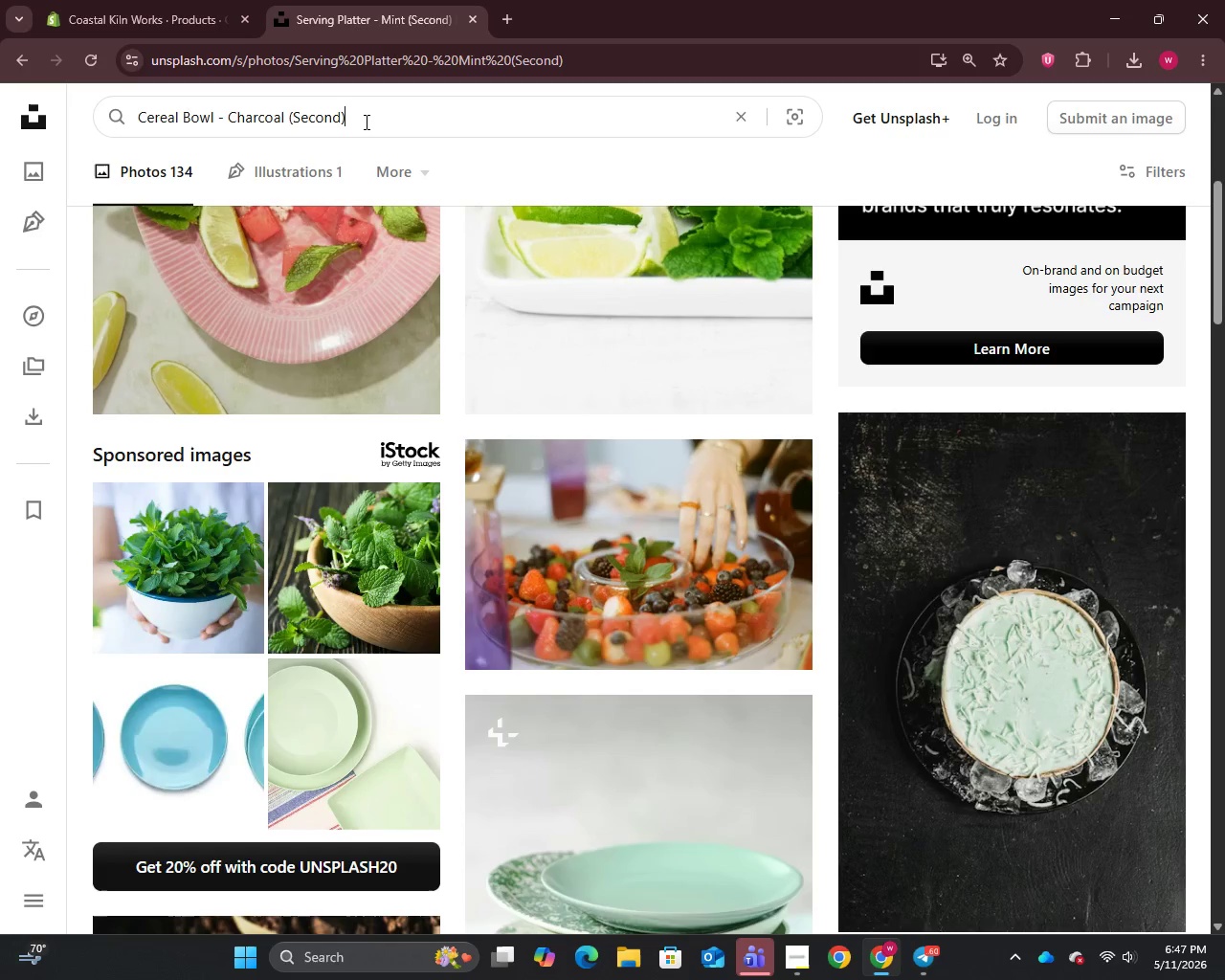 
key(Control+V)
 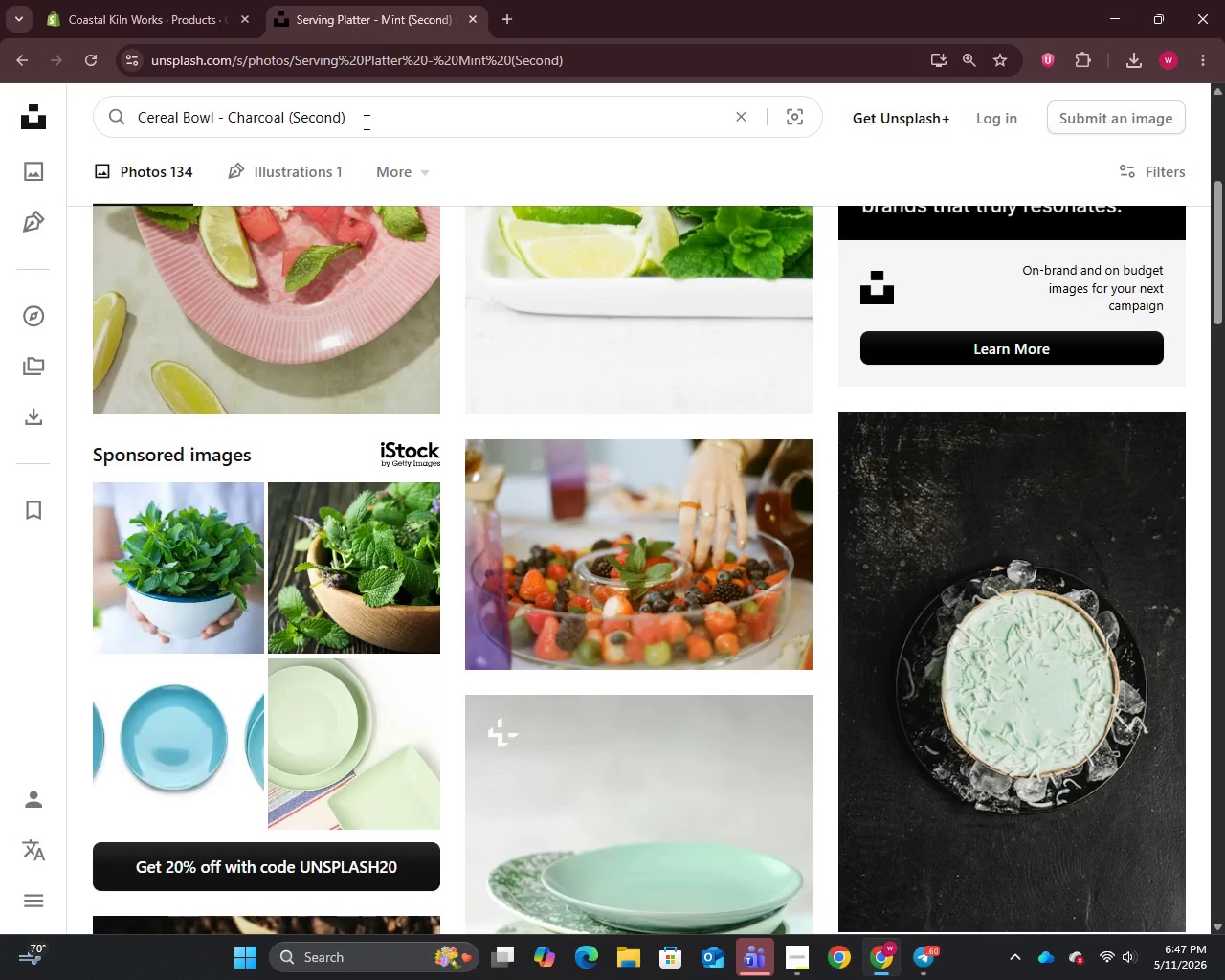 
key(Enter)
 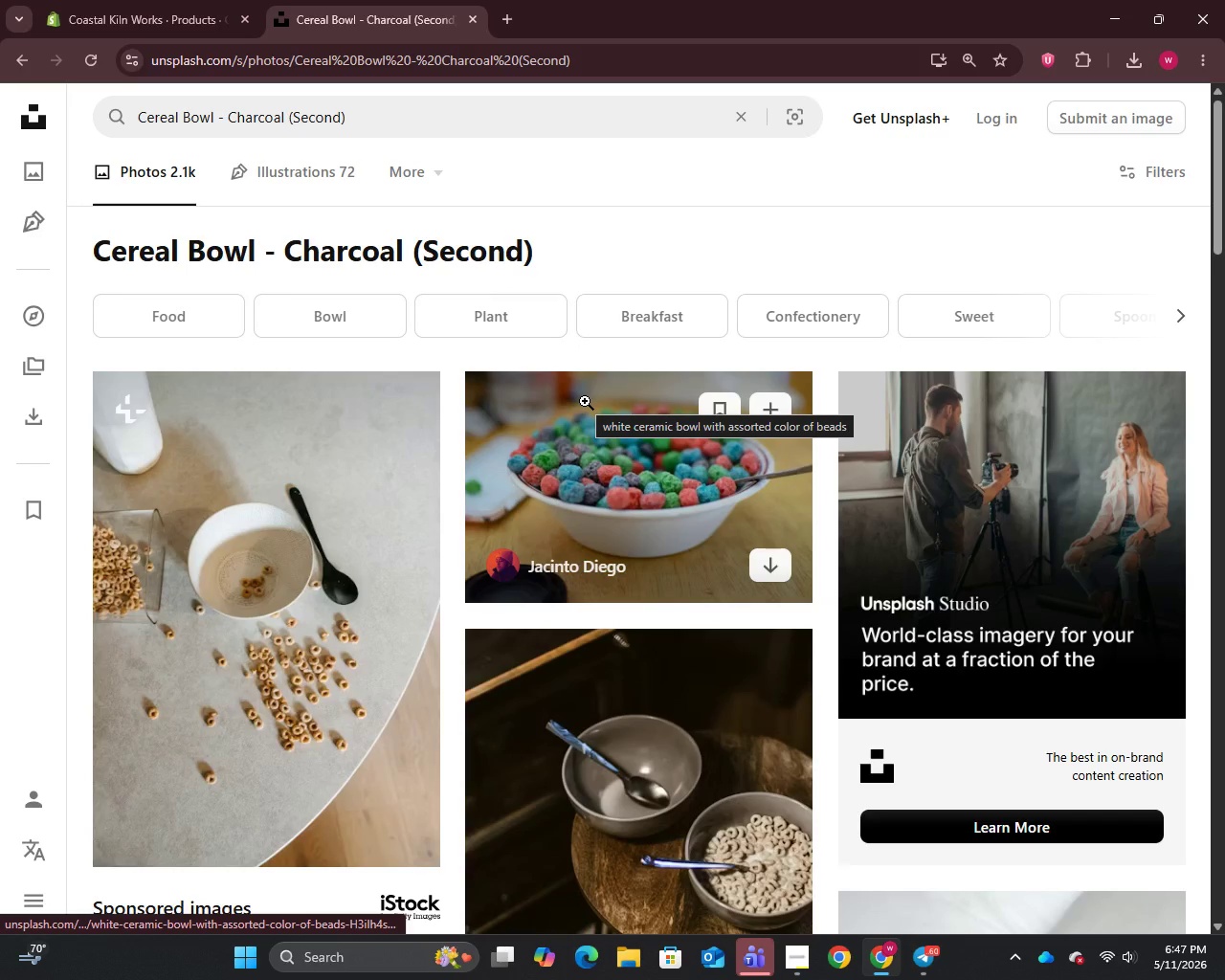 
scroll: coordinate [585, 403], scroll_direction: down, amount: 17.0
 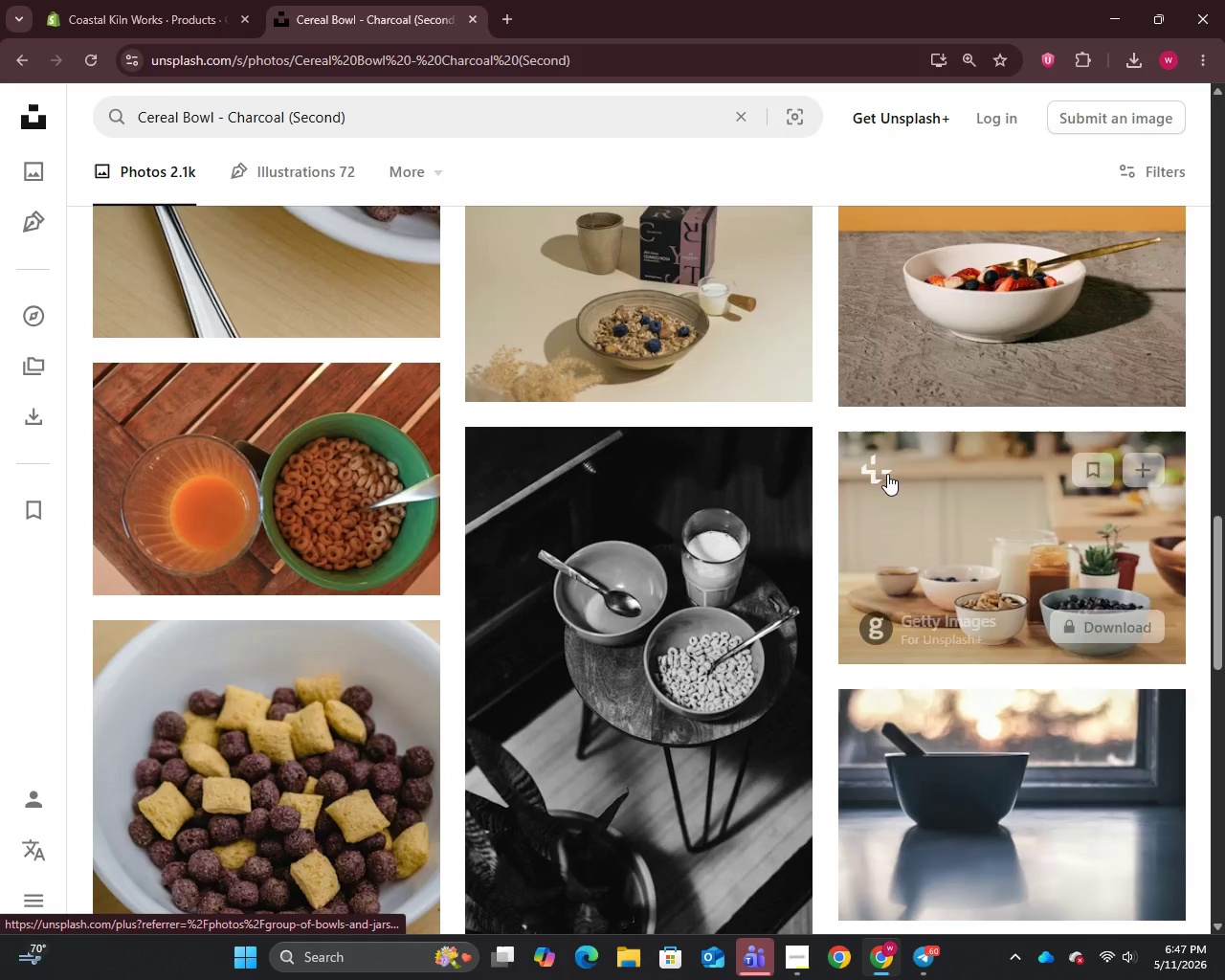 
right_click([928, 476])
 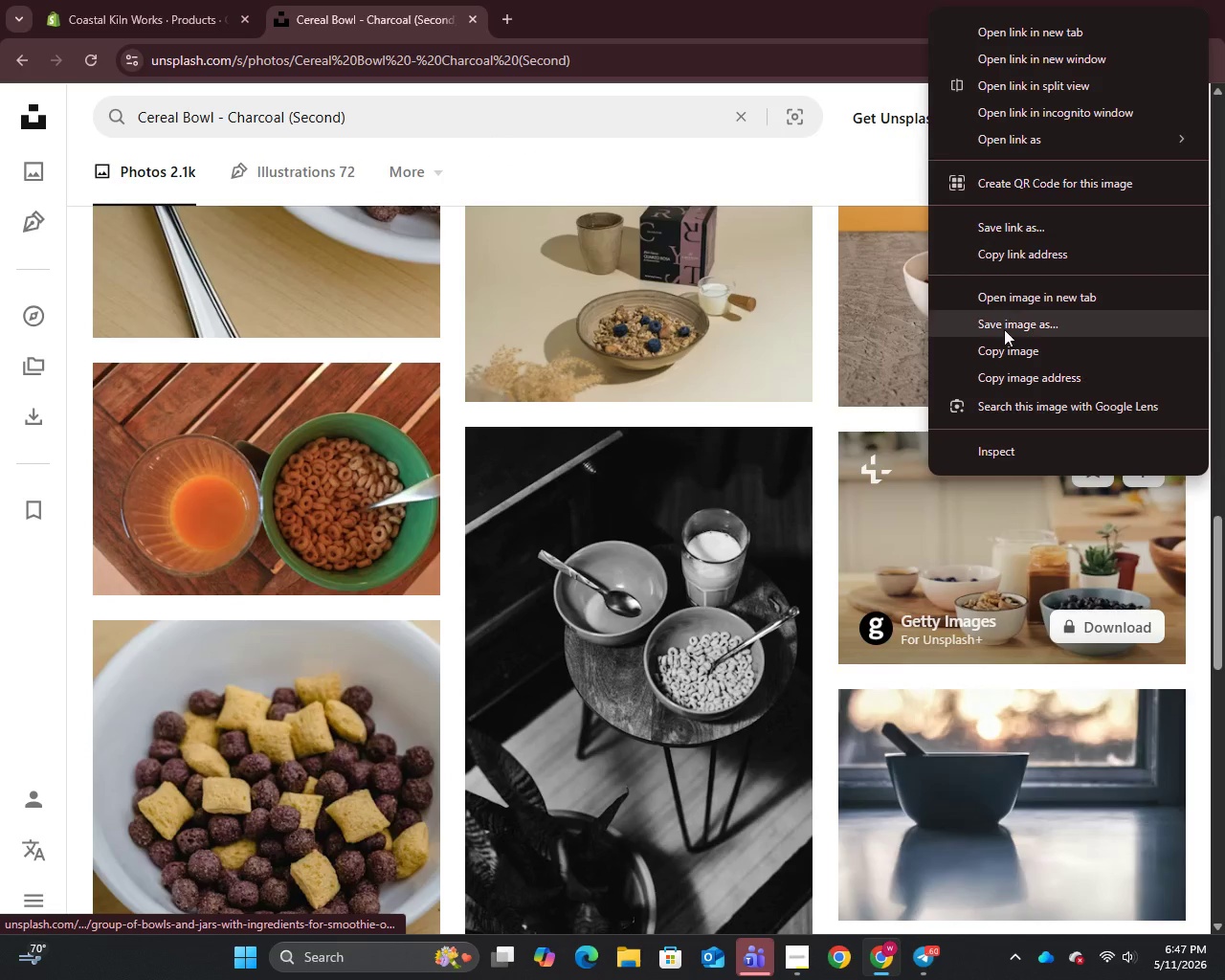 
left_click([1004, 329])
 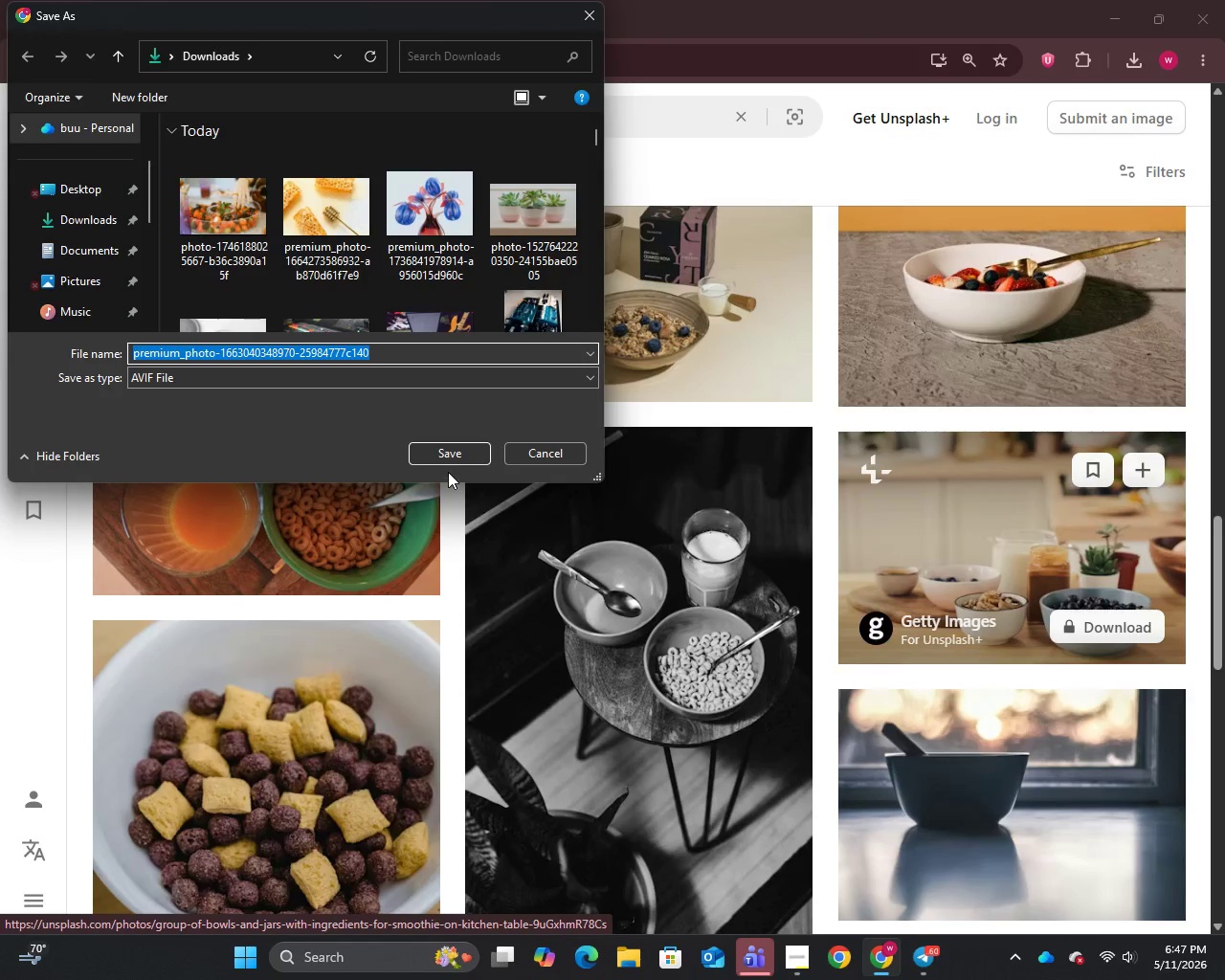 
left_click([444, 457])
 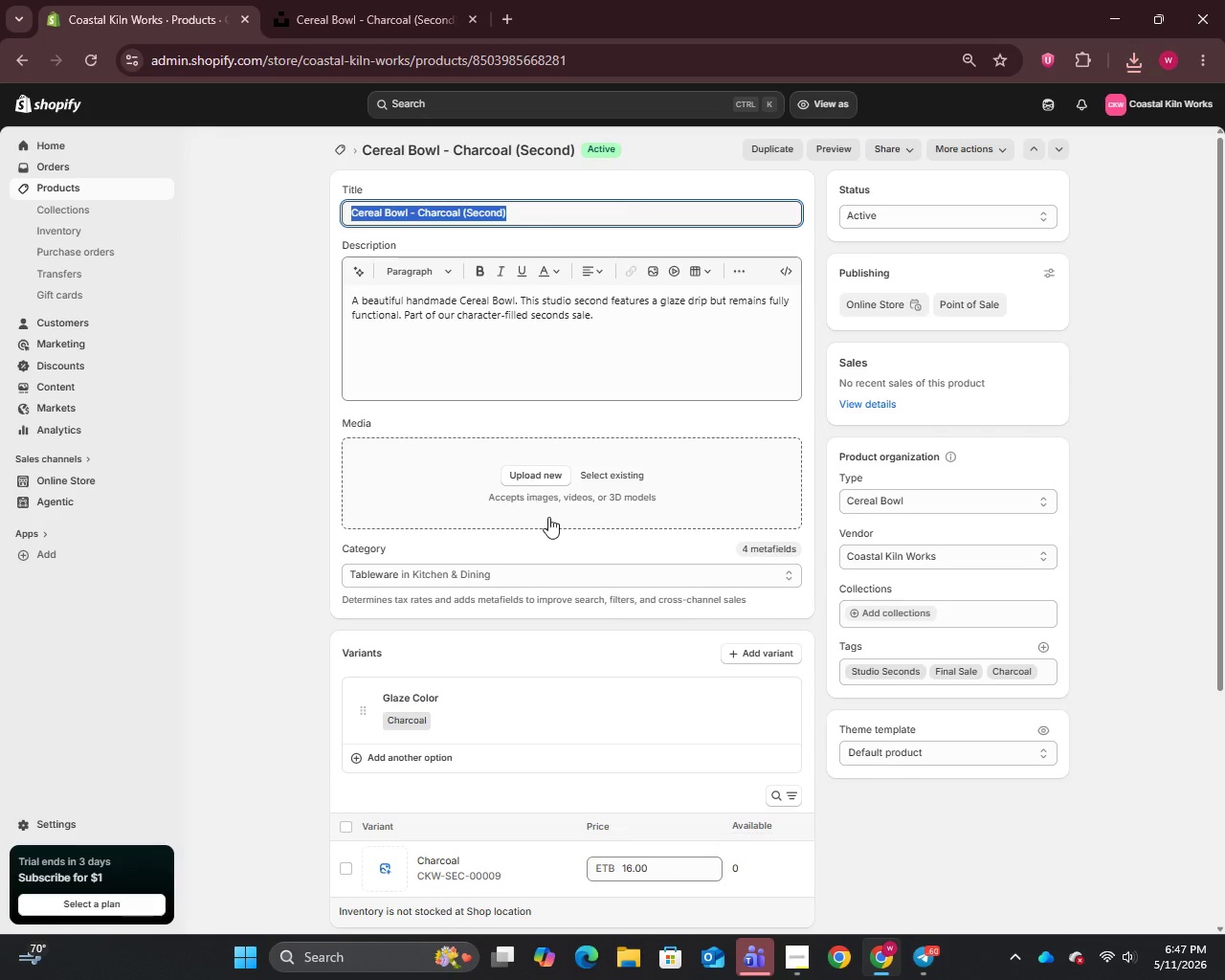 
left_click([535, 477])
 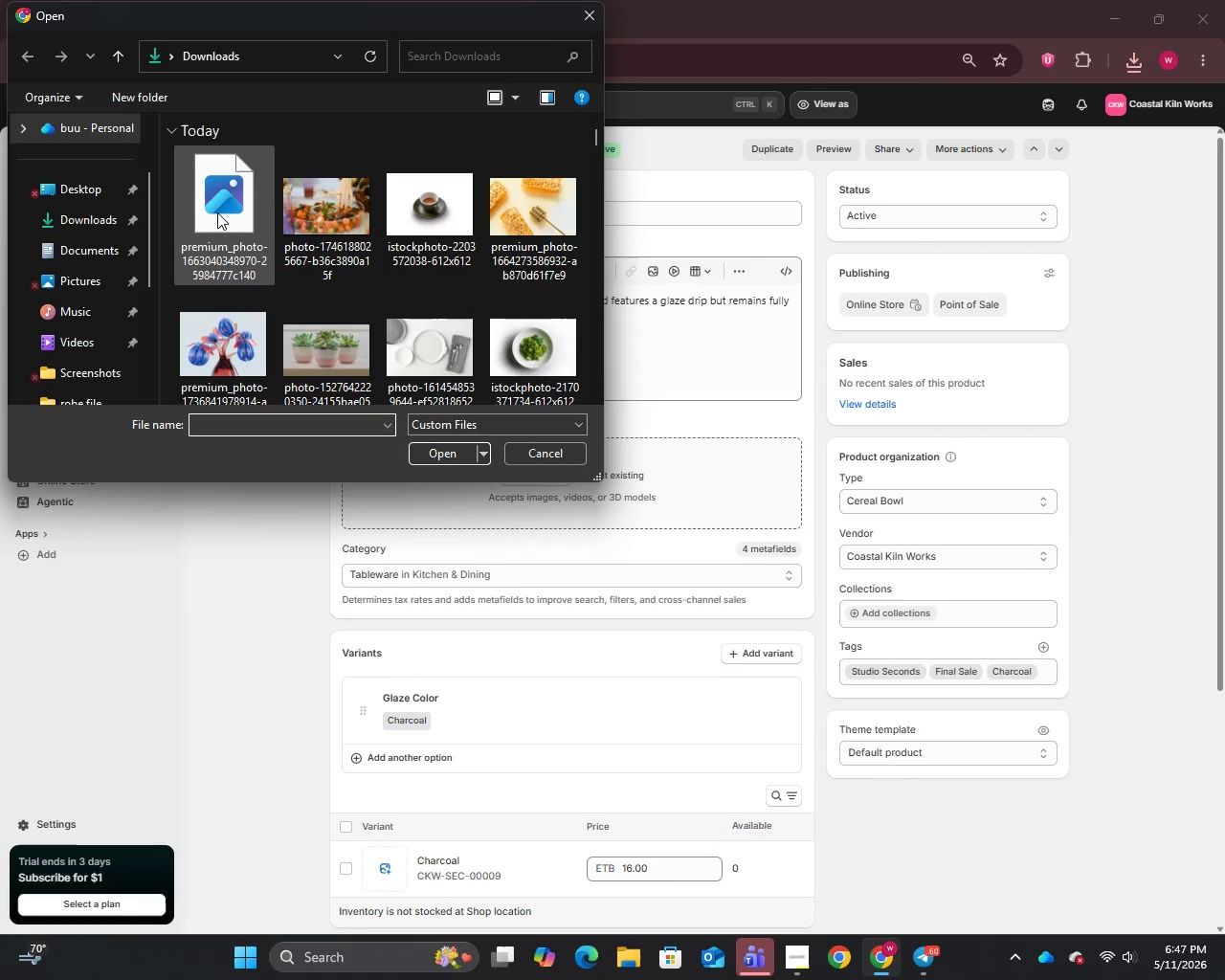 
left_click([239, 223])
 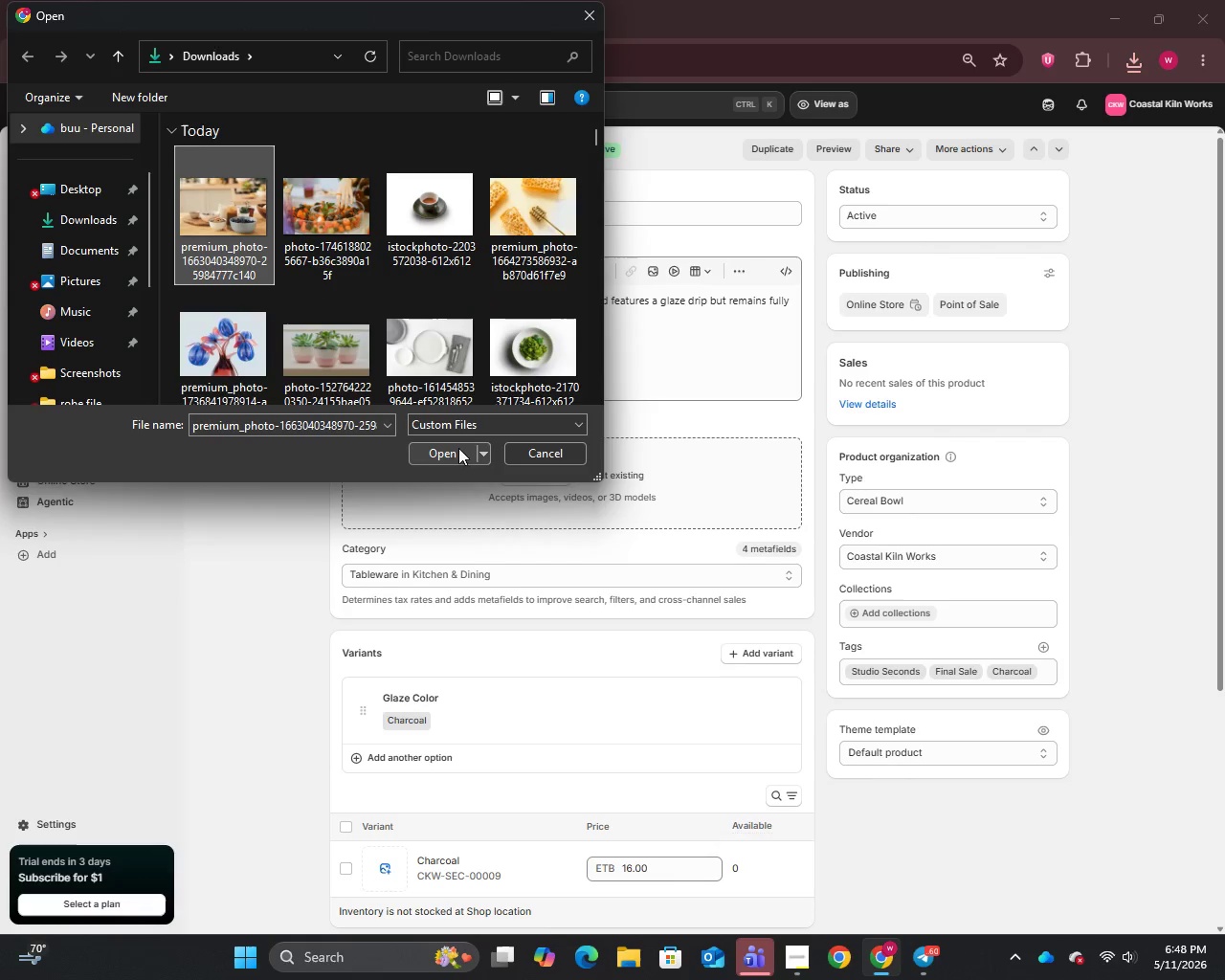 
left_click([454, 453])
 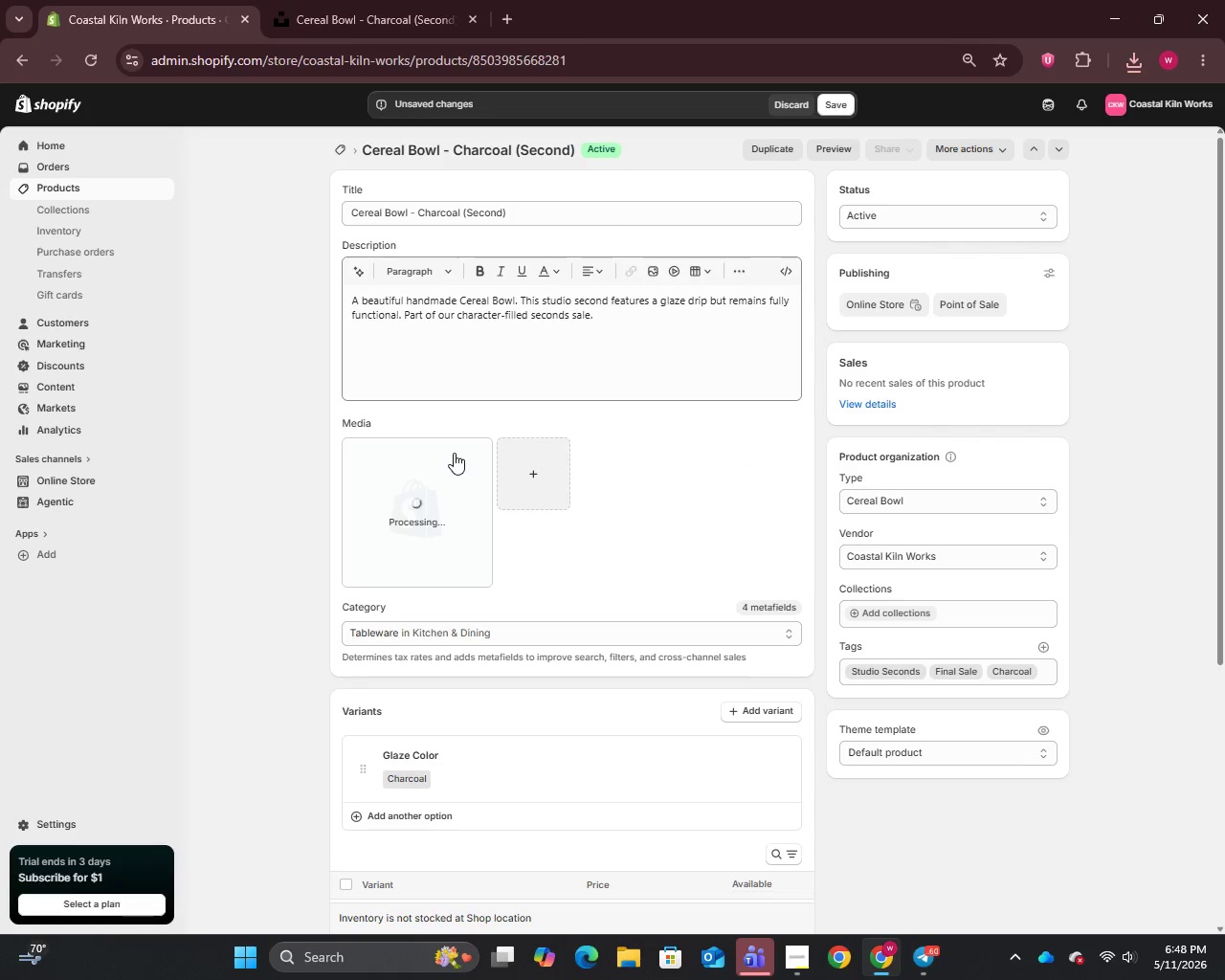 
wait(9.3)
 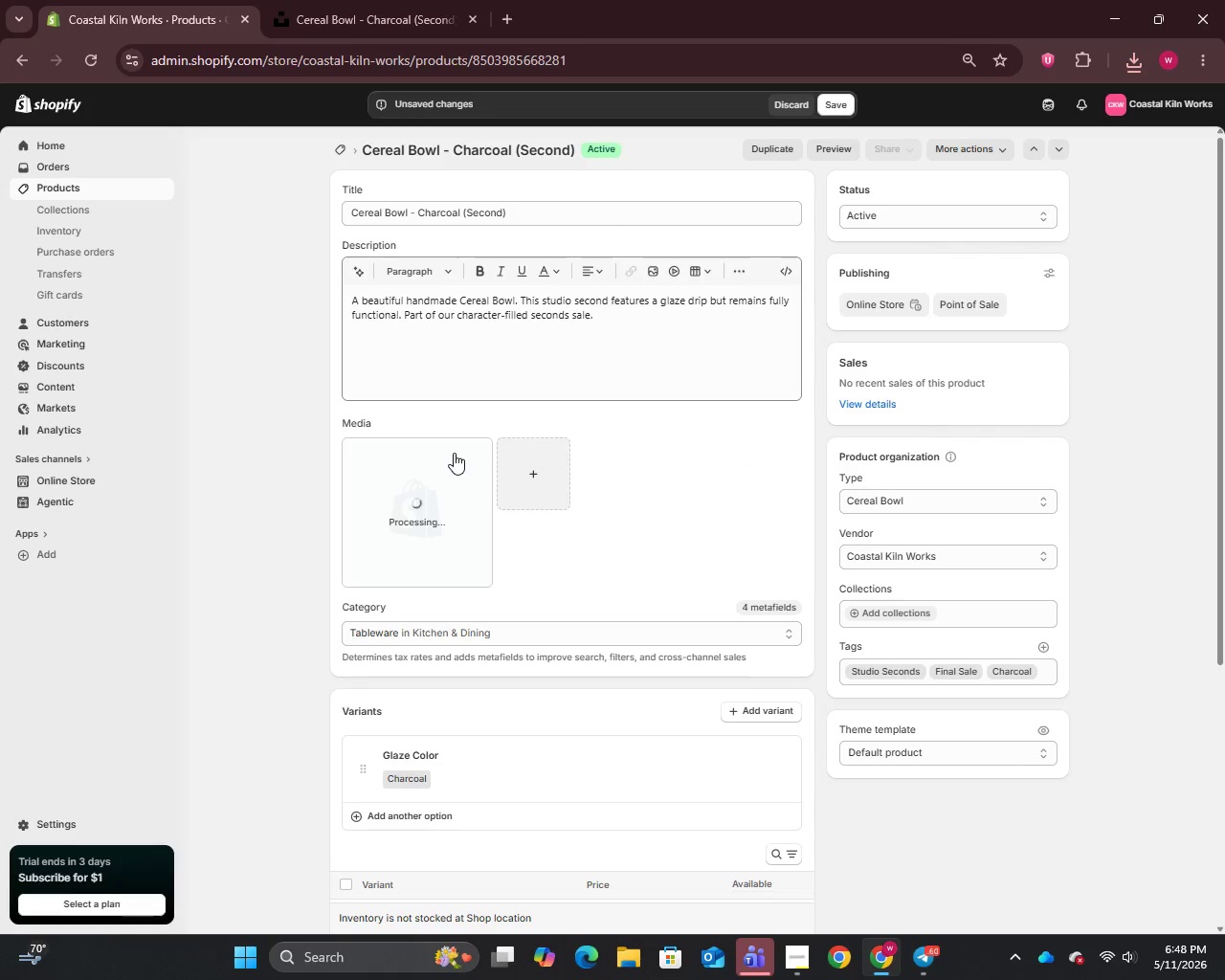 
left_click([429, 517])
 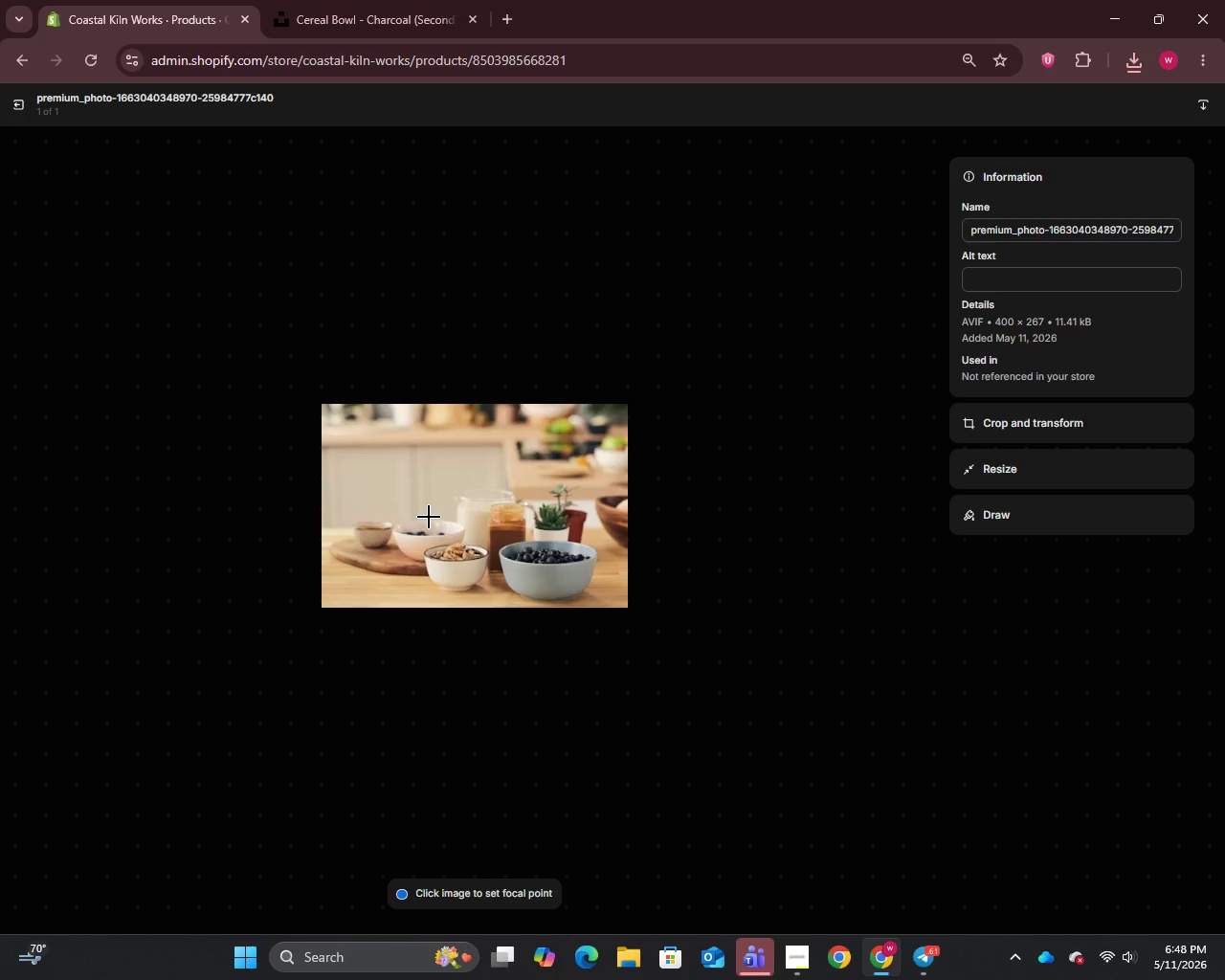 
wait(5.16)
 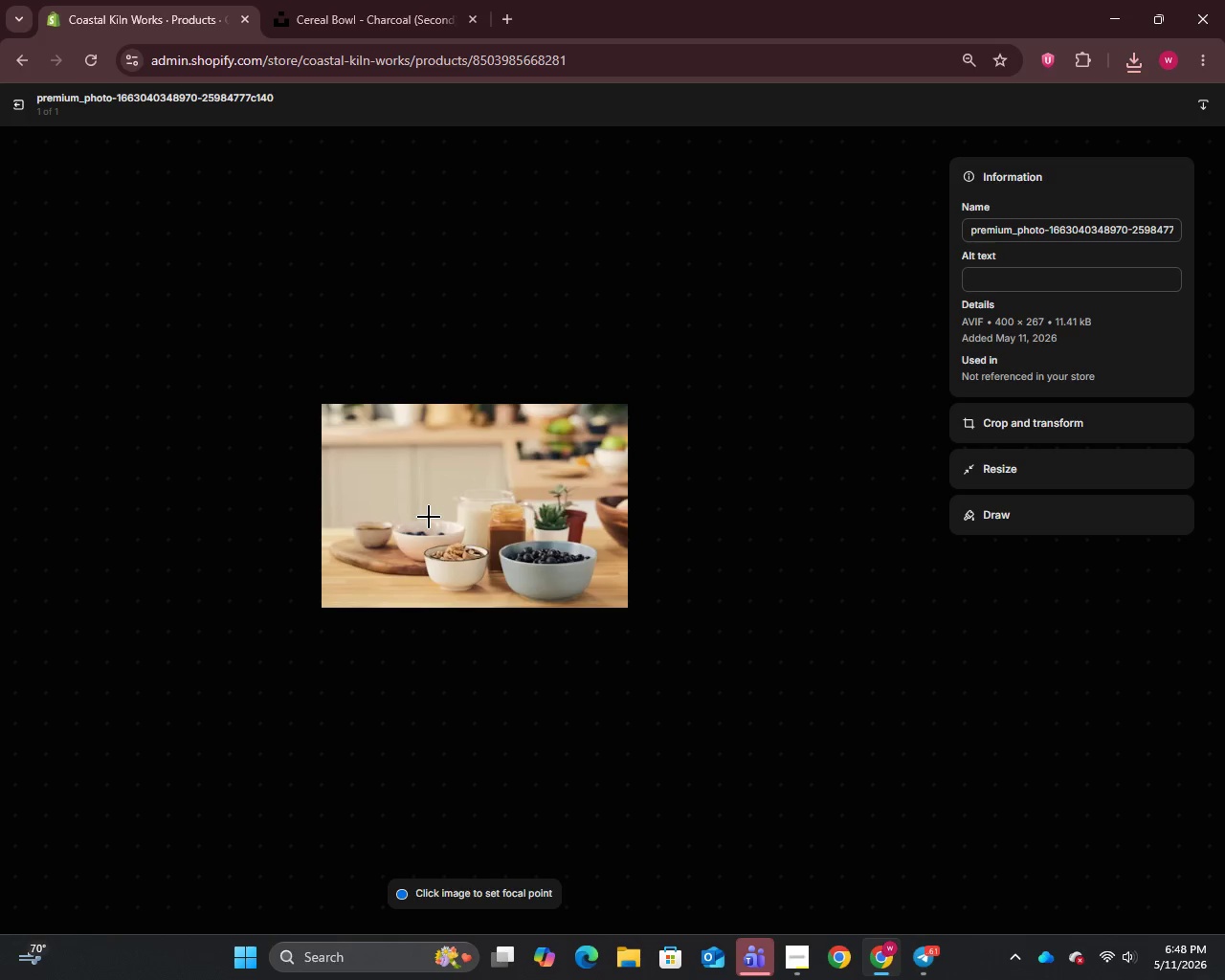 
left_click([991, 236])
 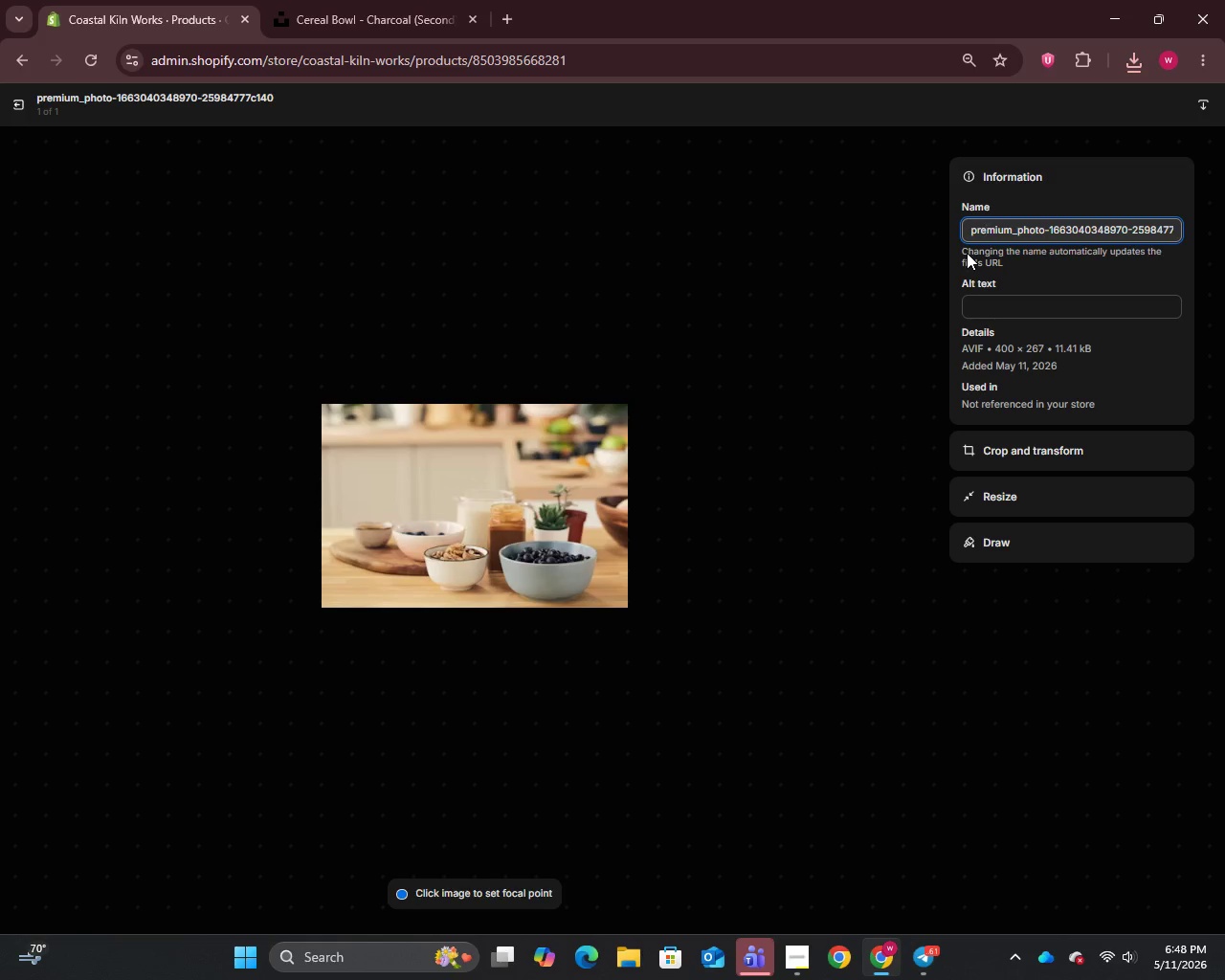 
key(Control+A)
 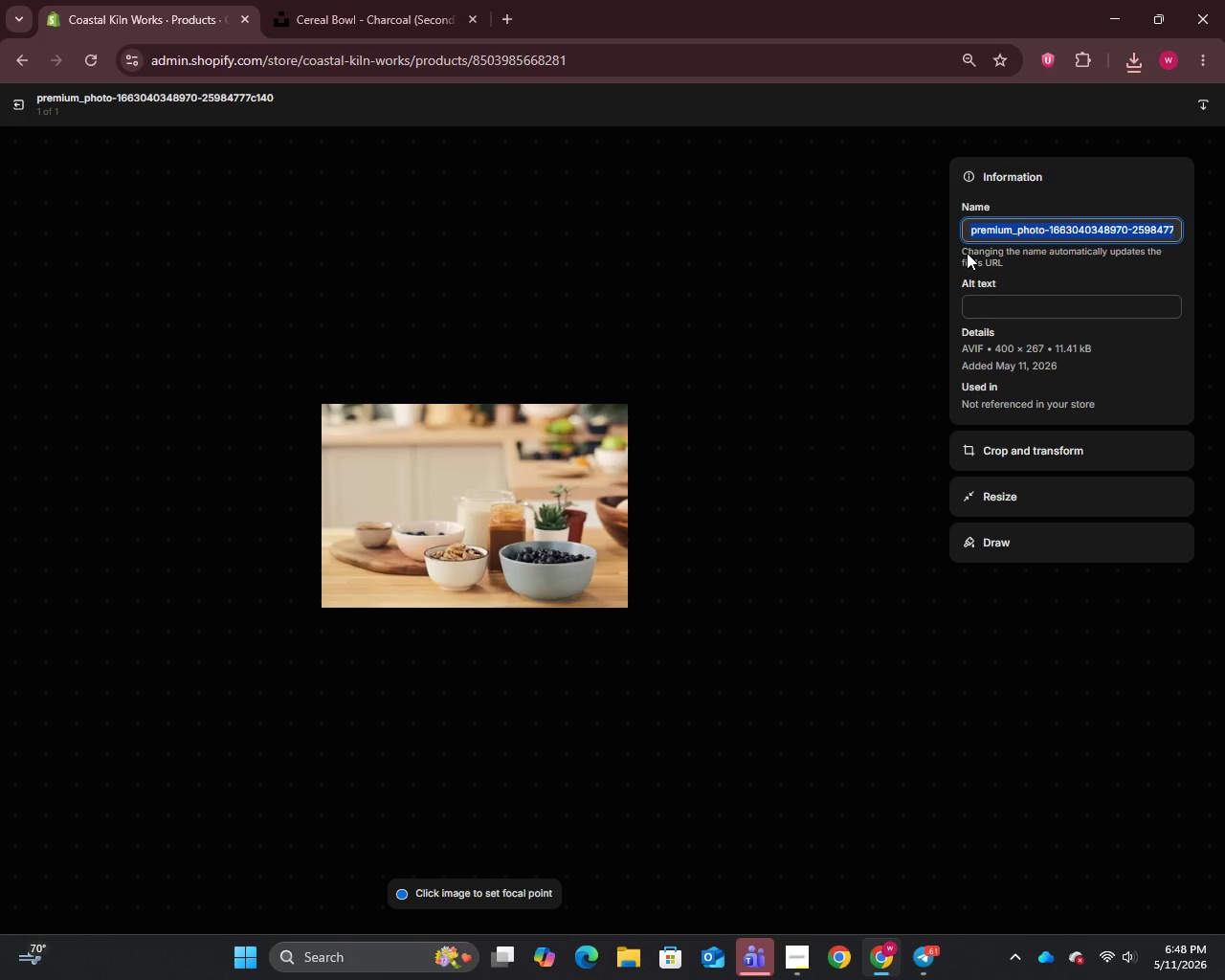 
key(Control+V)
 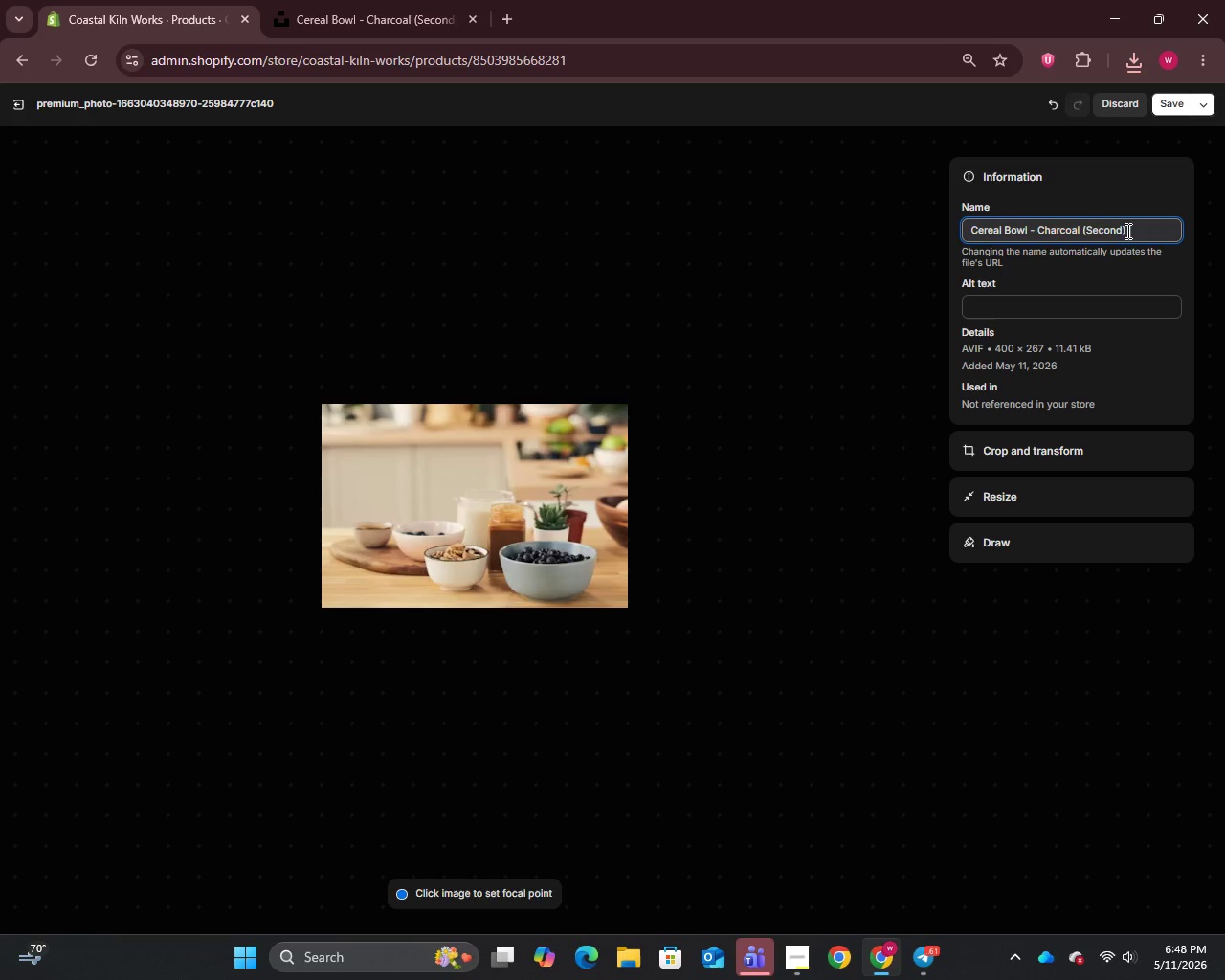 
left_click_drag(start_coordinate=[1137, 225], to_coordinate=[1086, 233])
 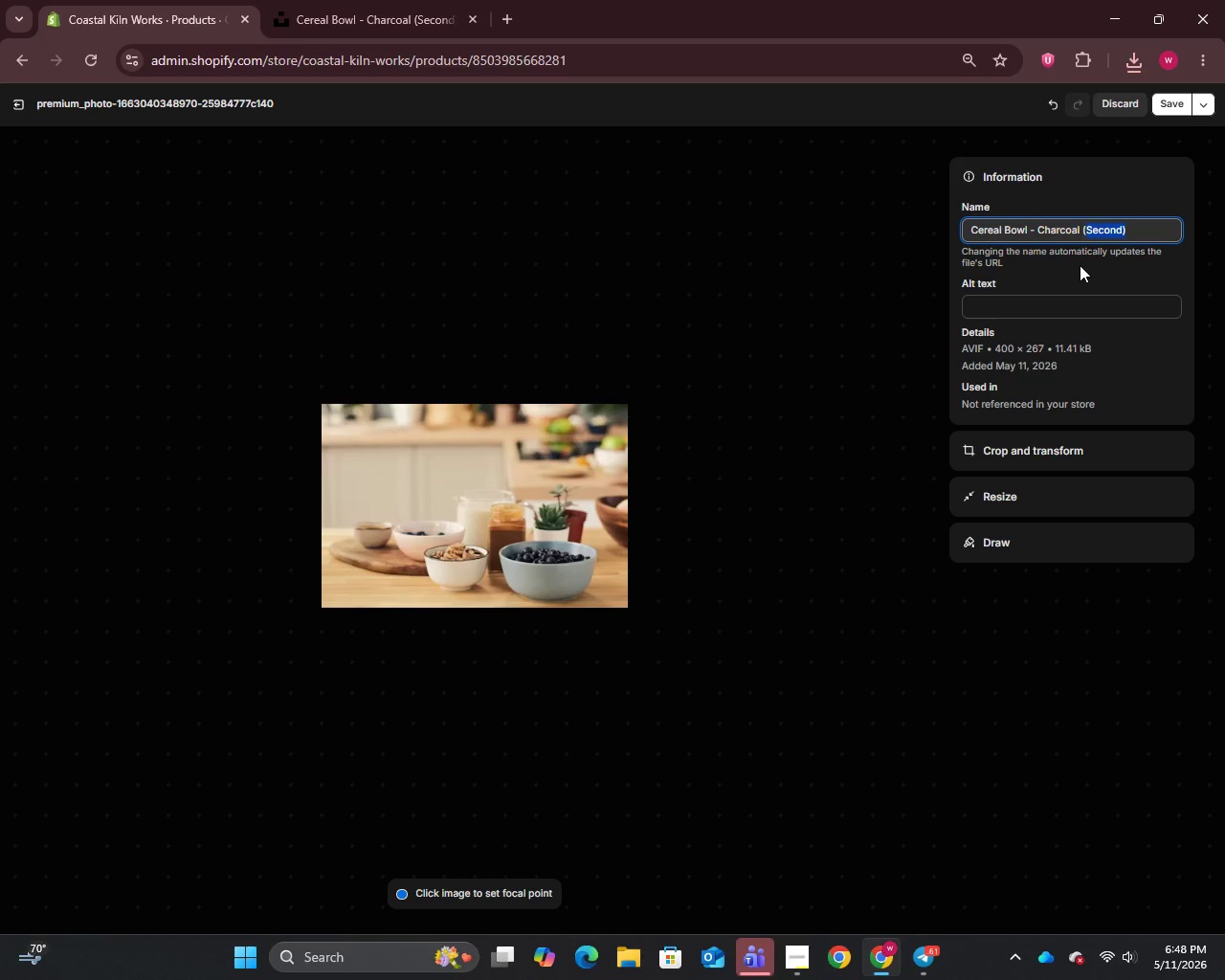 
key(Backspace)
 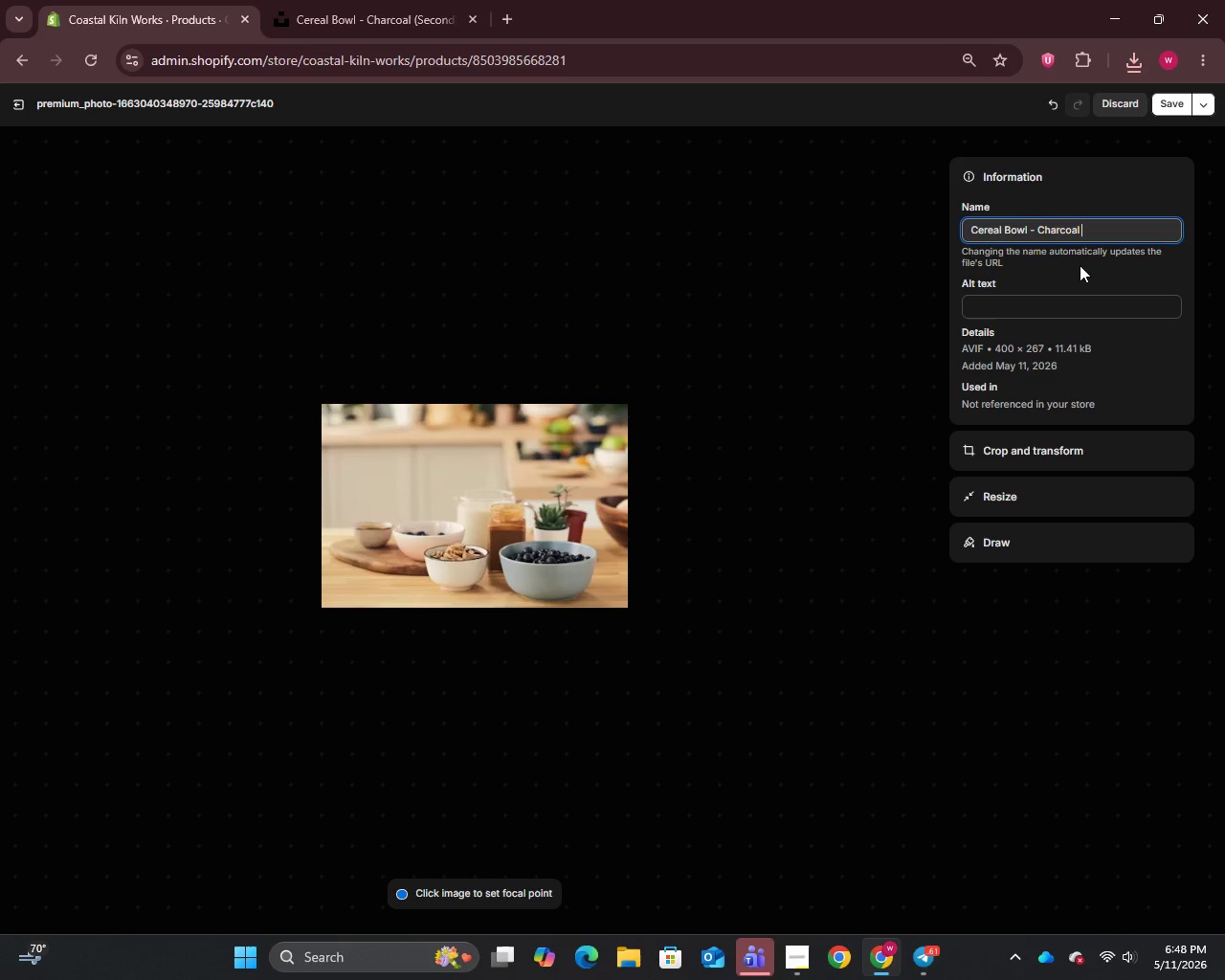 
key(Backspace)
 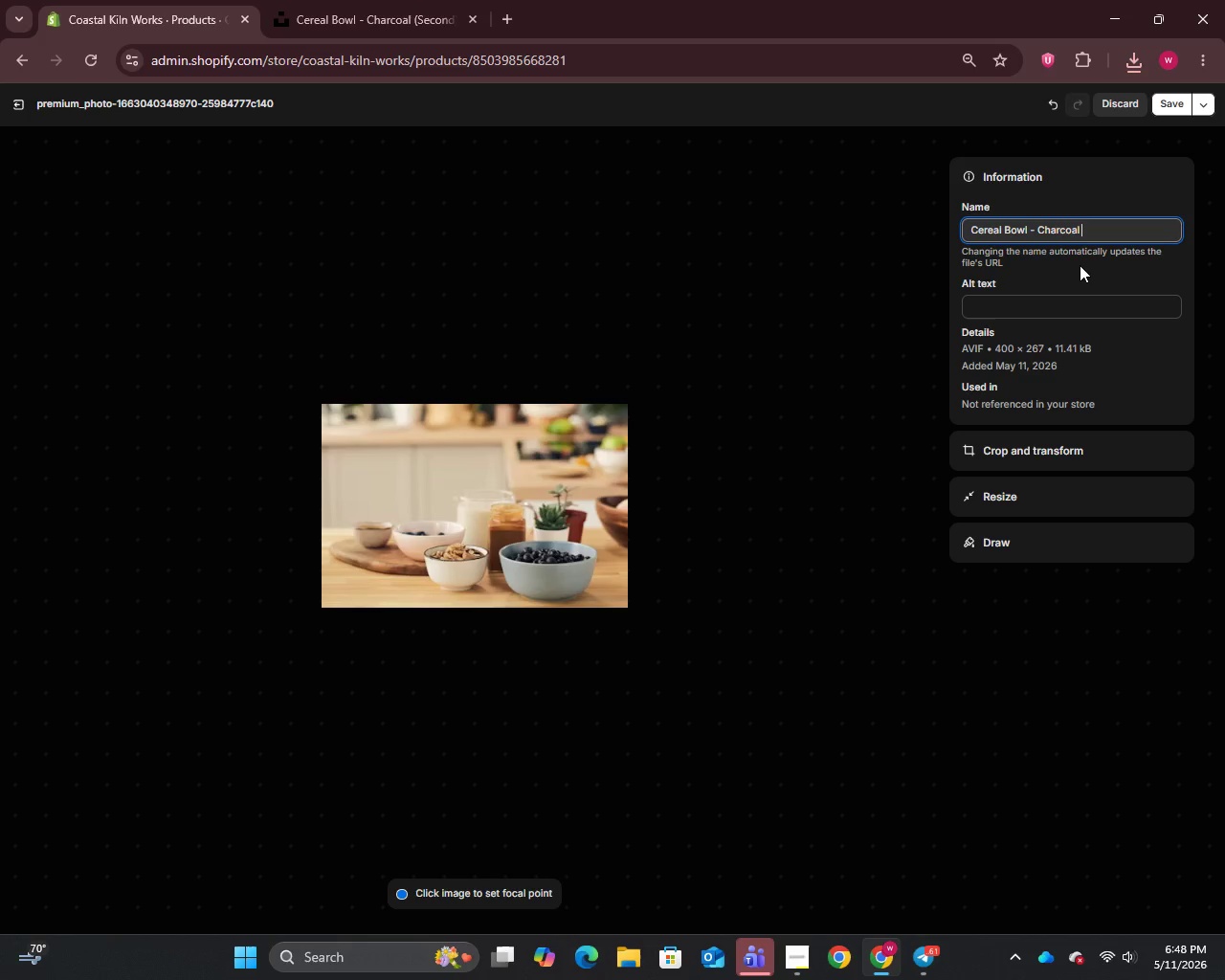 
key(Backspace)
 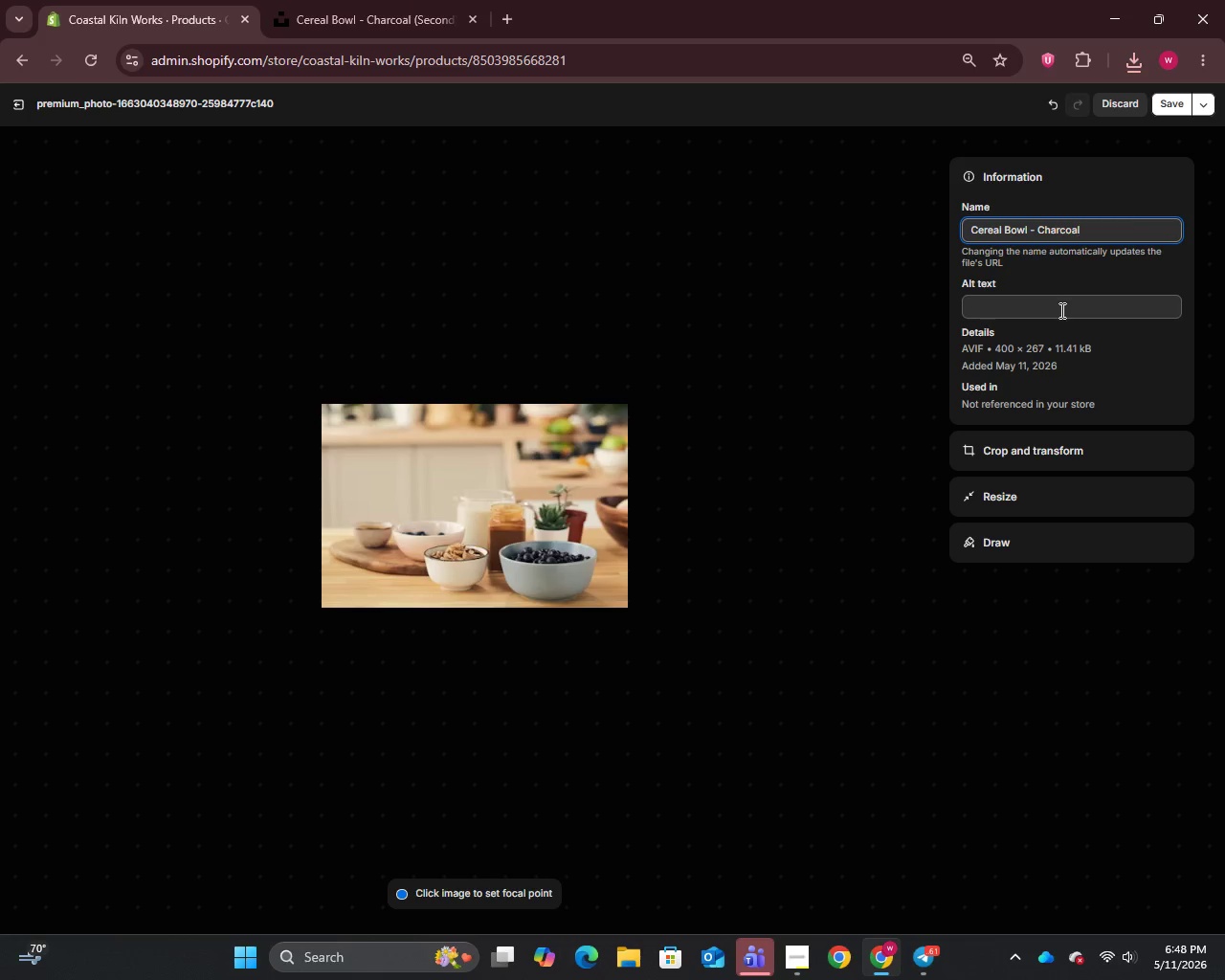 
left_click([1060, 310])
 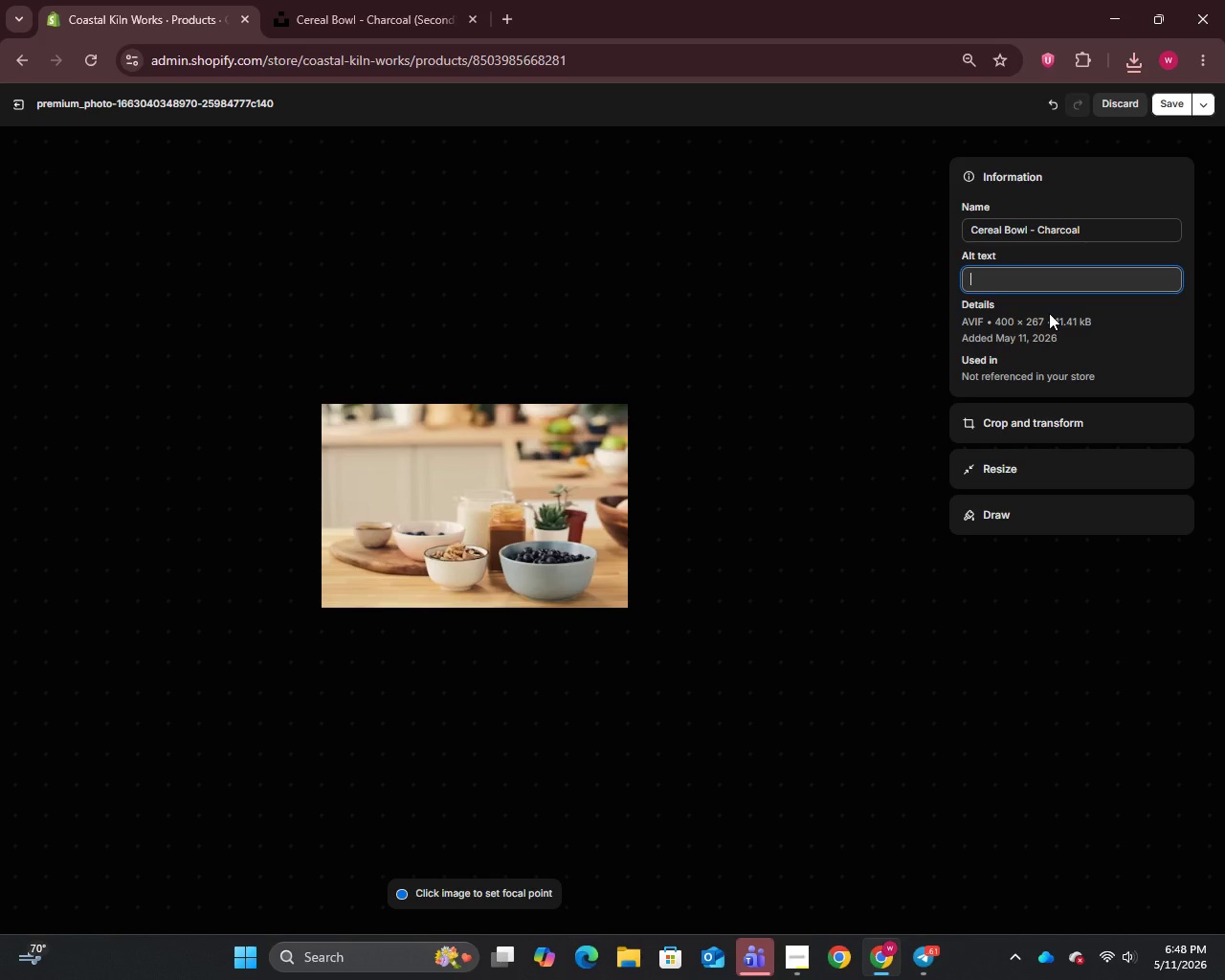 
wait(24.31)
 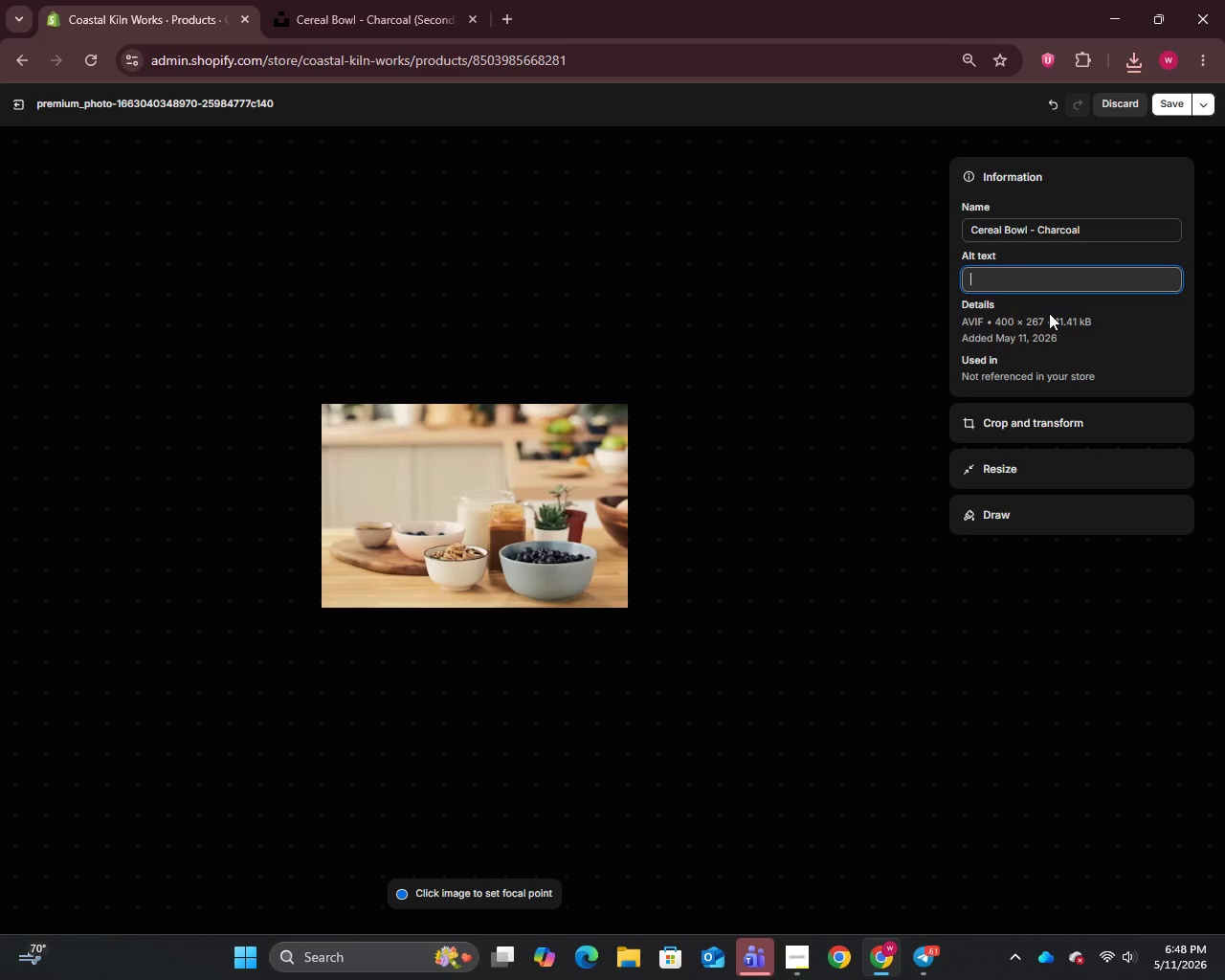 
type(Charcoal handmade cereal bowl stoneware)
 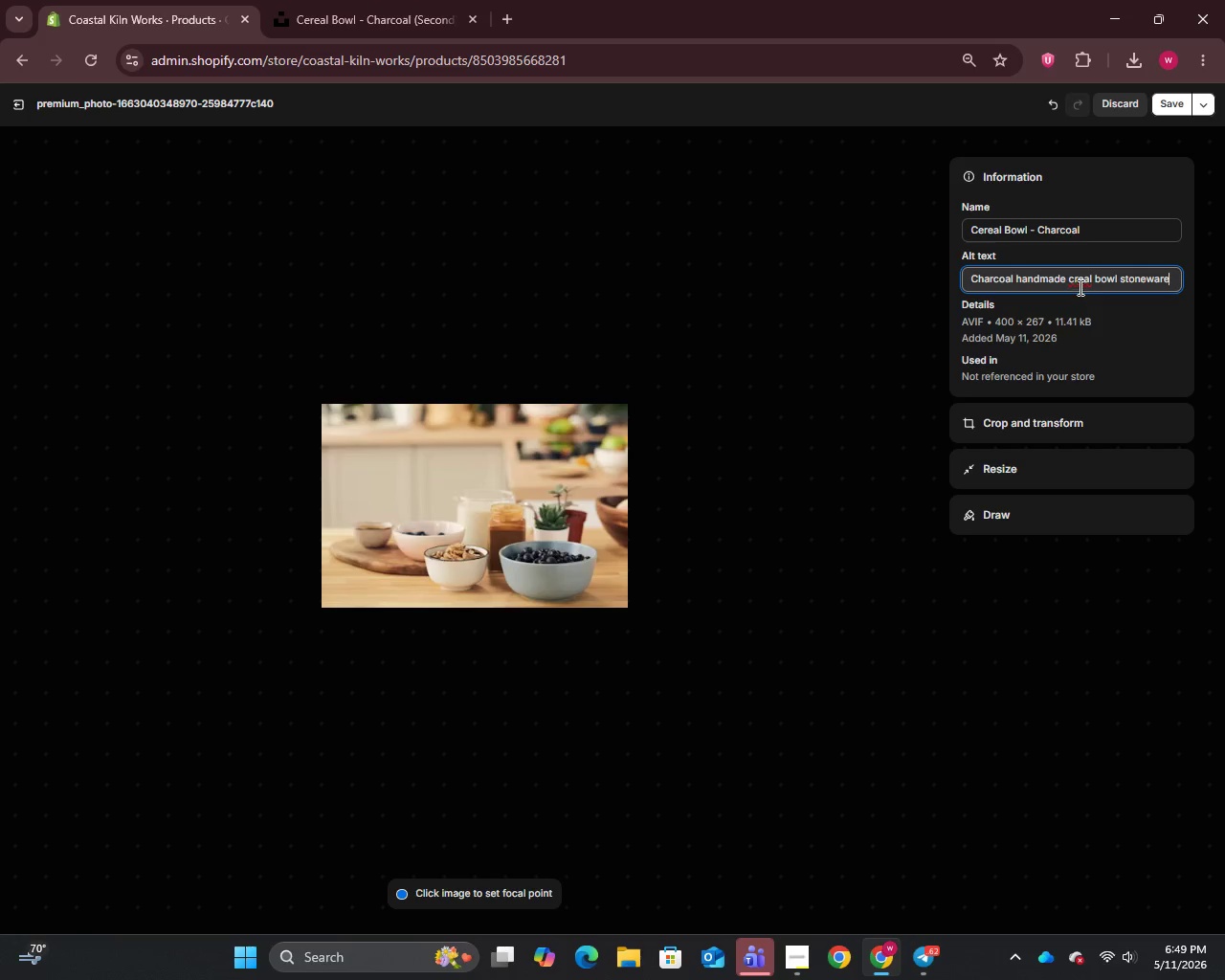 
wait(5.66)
 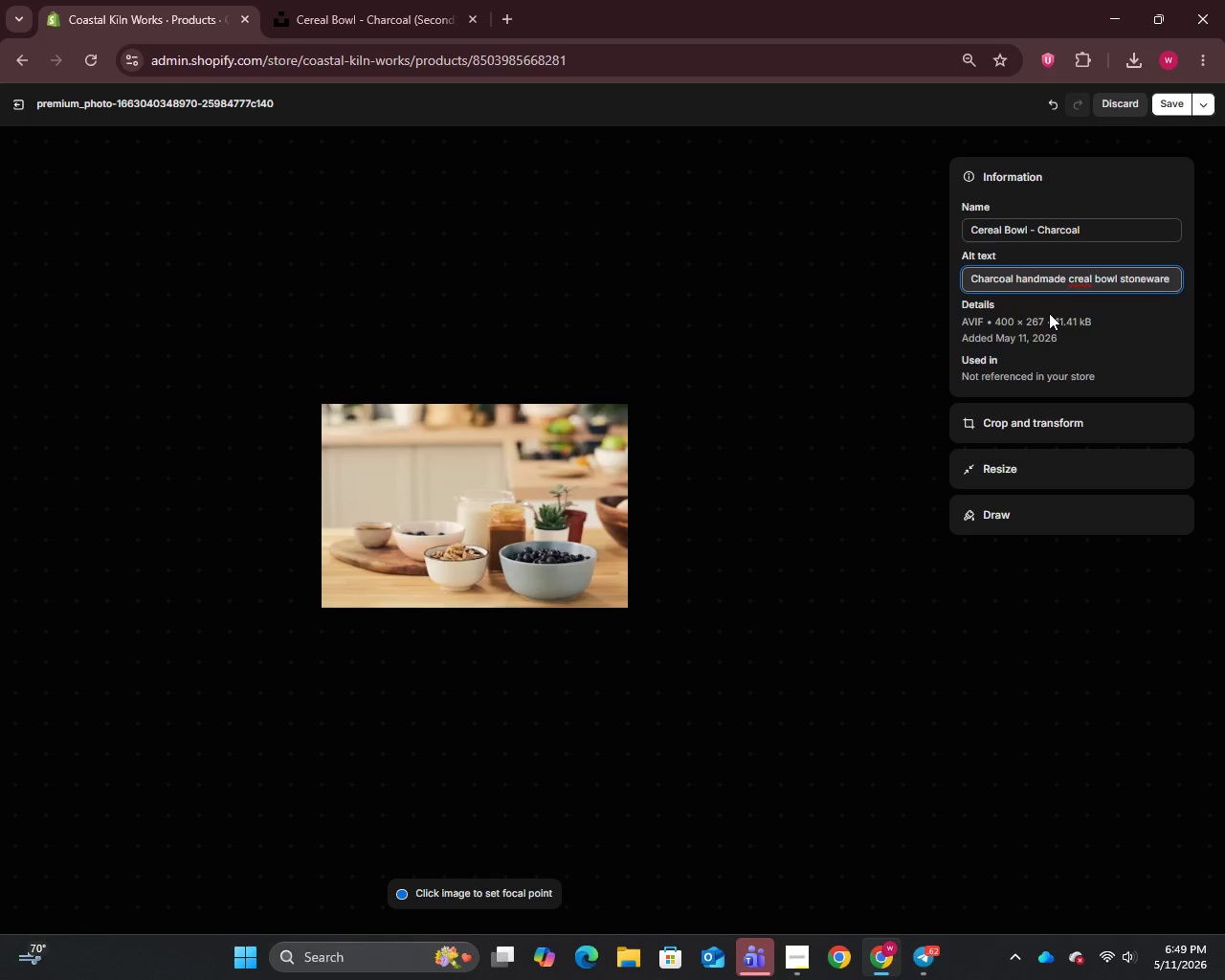 
left_click([1075, 280])
 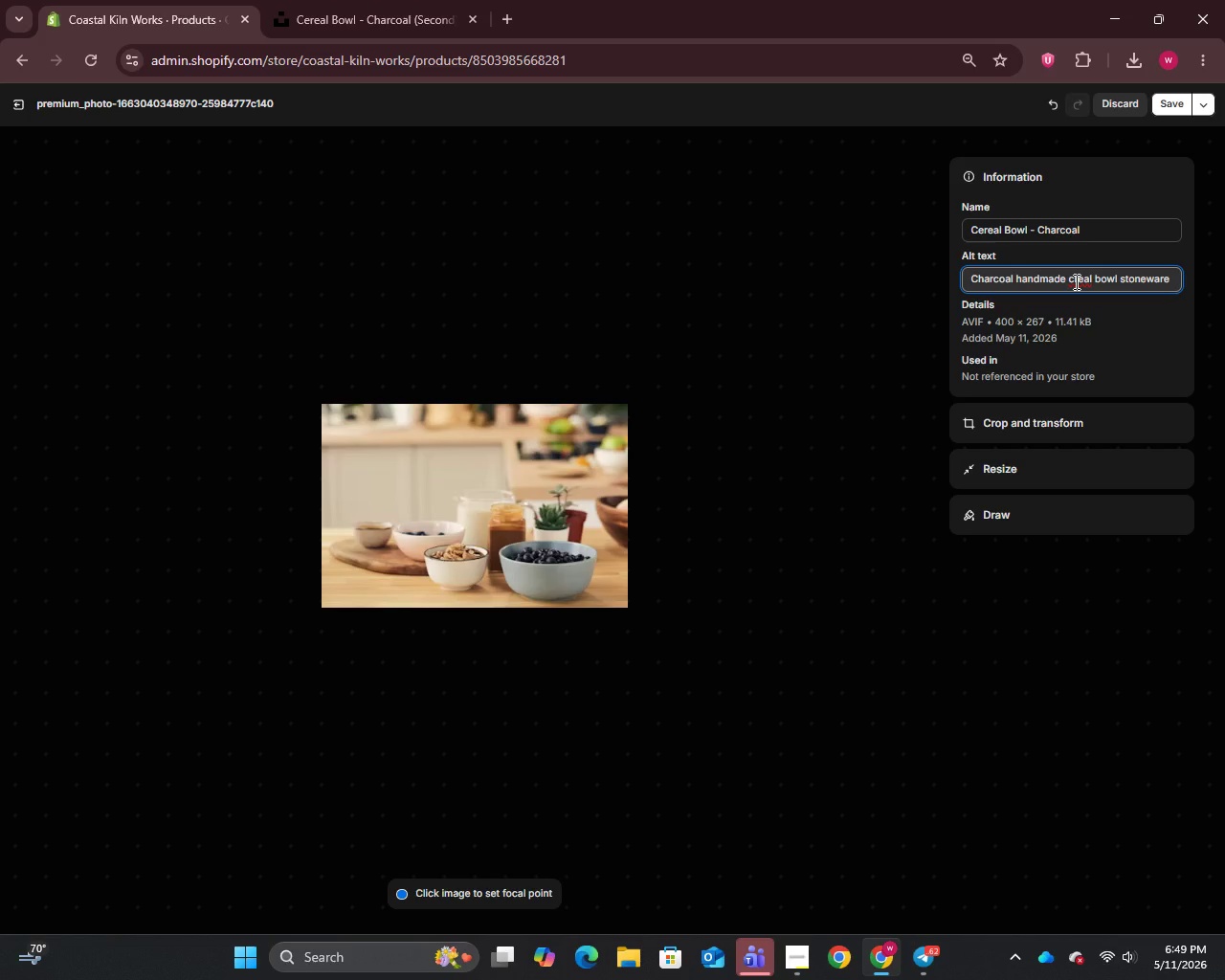 
key(E)
 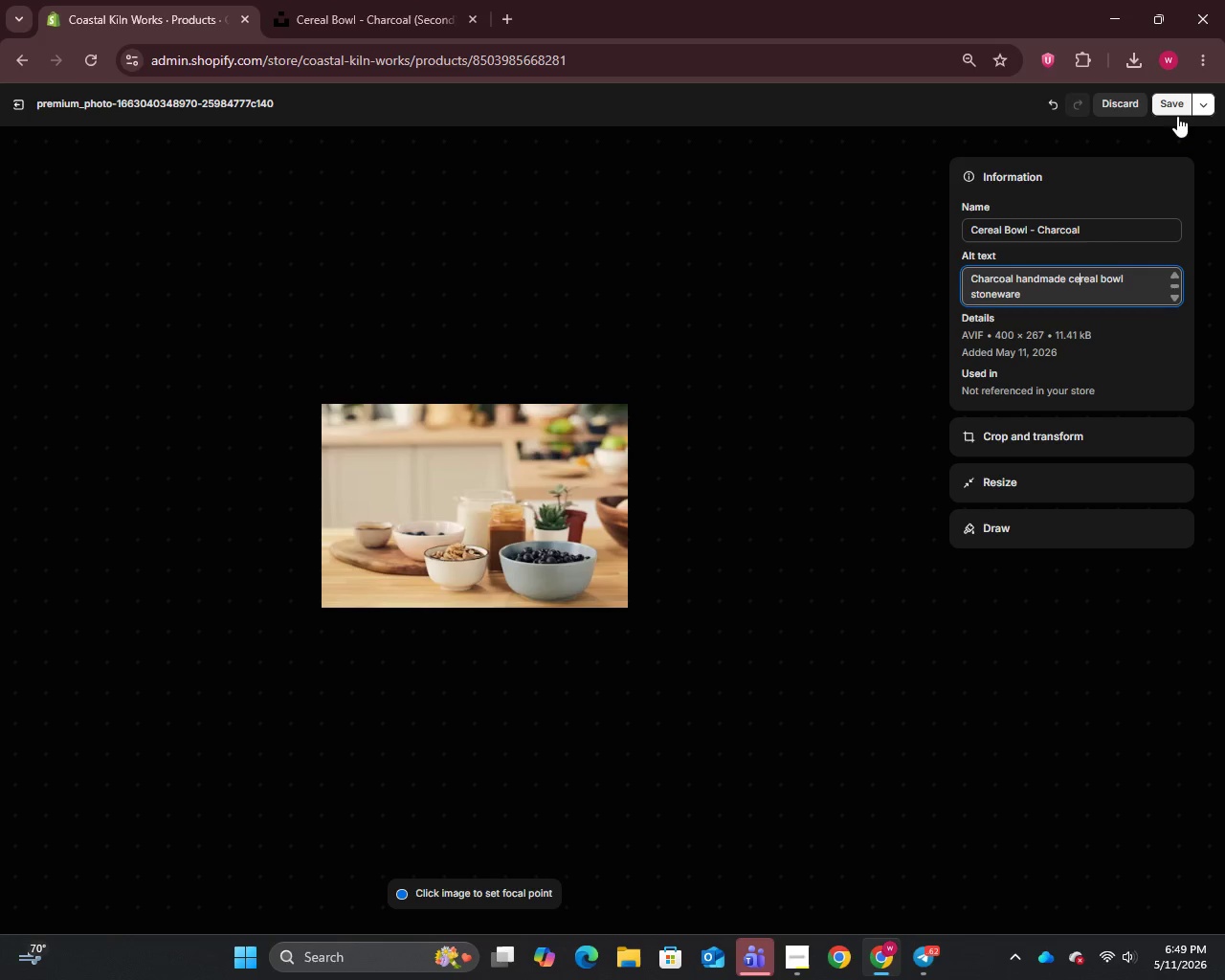 
left_click([1168, 106])
 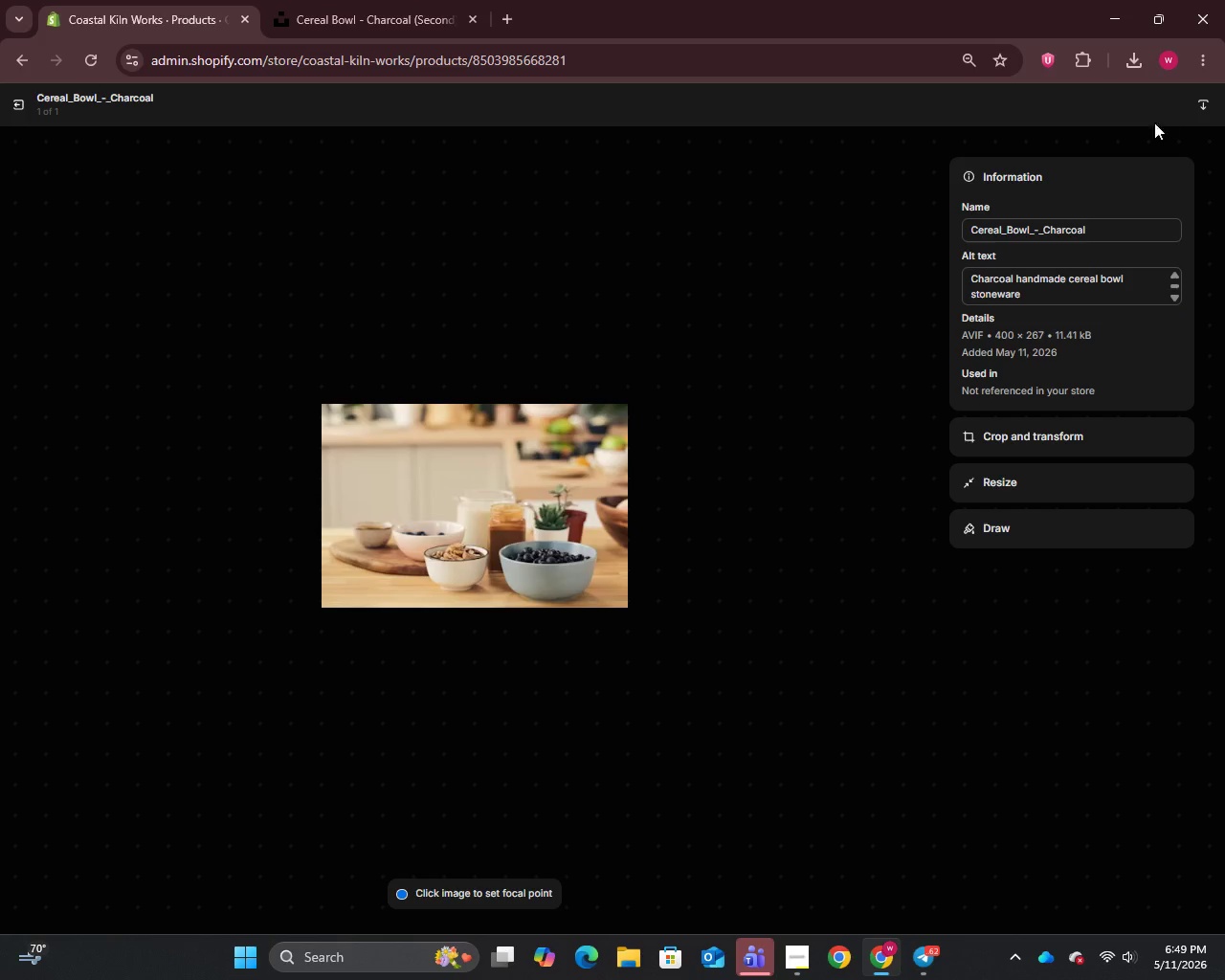 
wait(5.06)
 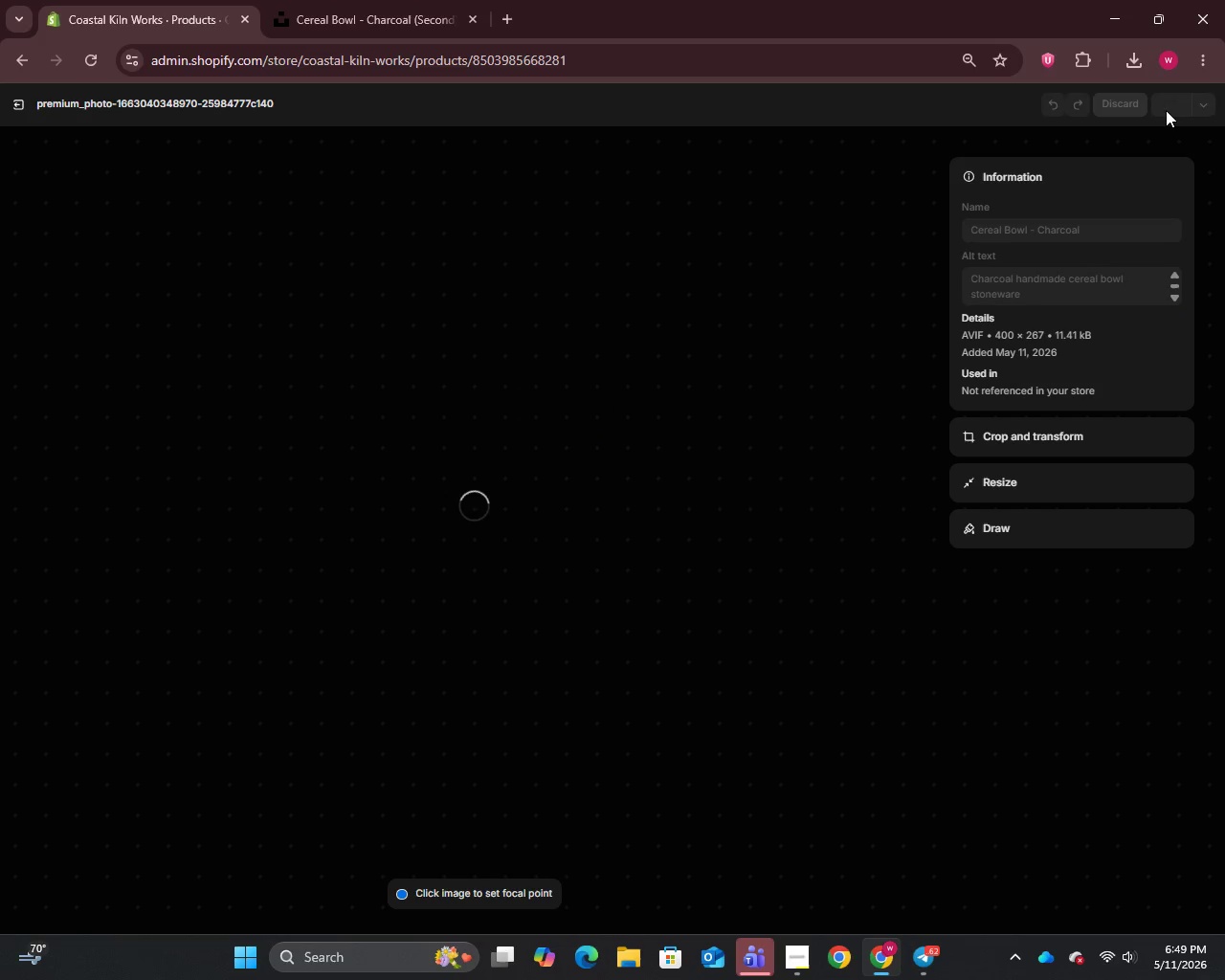 
left_click([9, 100])
 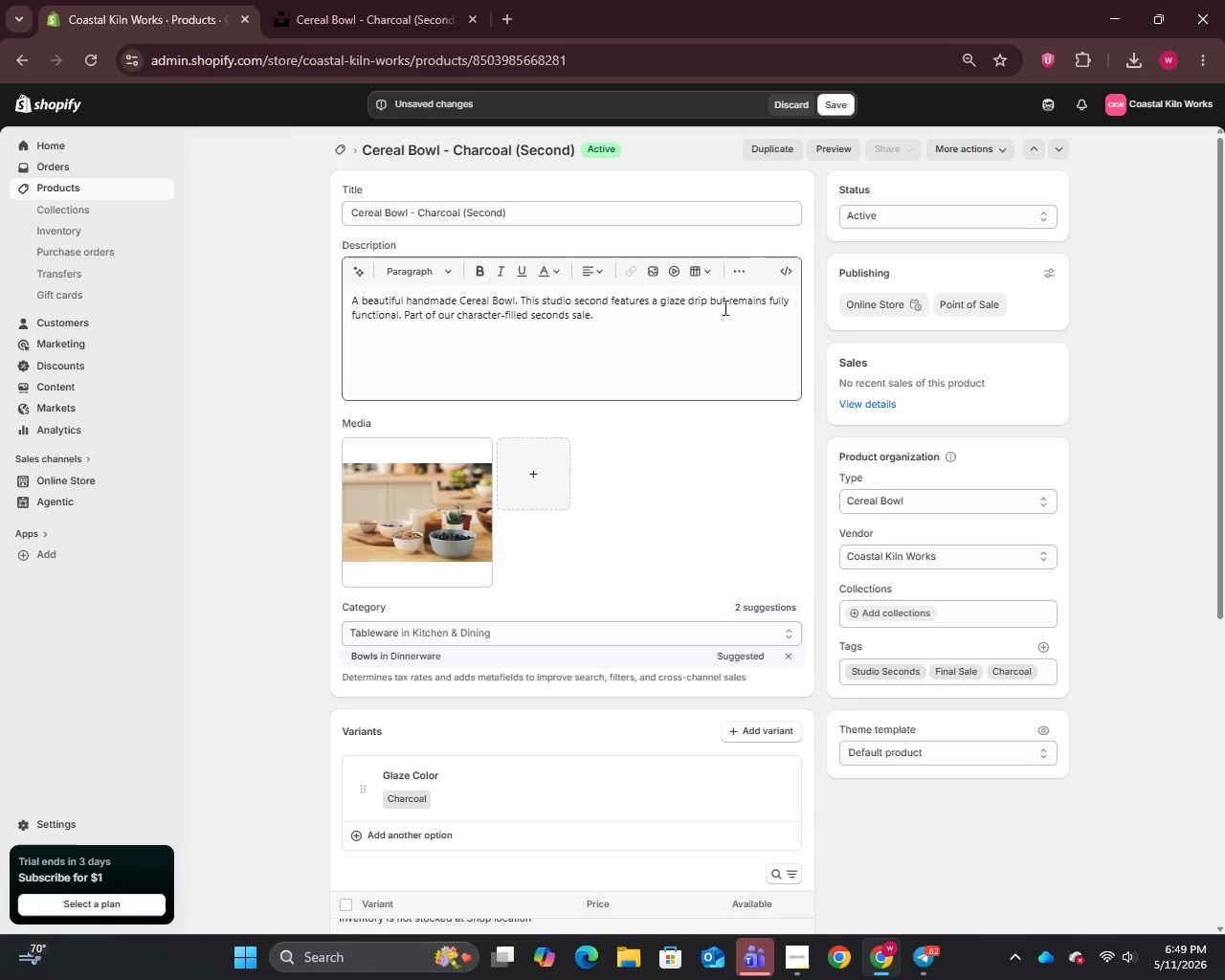 
scroll: coordinate [746, 638], scroll_direction: down, amount: 8.0
 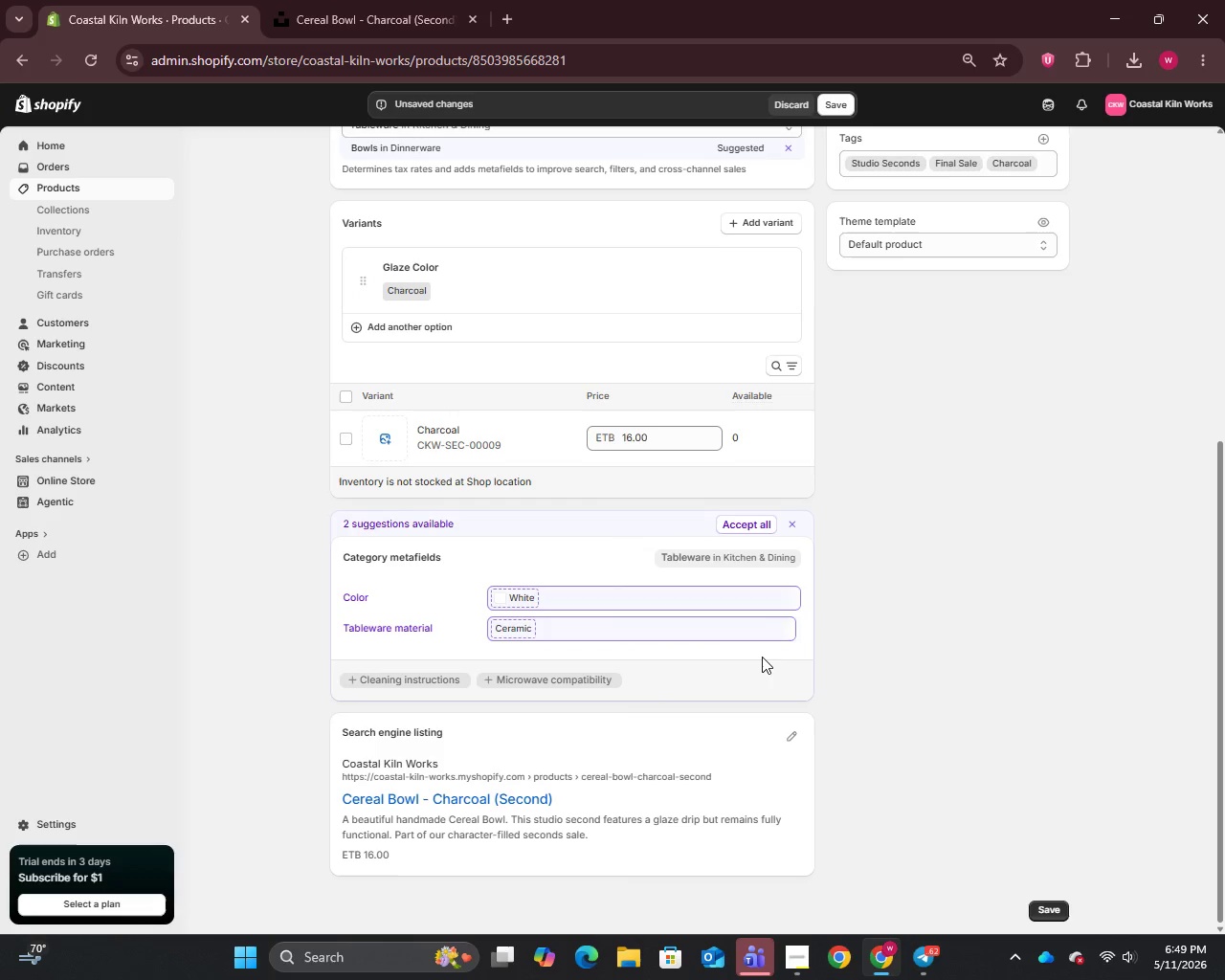 
scroll: coordinate [761, 656], scroll_direction: up, amount: 6.0
 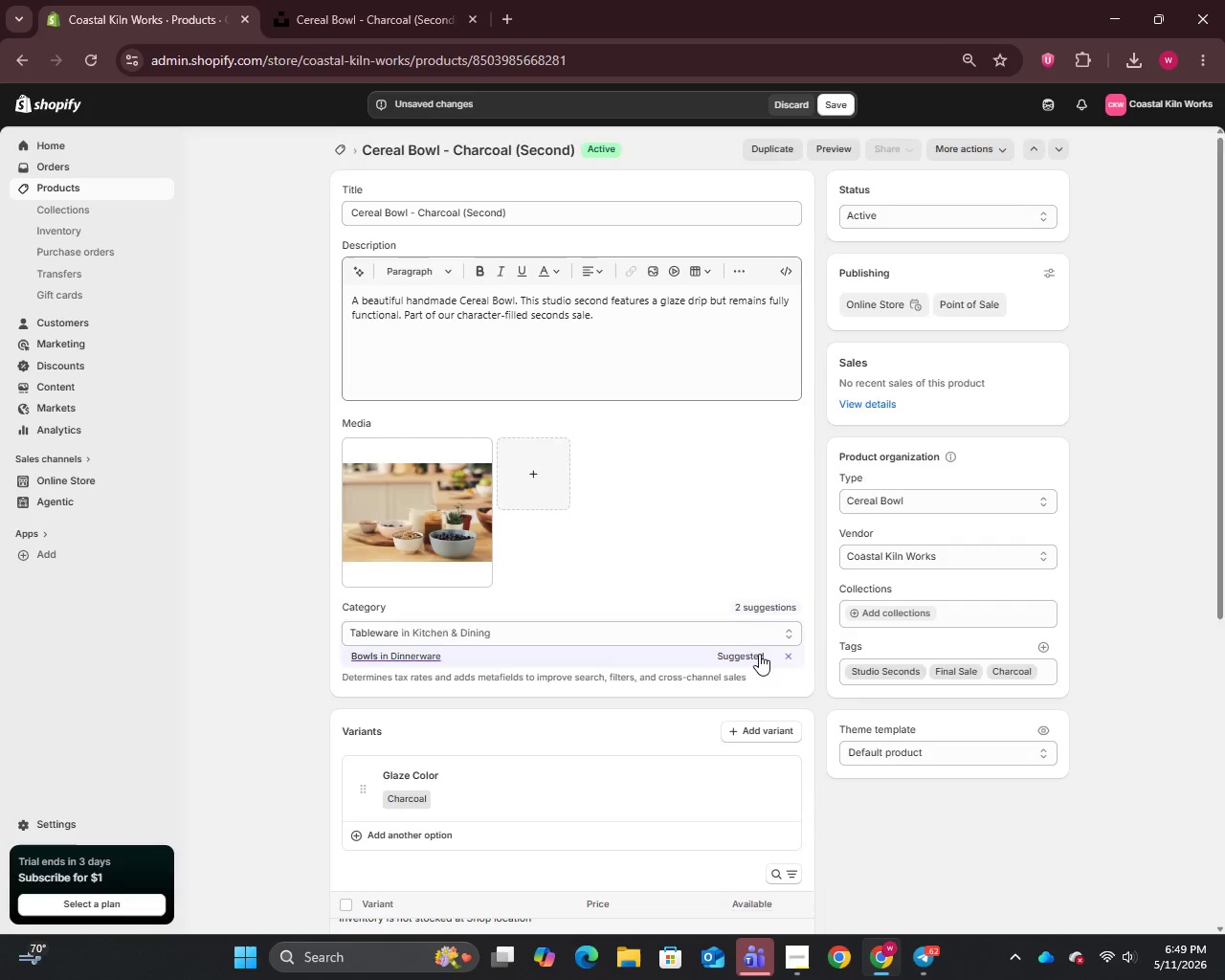 
scroll: coordinate [759, 654], scroll_direction: down, amount: 12.0
 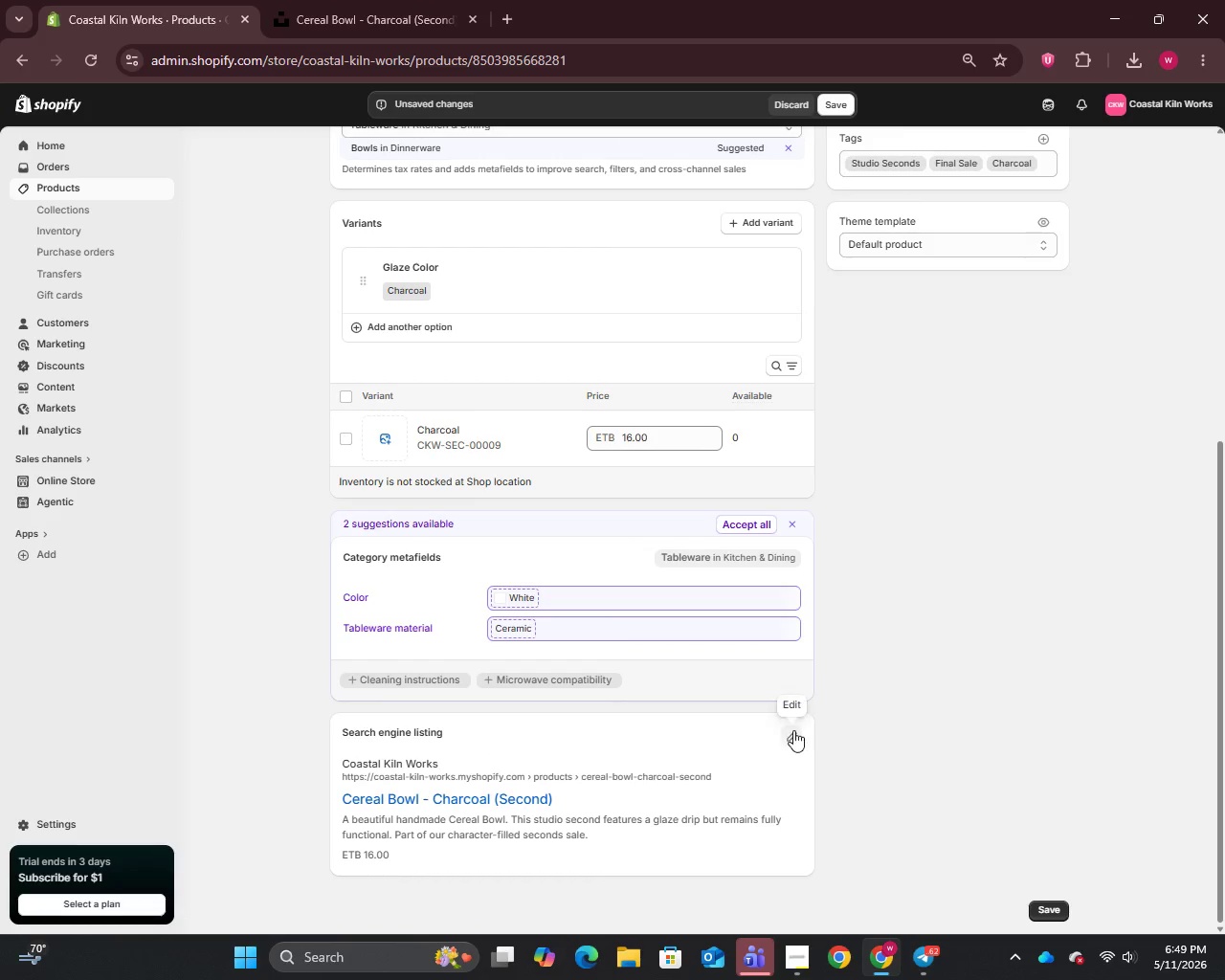 
left_click([793, 730])
 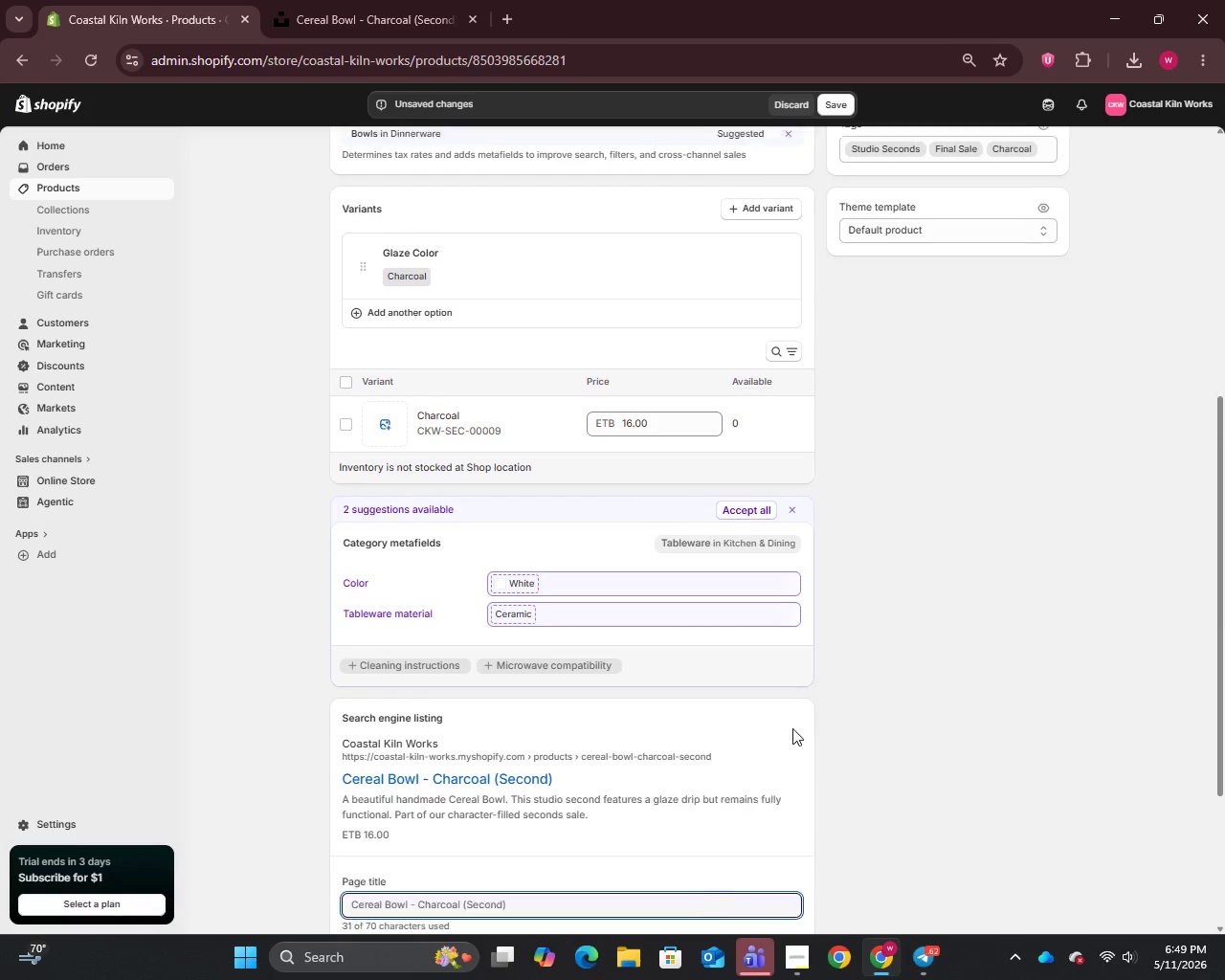 
scroll: coordinate [791, 728], scroll_direction: down, amount: 7.0
 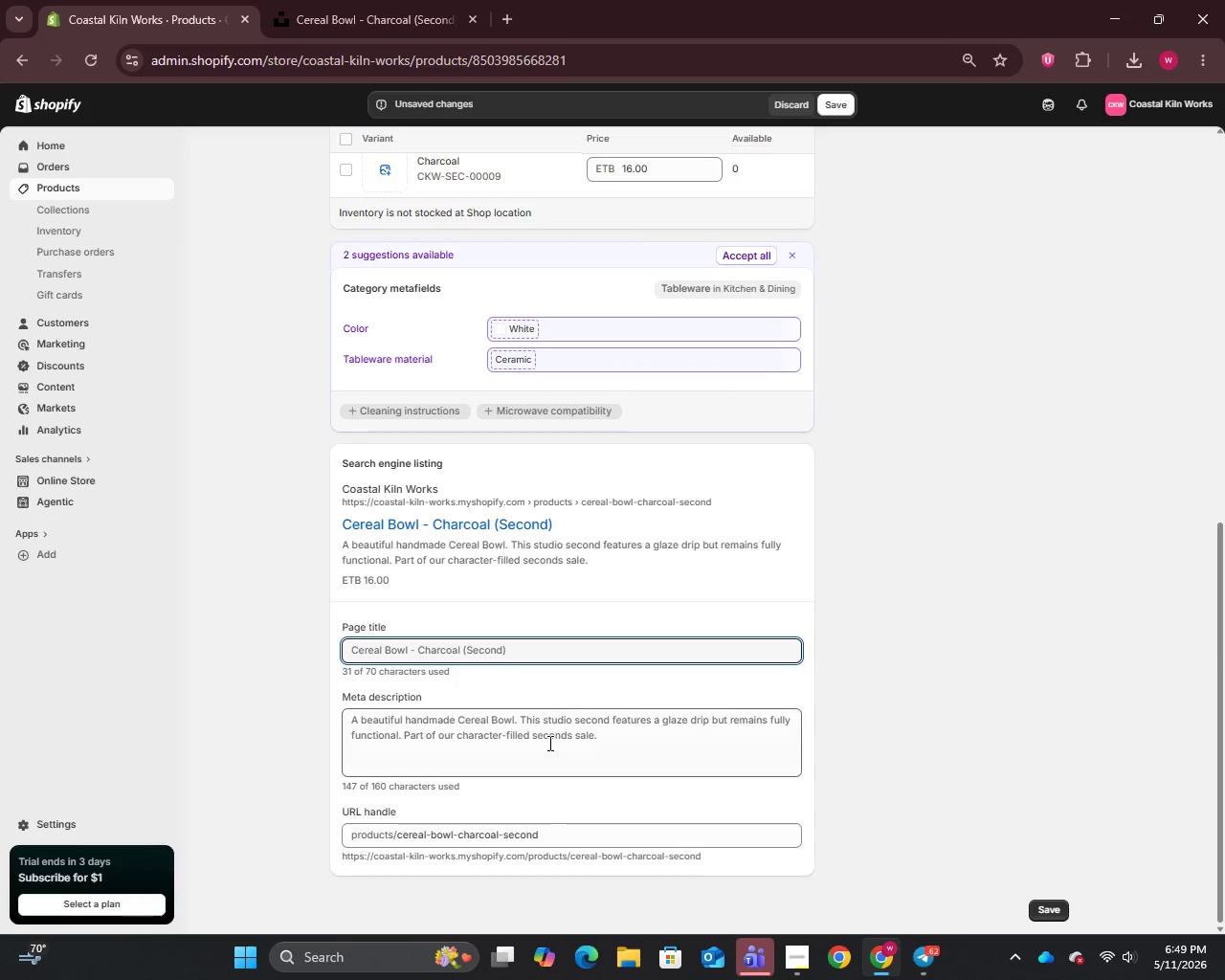 
left_click([548, 750])
 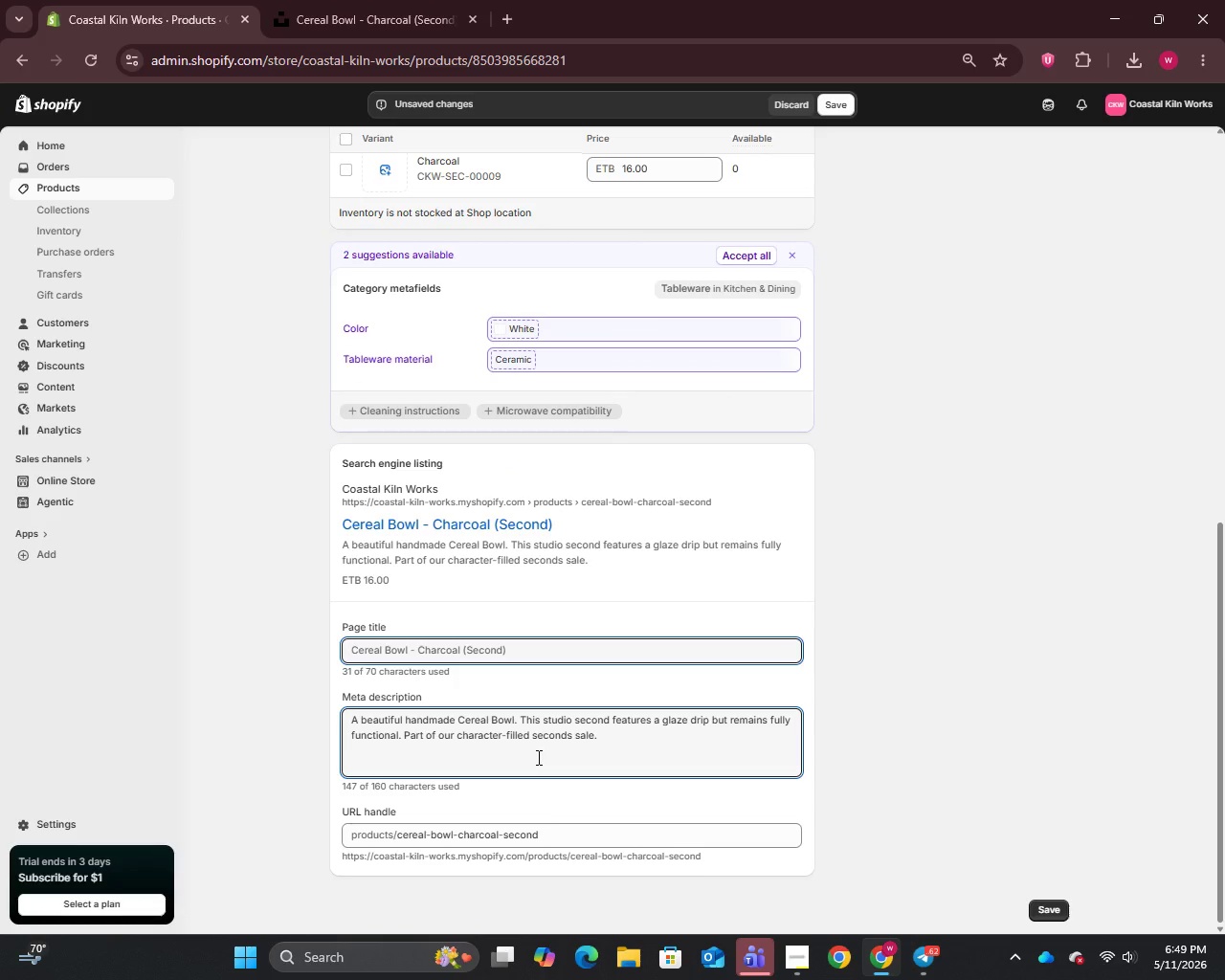 
key(Control+A)
 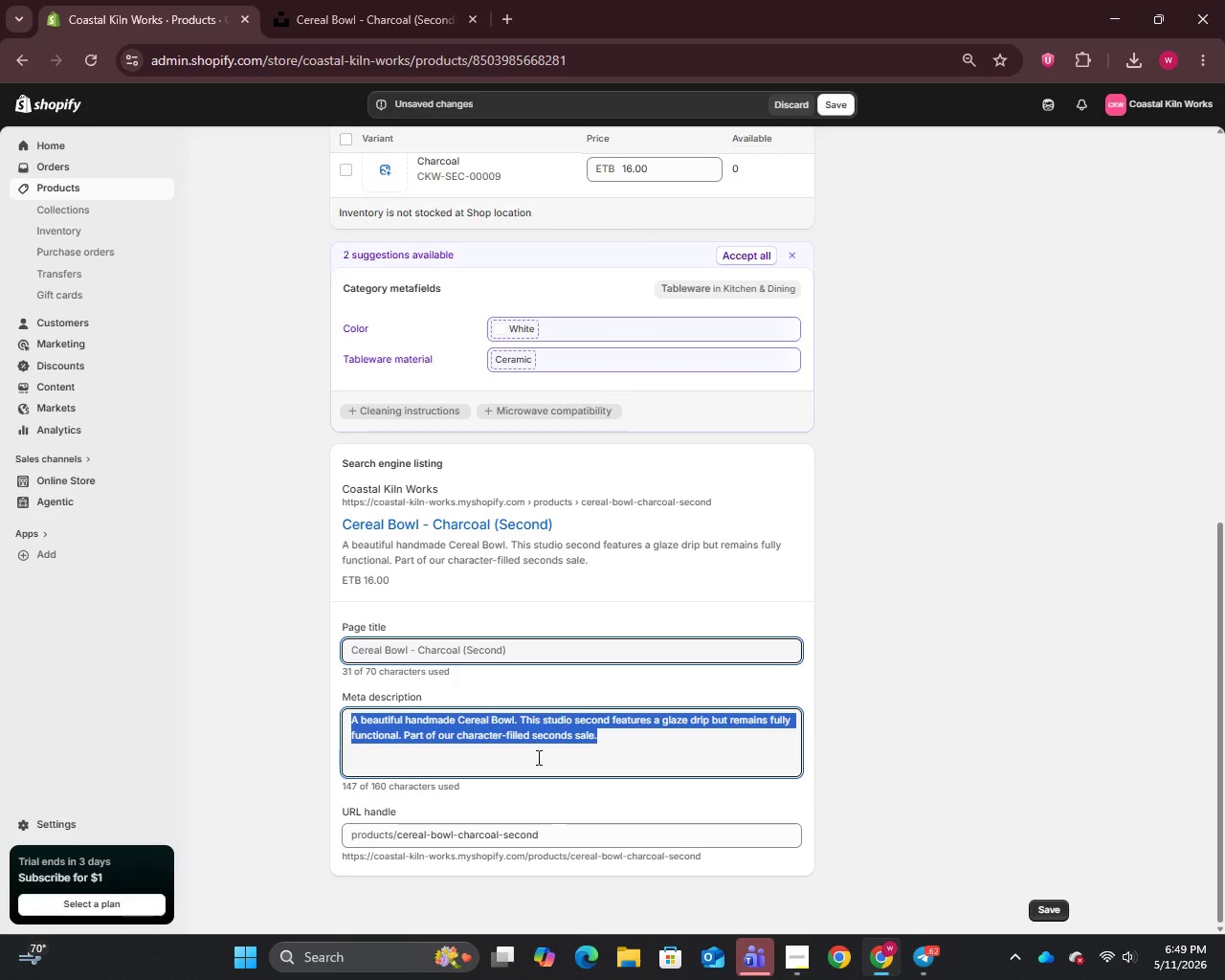 
key(Backspace)
type(Handmade cereal bowl with handmade character and a minor glaze drip. Charcoal Studio Seconds stoneware)
 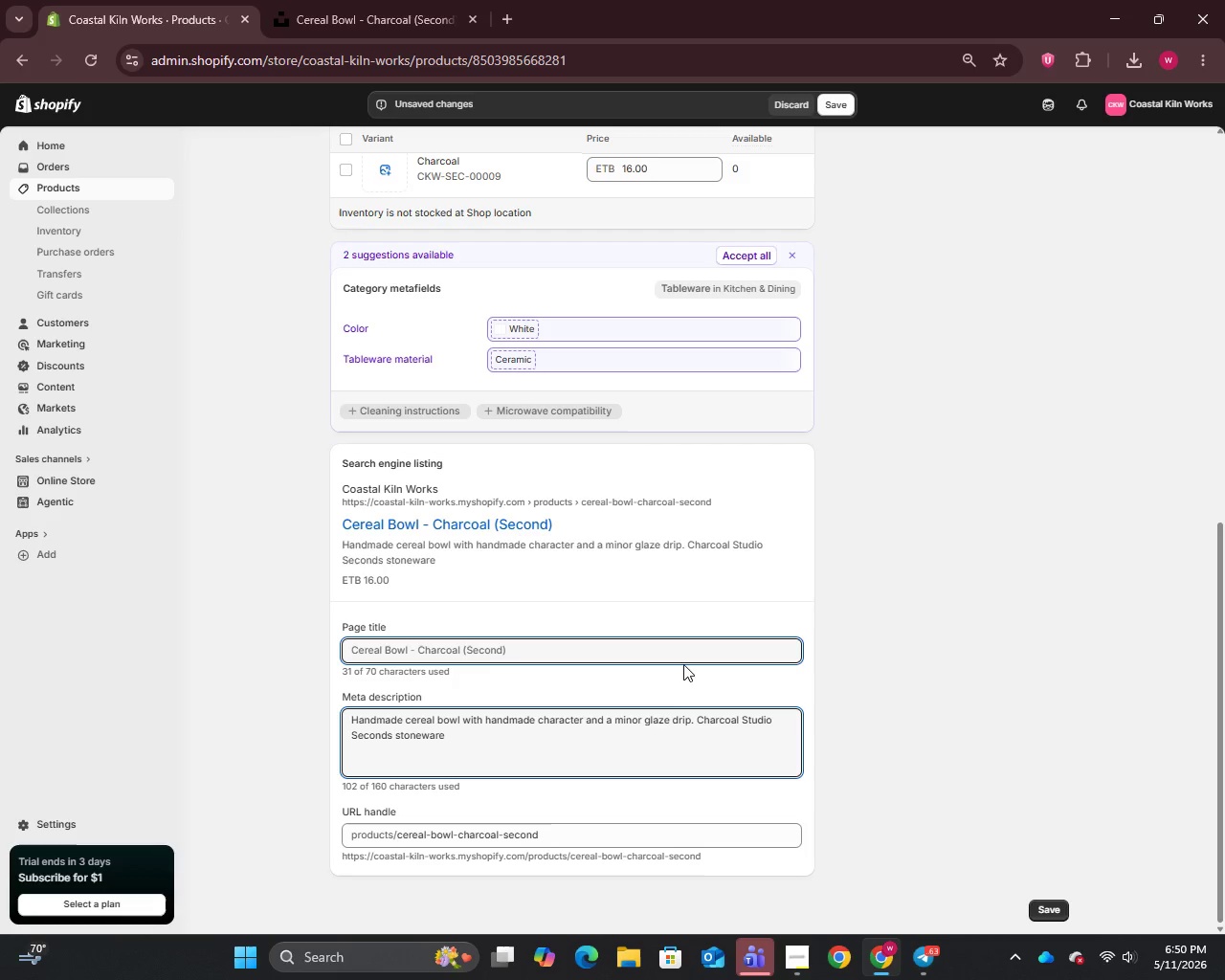 
scroll: coordinate [683, 664], scroll_direction: down, amount: 5.0
 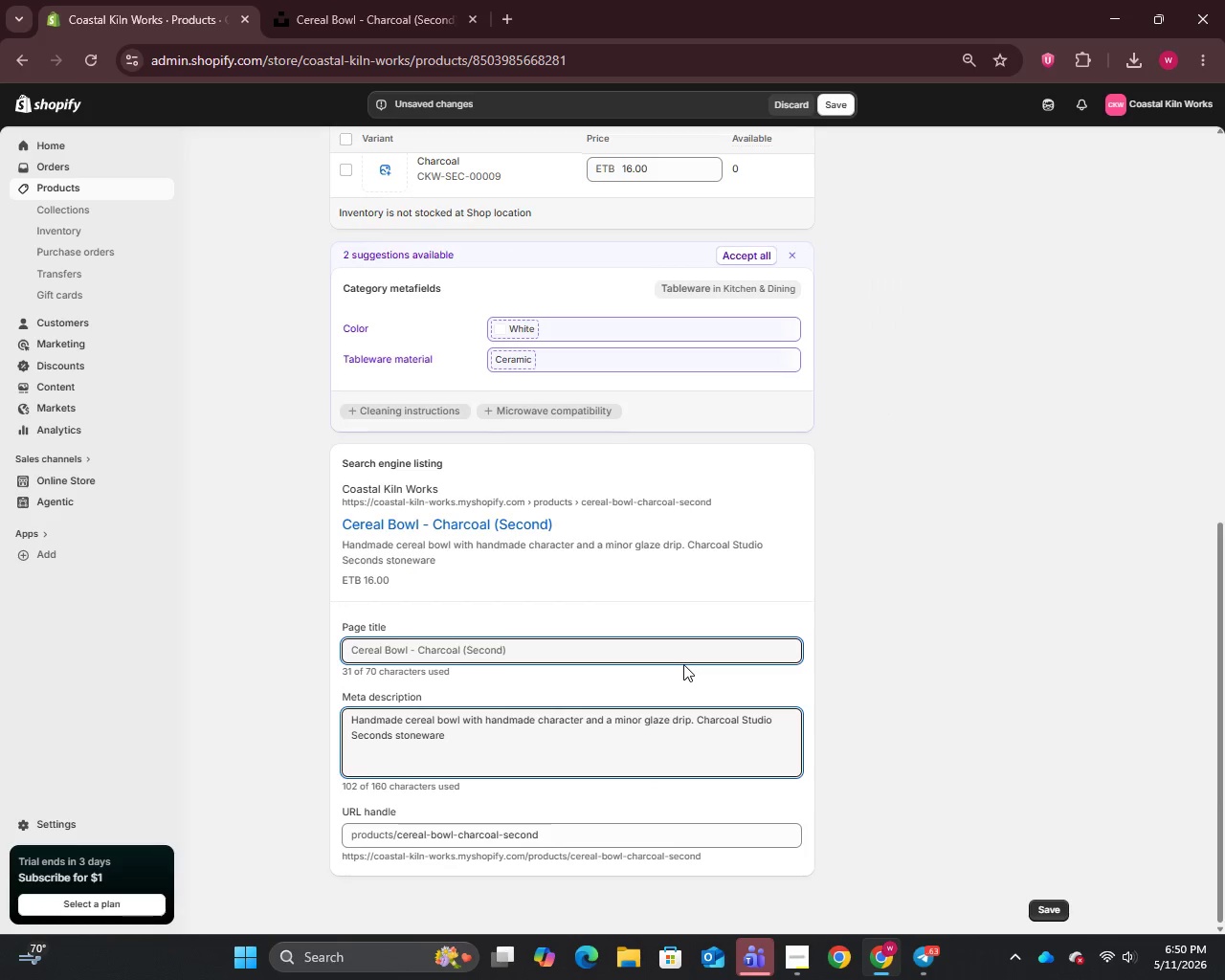 
scroll: coordinate [683, 664], scroll_direction: up, amount: 15.0
 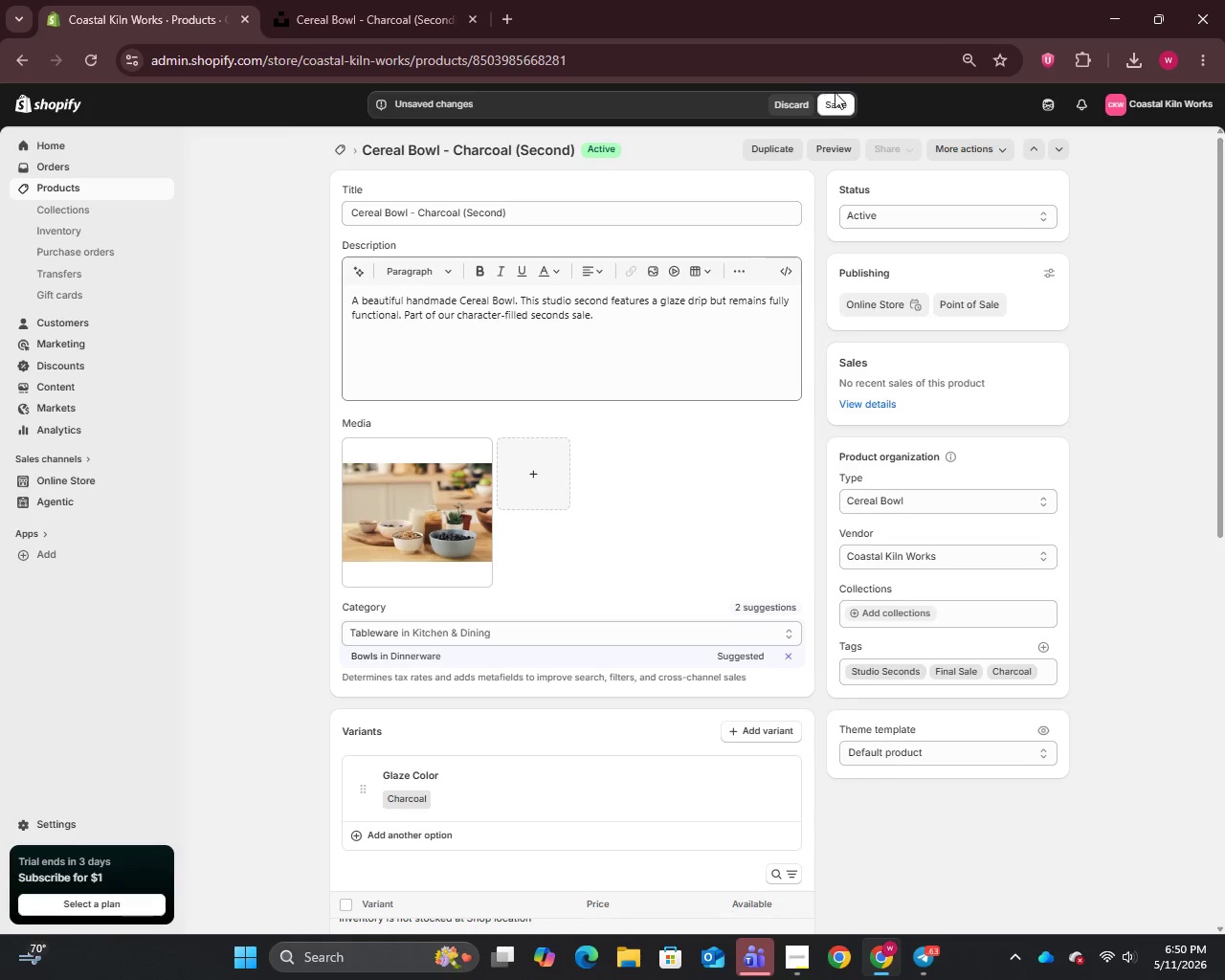 
left_click([839, 103])
 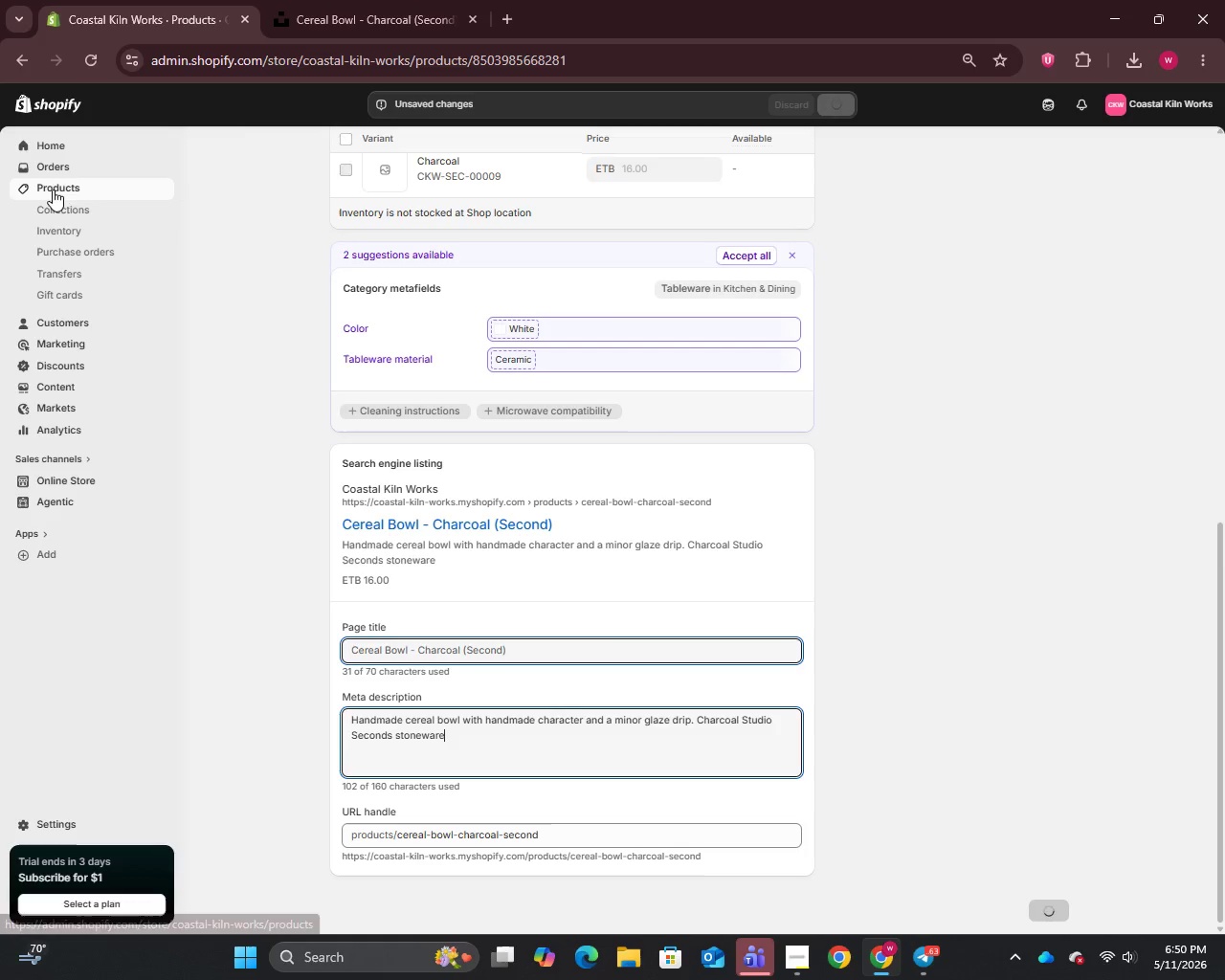 
left_click([61, 187])
 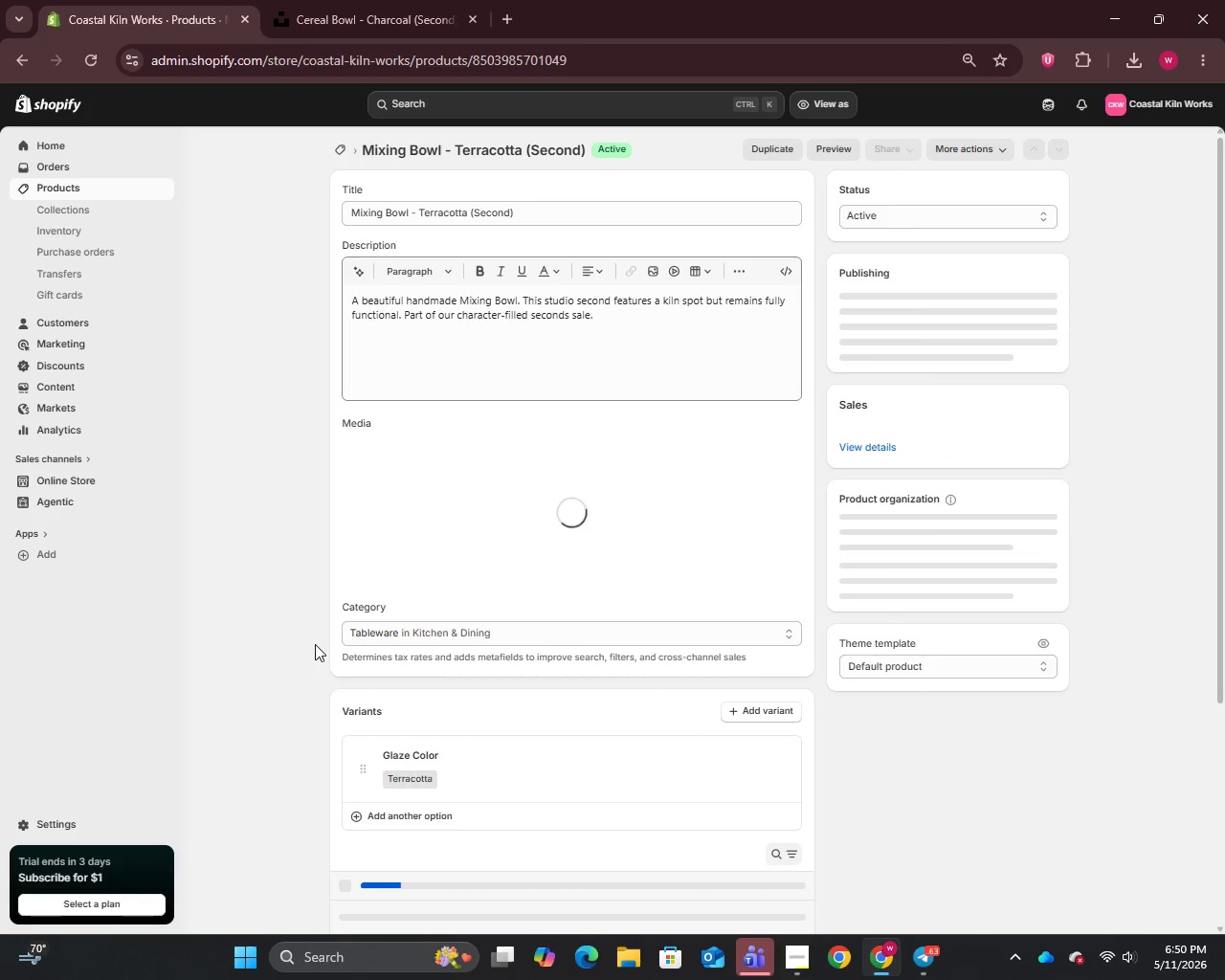 
wait(7.08)
 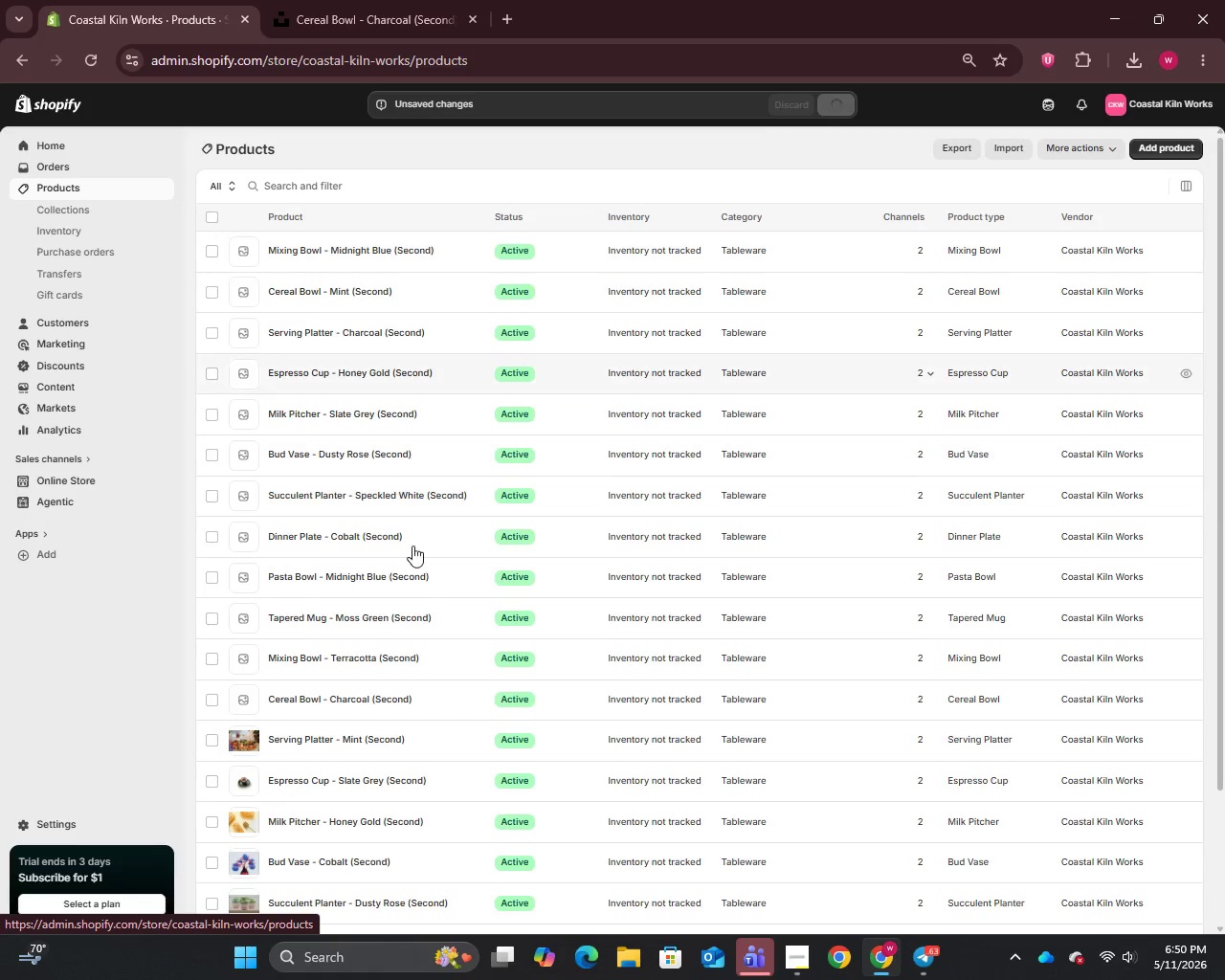 
left_click([509, 215])
 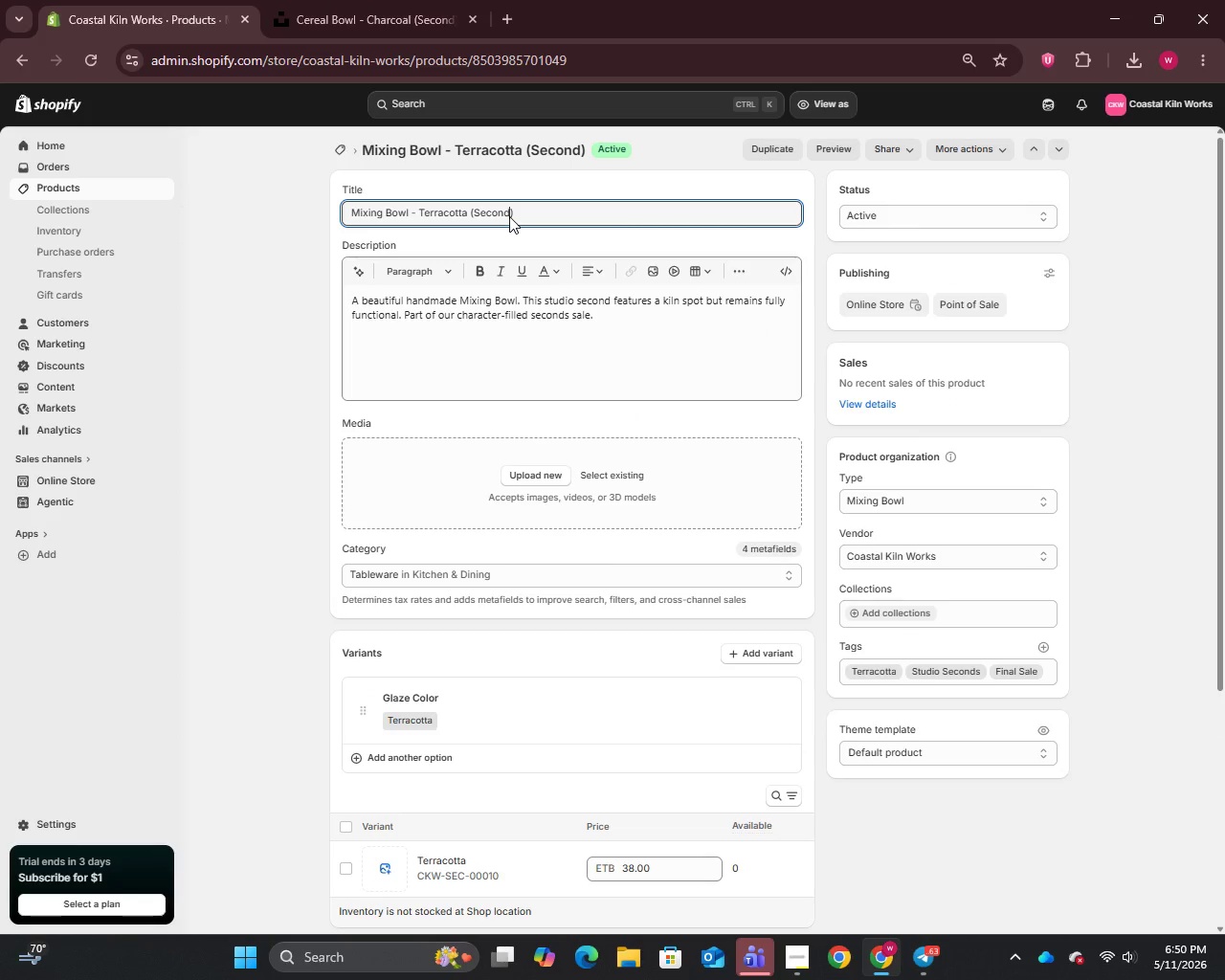 
key(Control+A)
 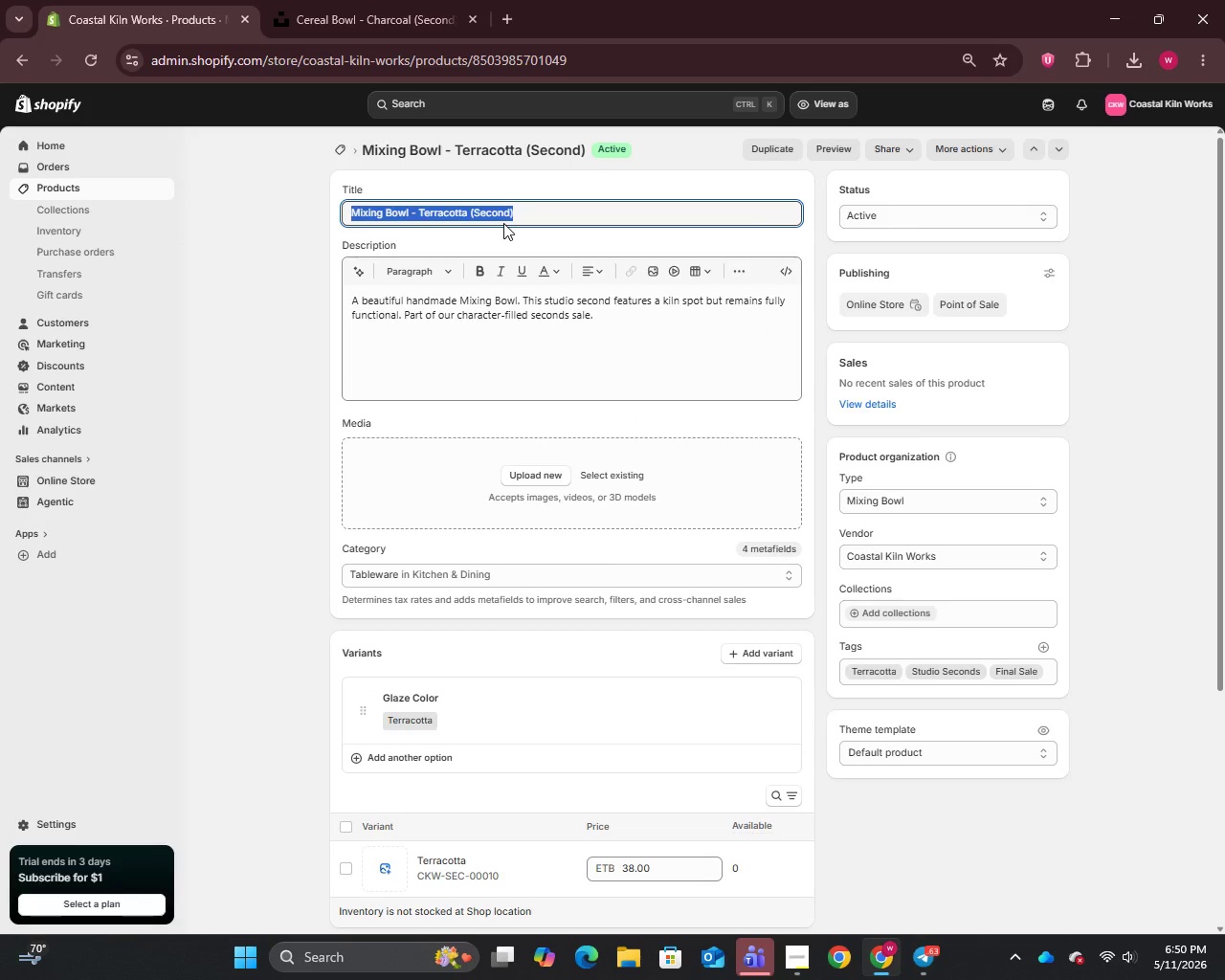 
key(Control+C)
 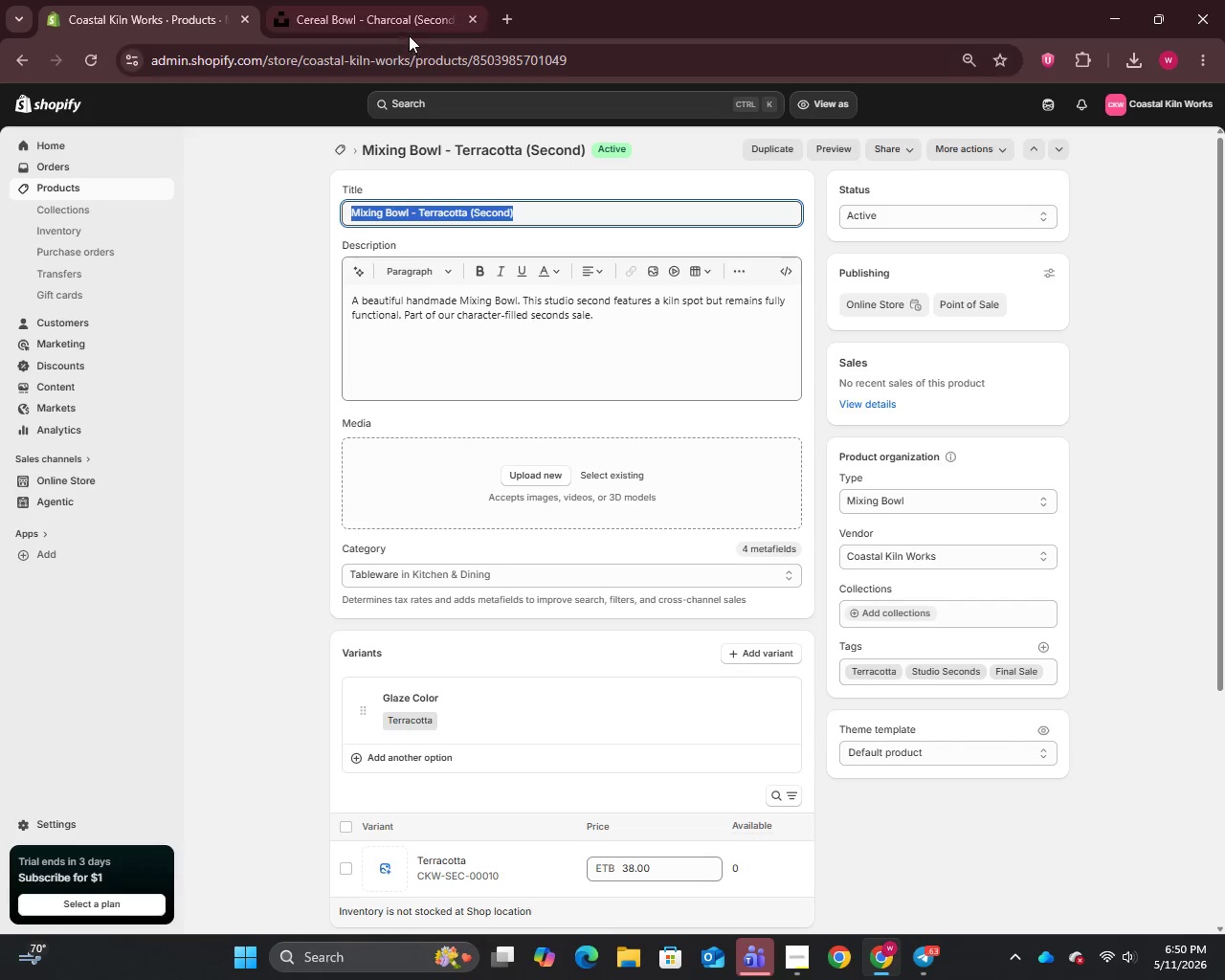 
left_click([395, 21])
 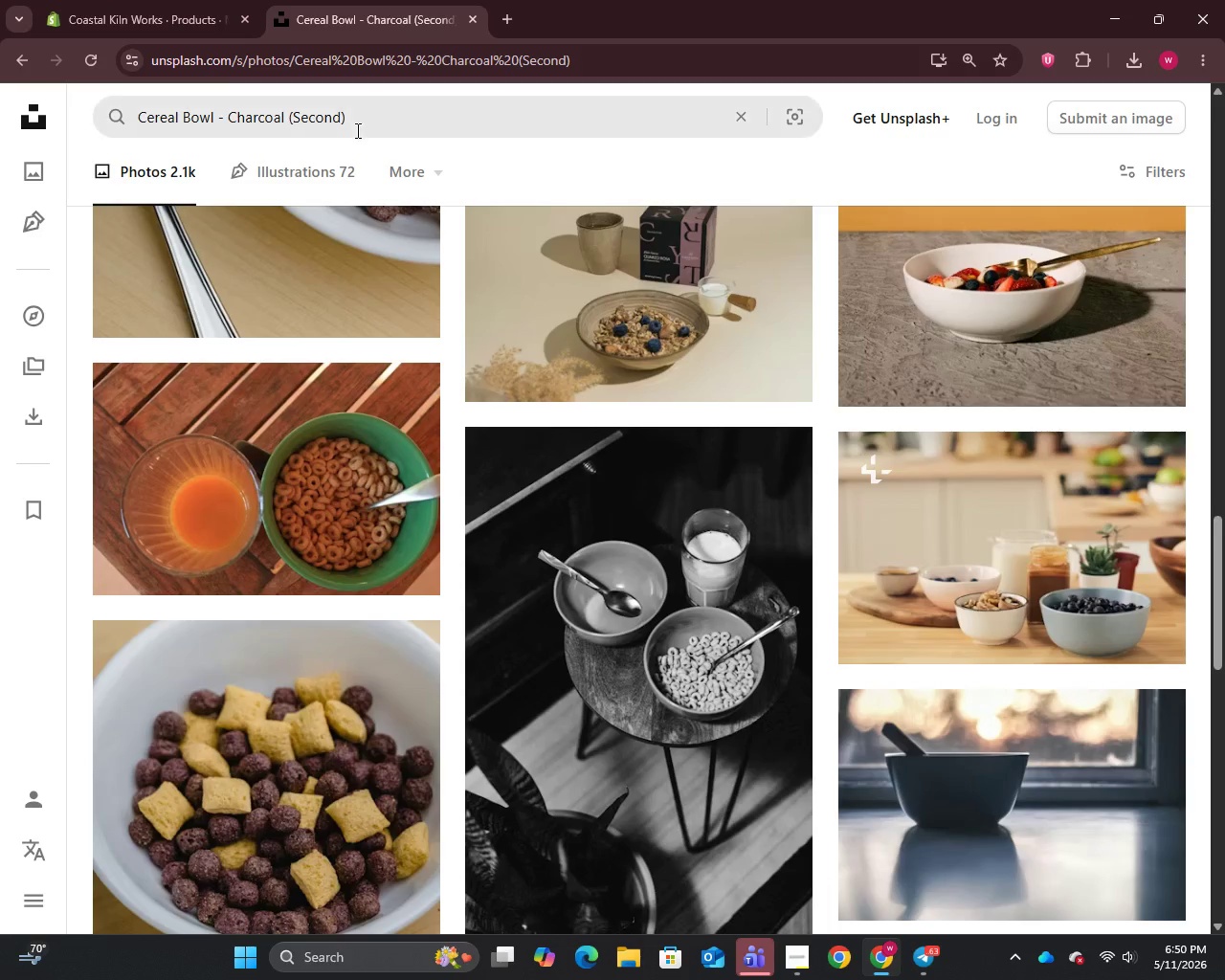 
left_click([356, 130])
 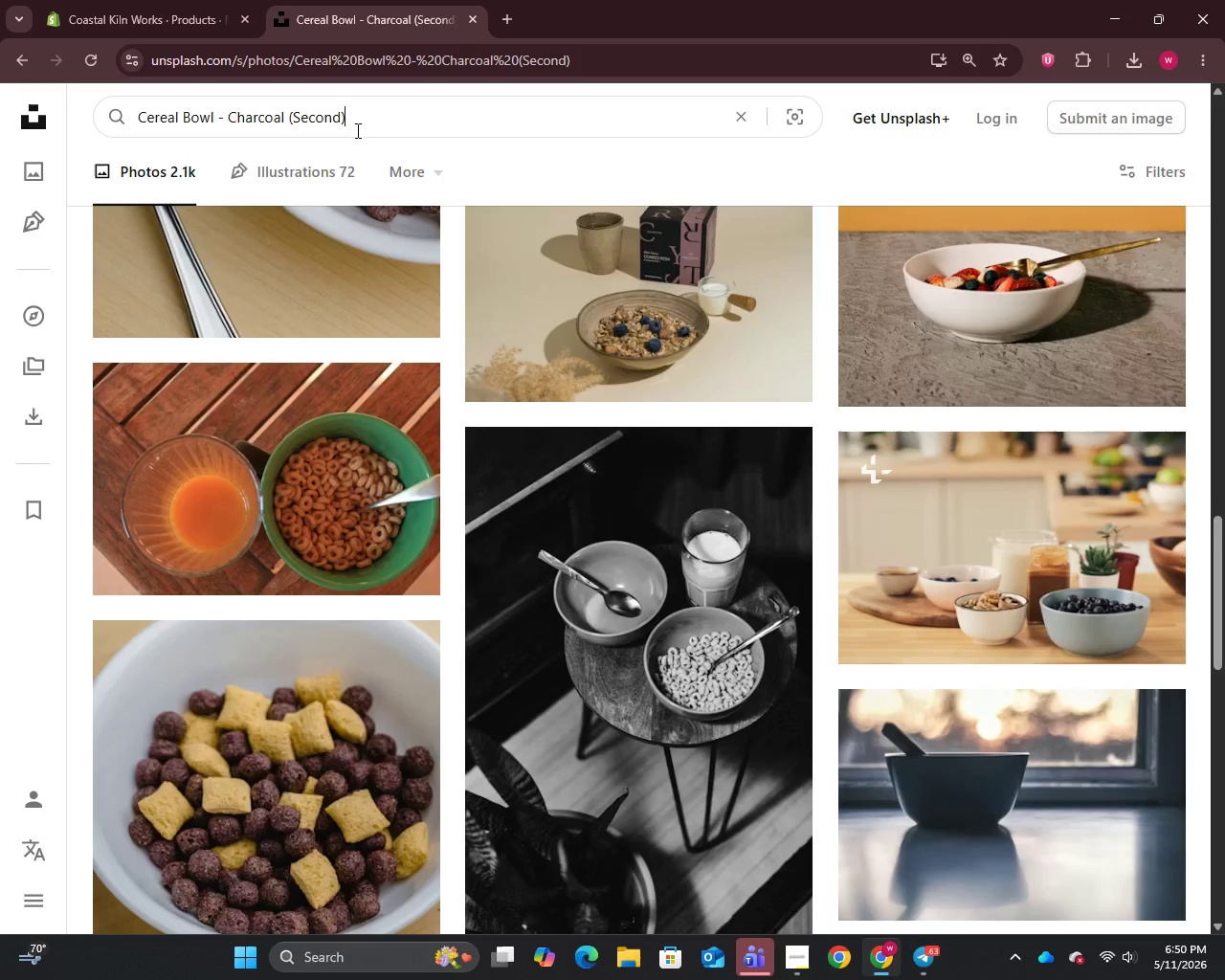 
key(Control+A)
 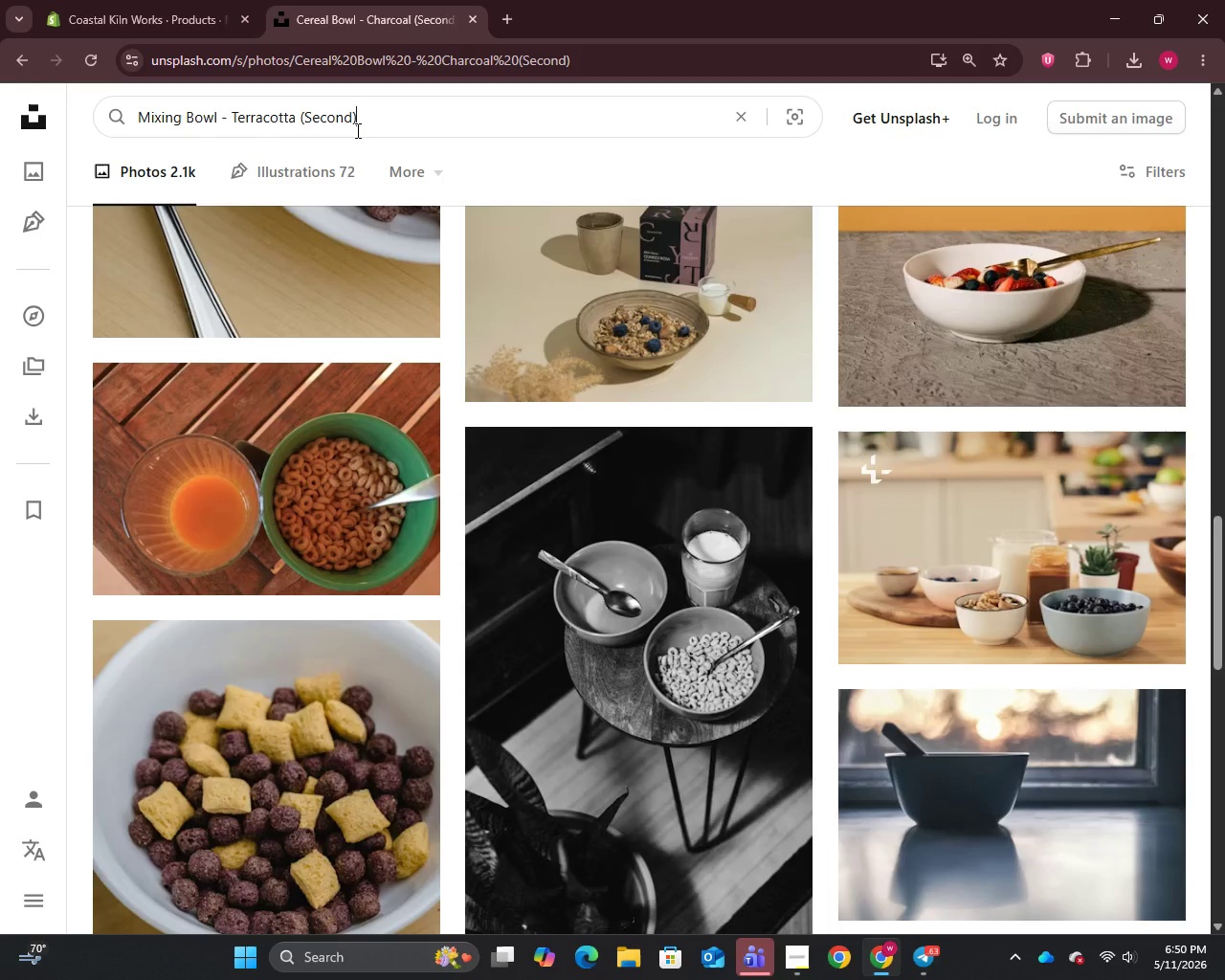 
key(Control+V)
 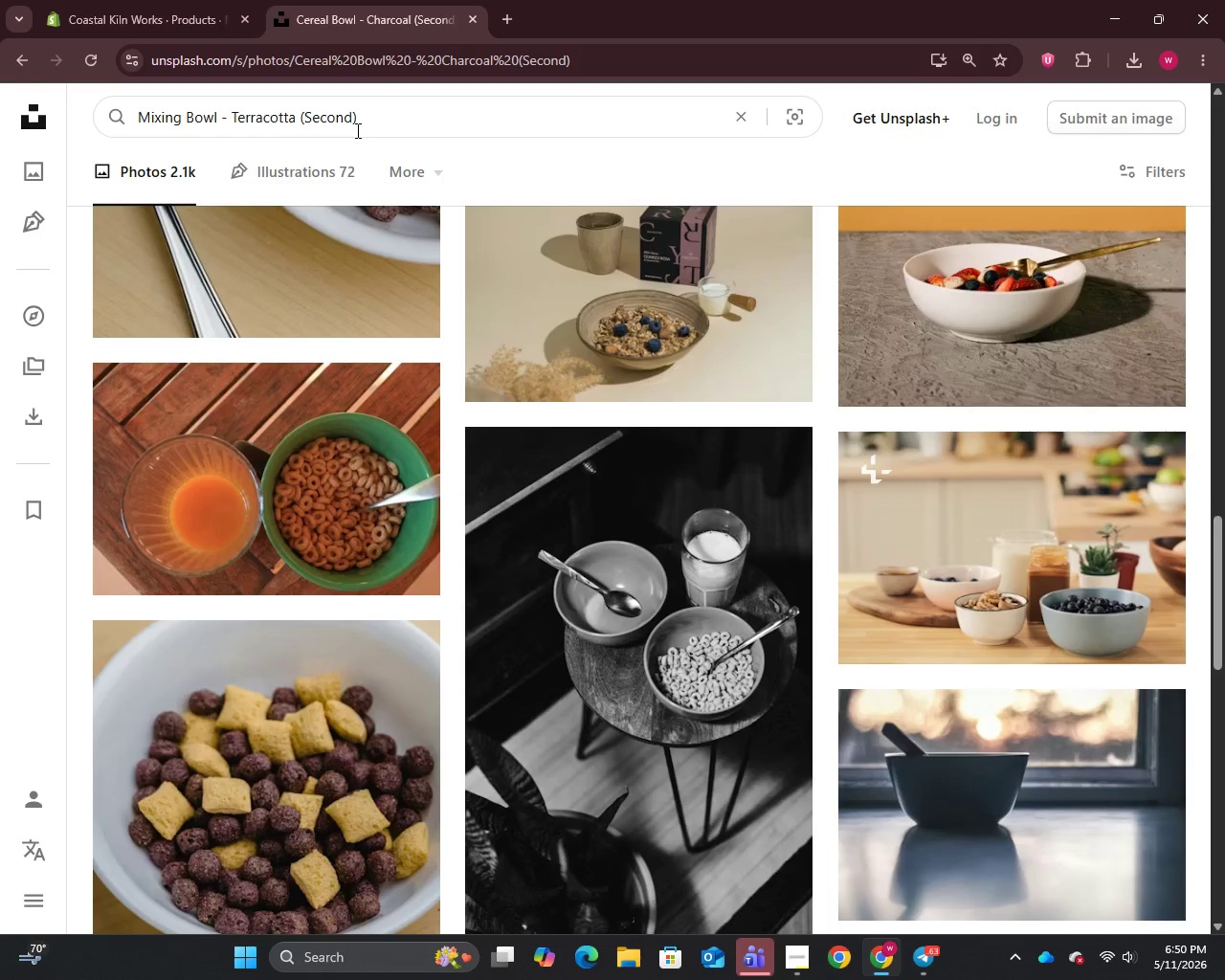 
key(Enter)
 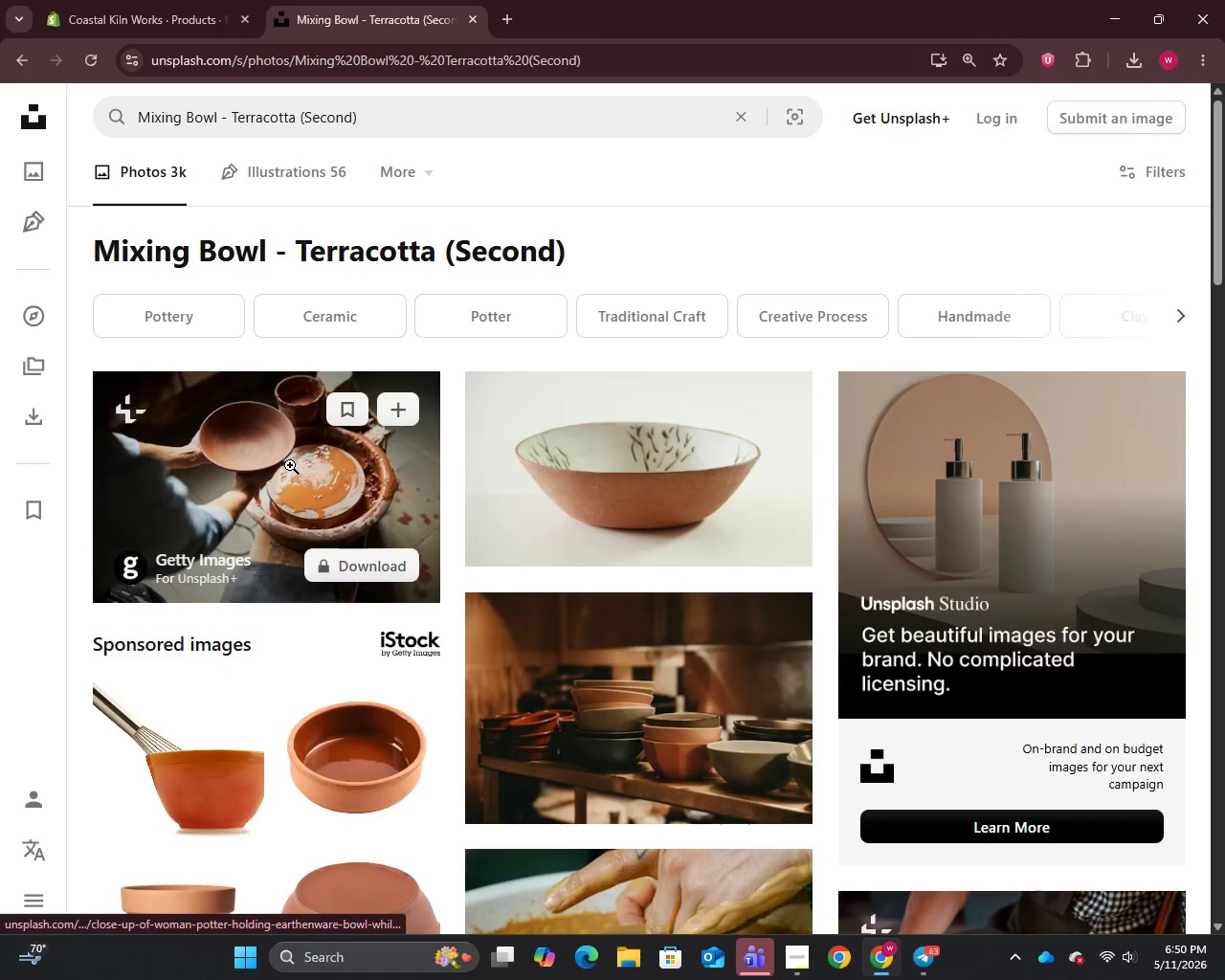 
wait(5.45)
 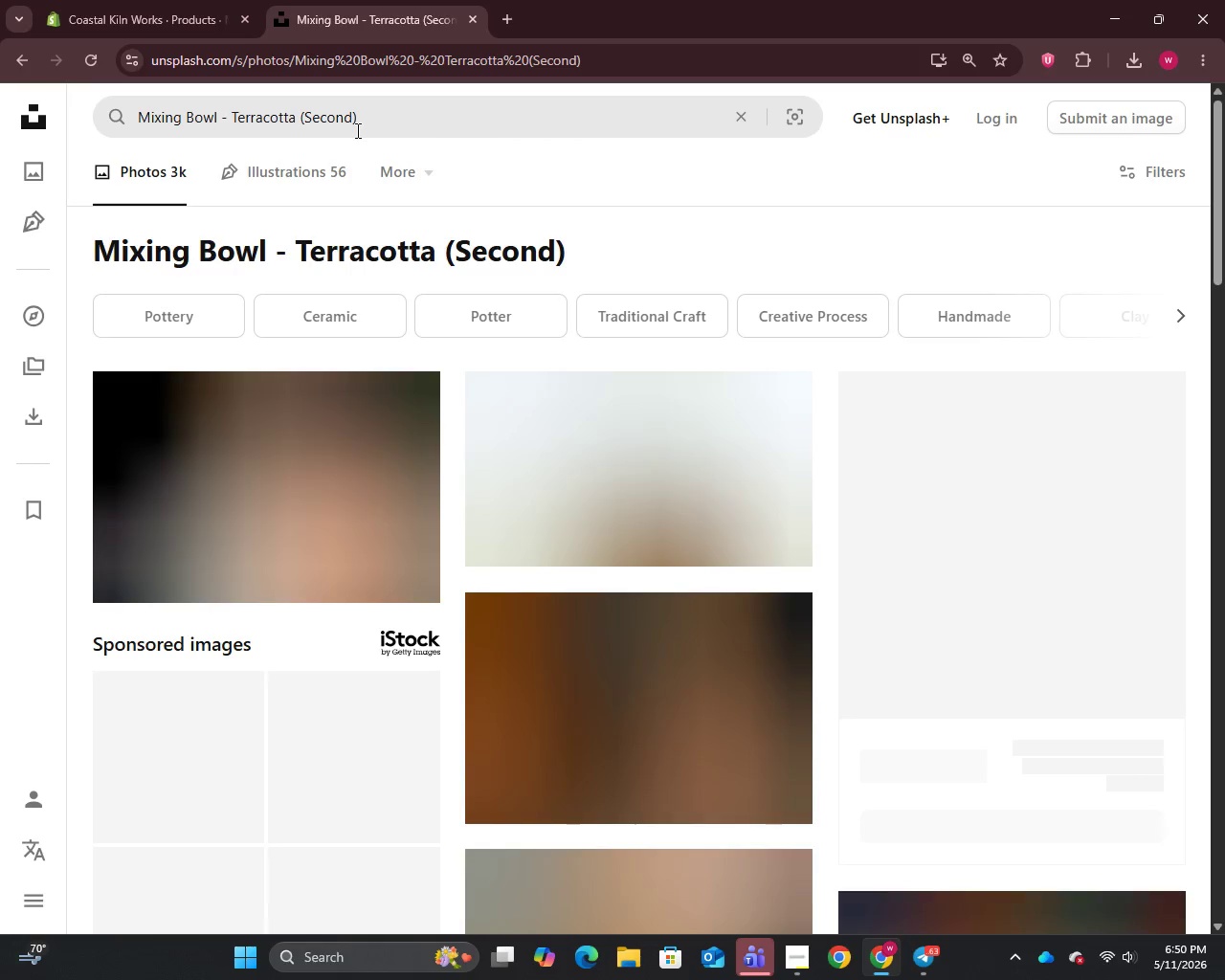 
left_click([370, 786])
 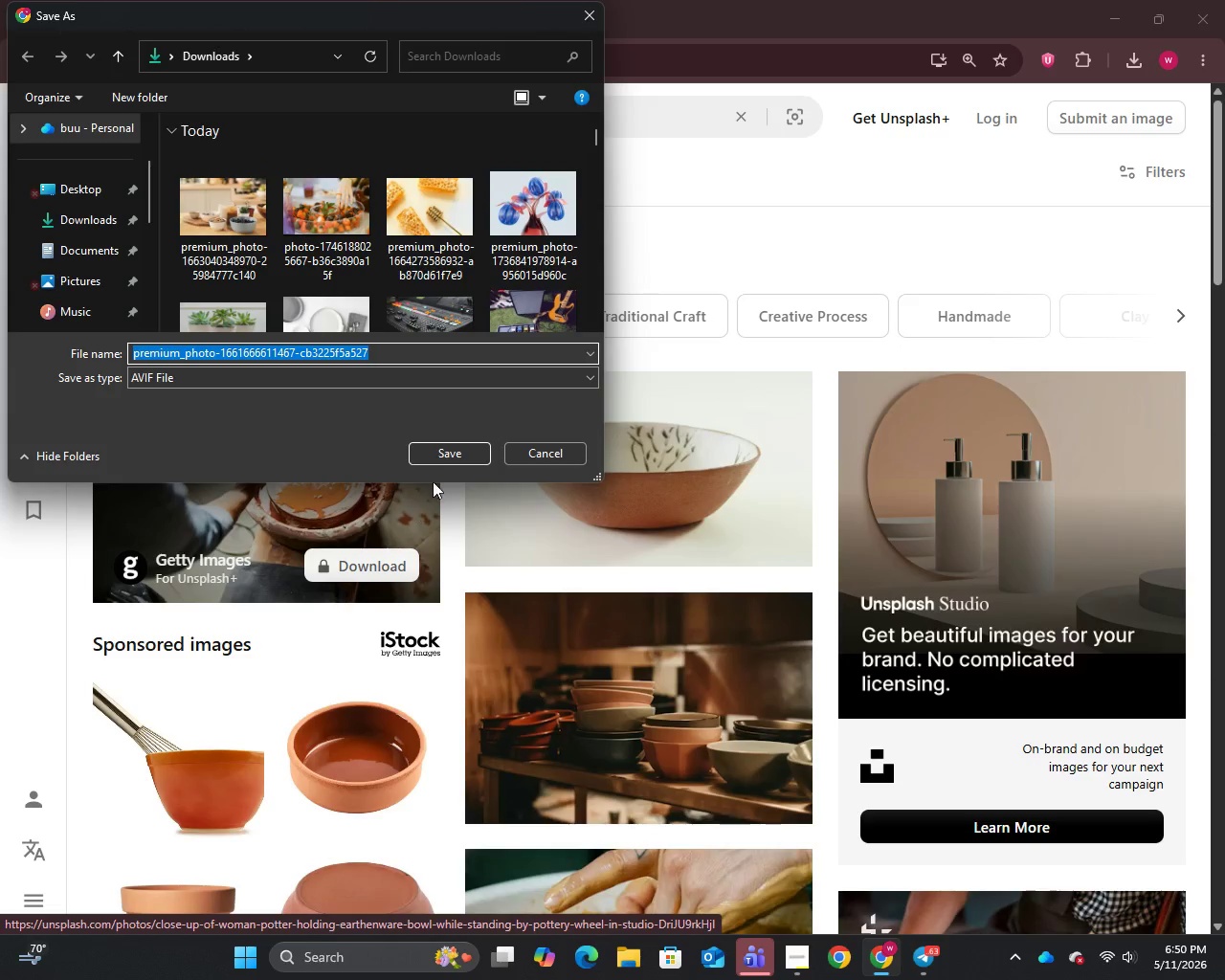 
left_click([448, 454])
 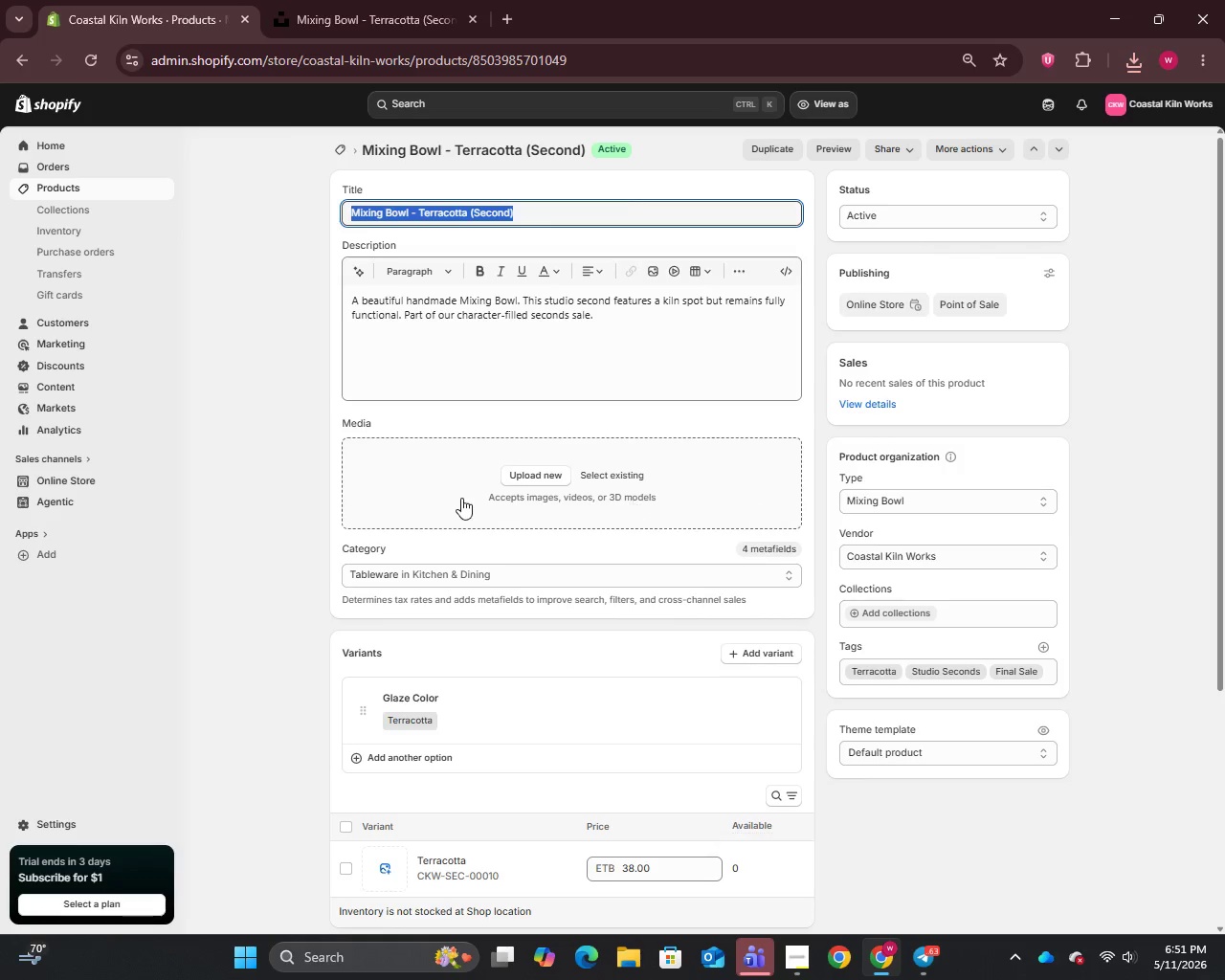 
left_click([532, 479])
 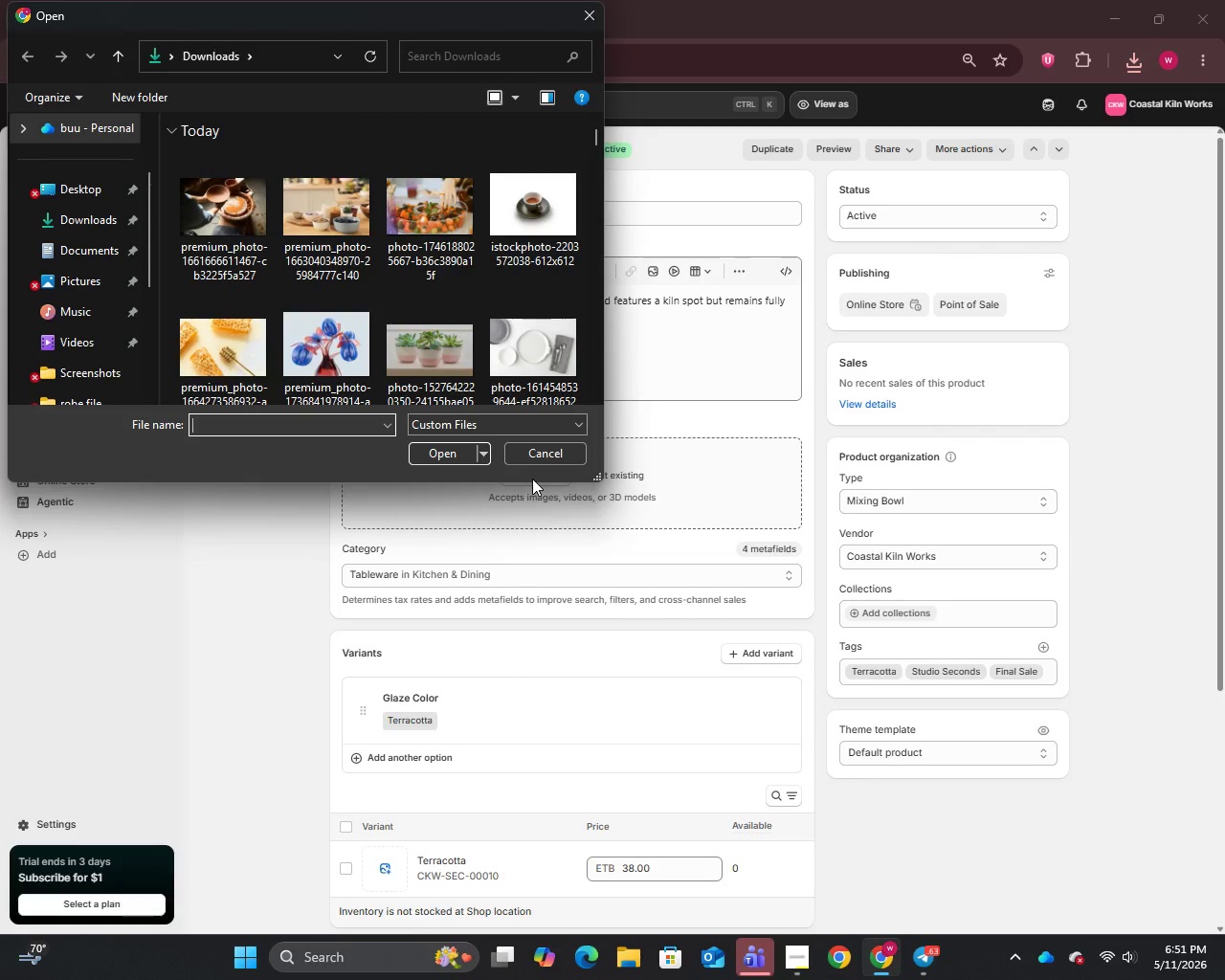 
left_click_drag(start_coordinate=[212, 185], to_coordinate=[220, 191])
 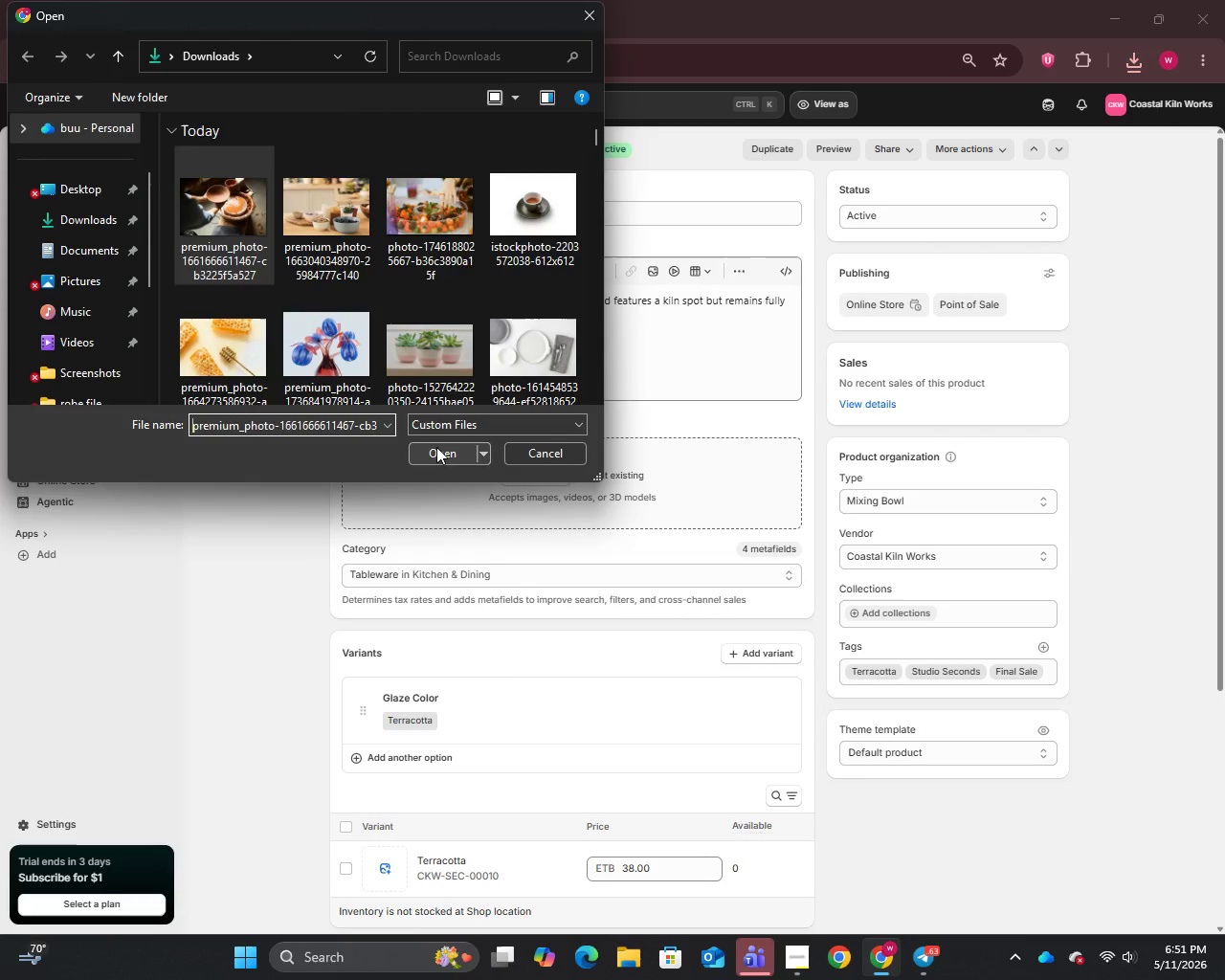 
left_click([440, 449])
 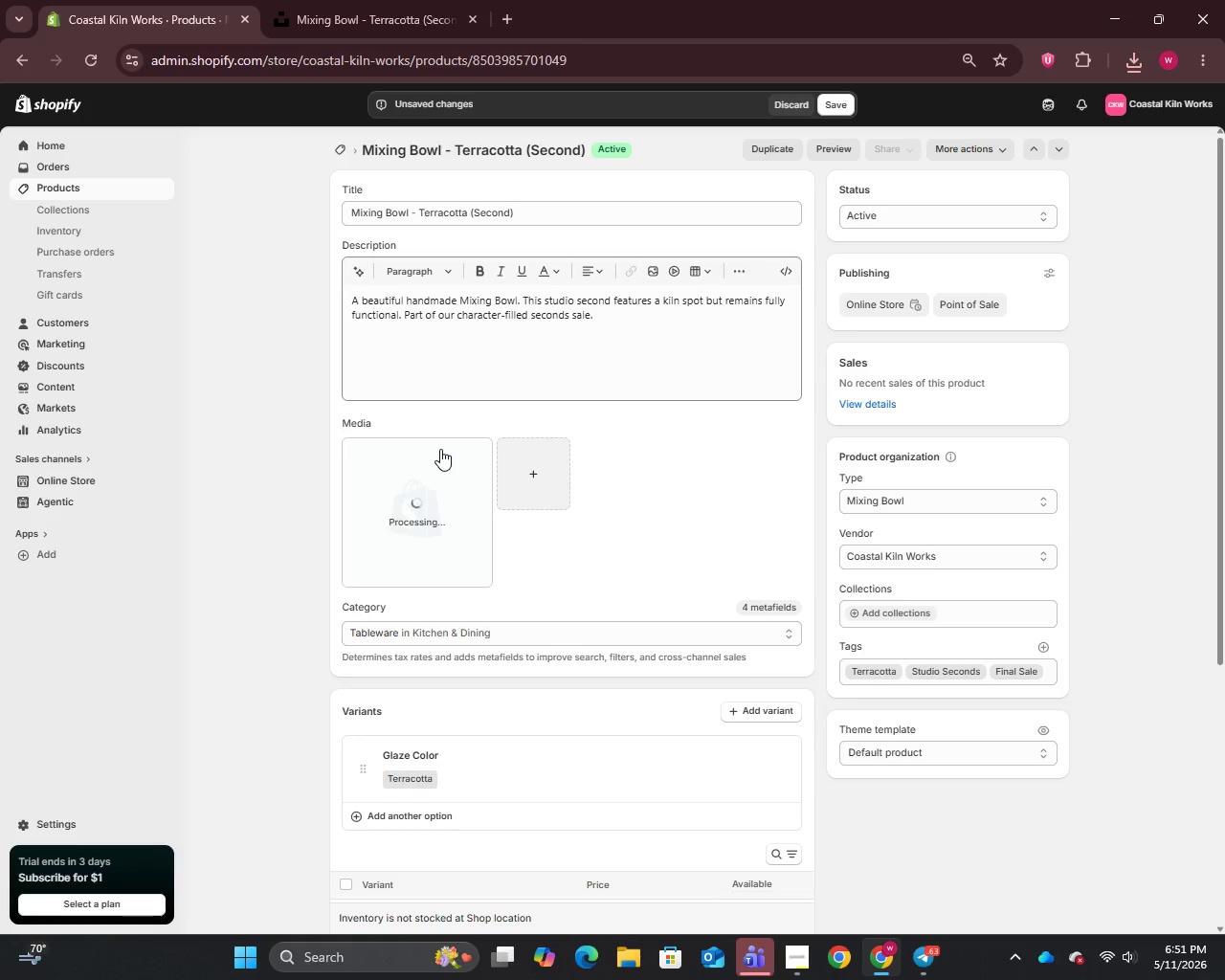 
wait(6.36)
 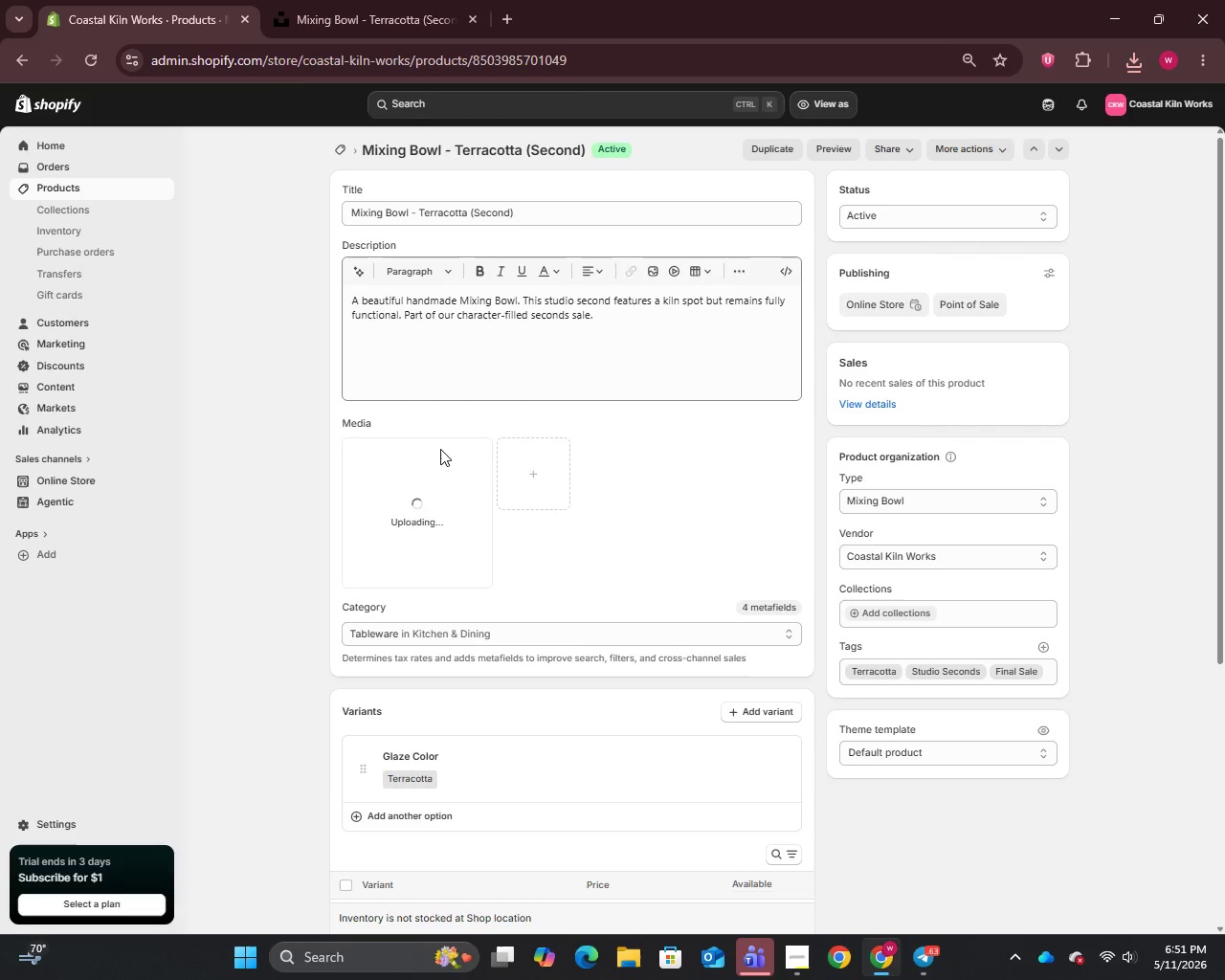 
left_click([434, 510])
 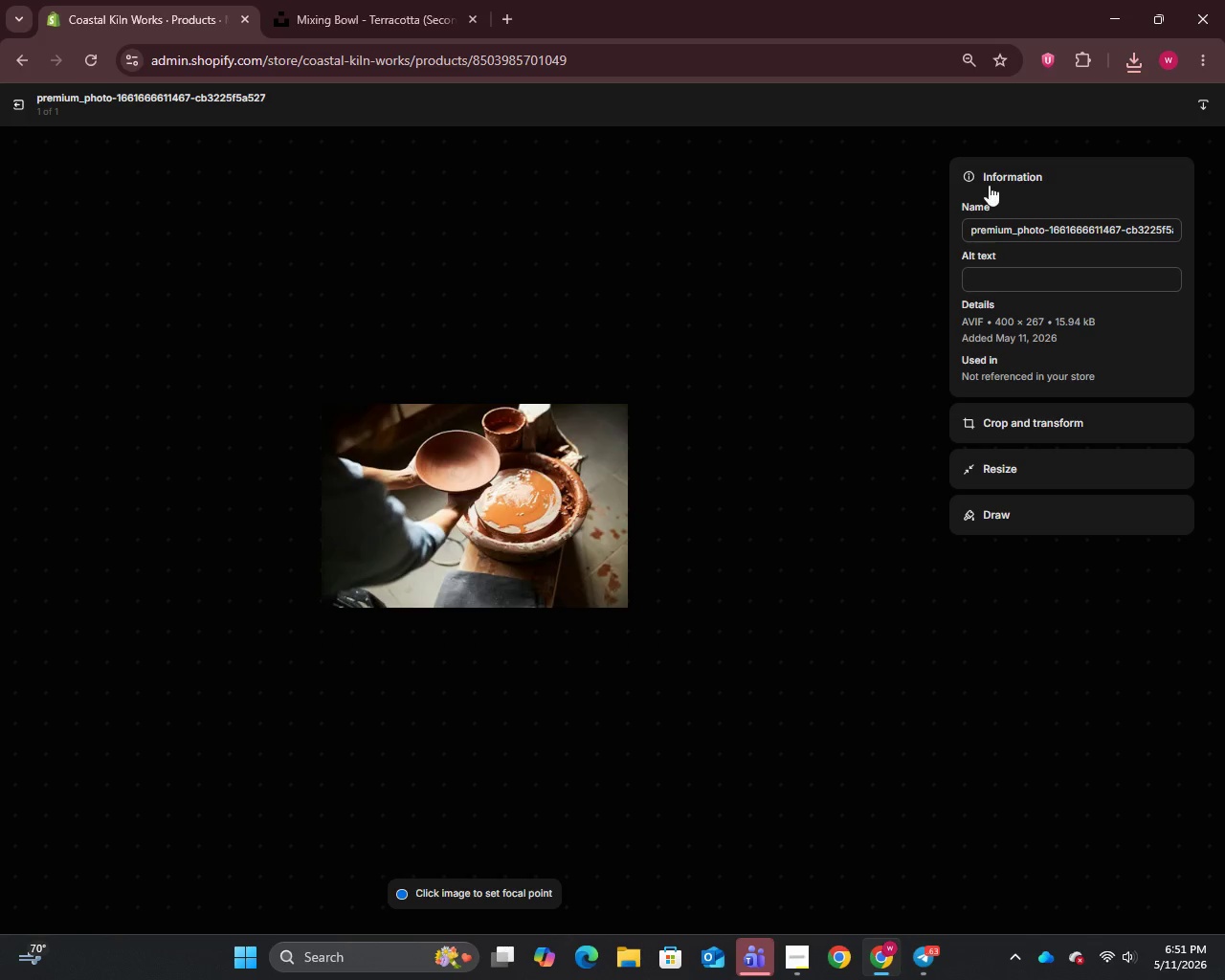 
left_click([1027, 220])
 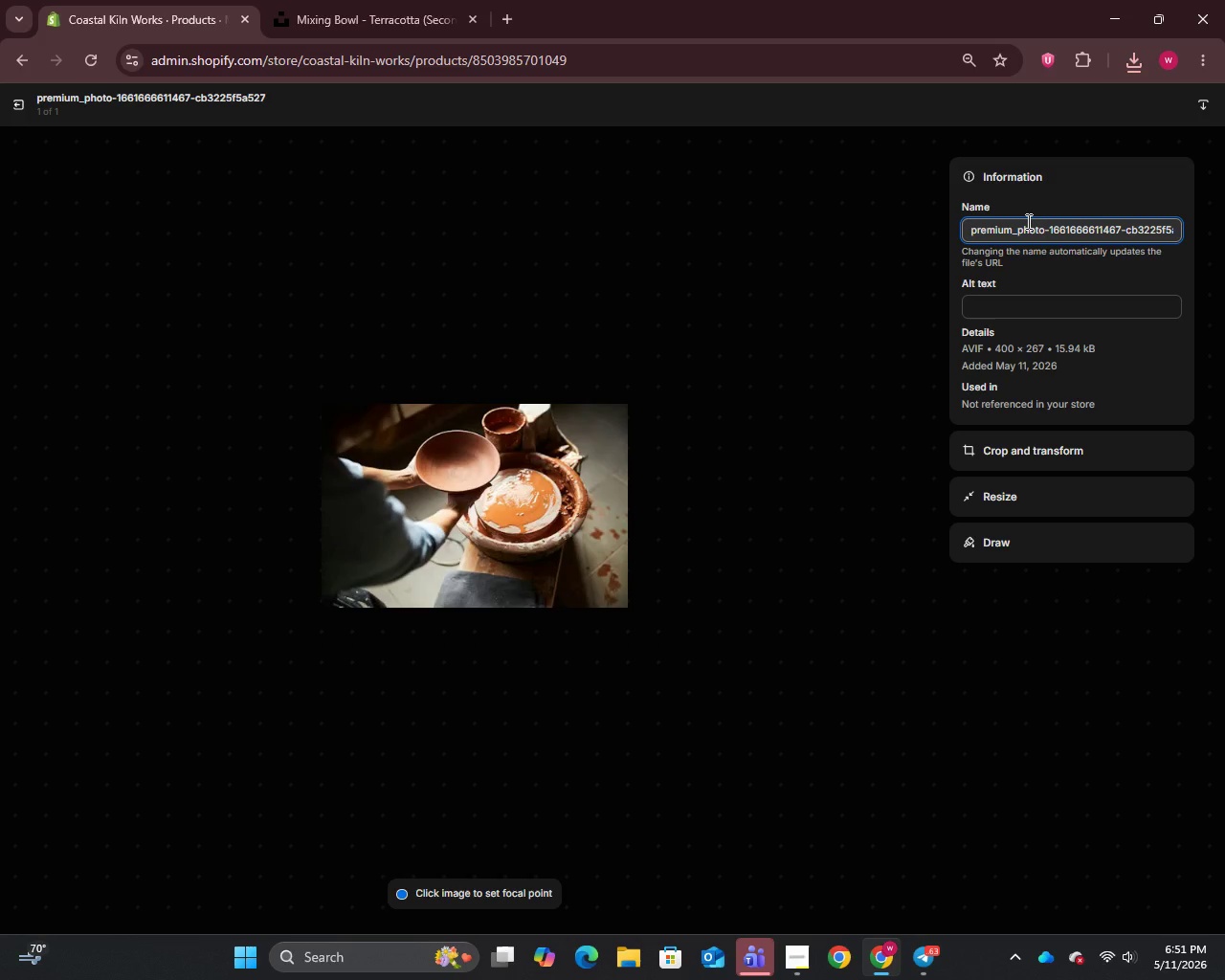 
key(Control+A)
 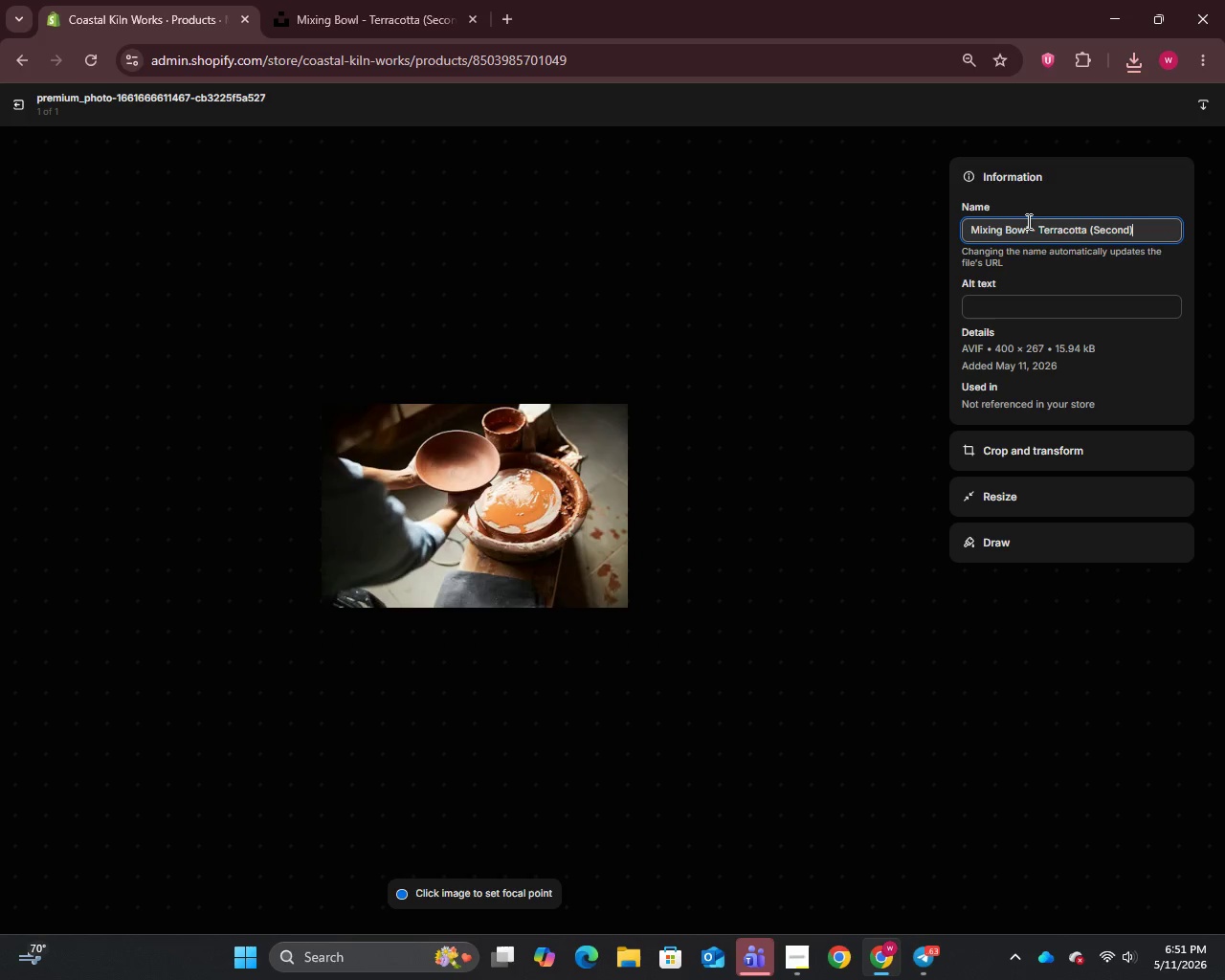 
key(Control+V)
 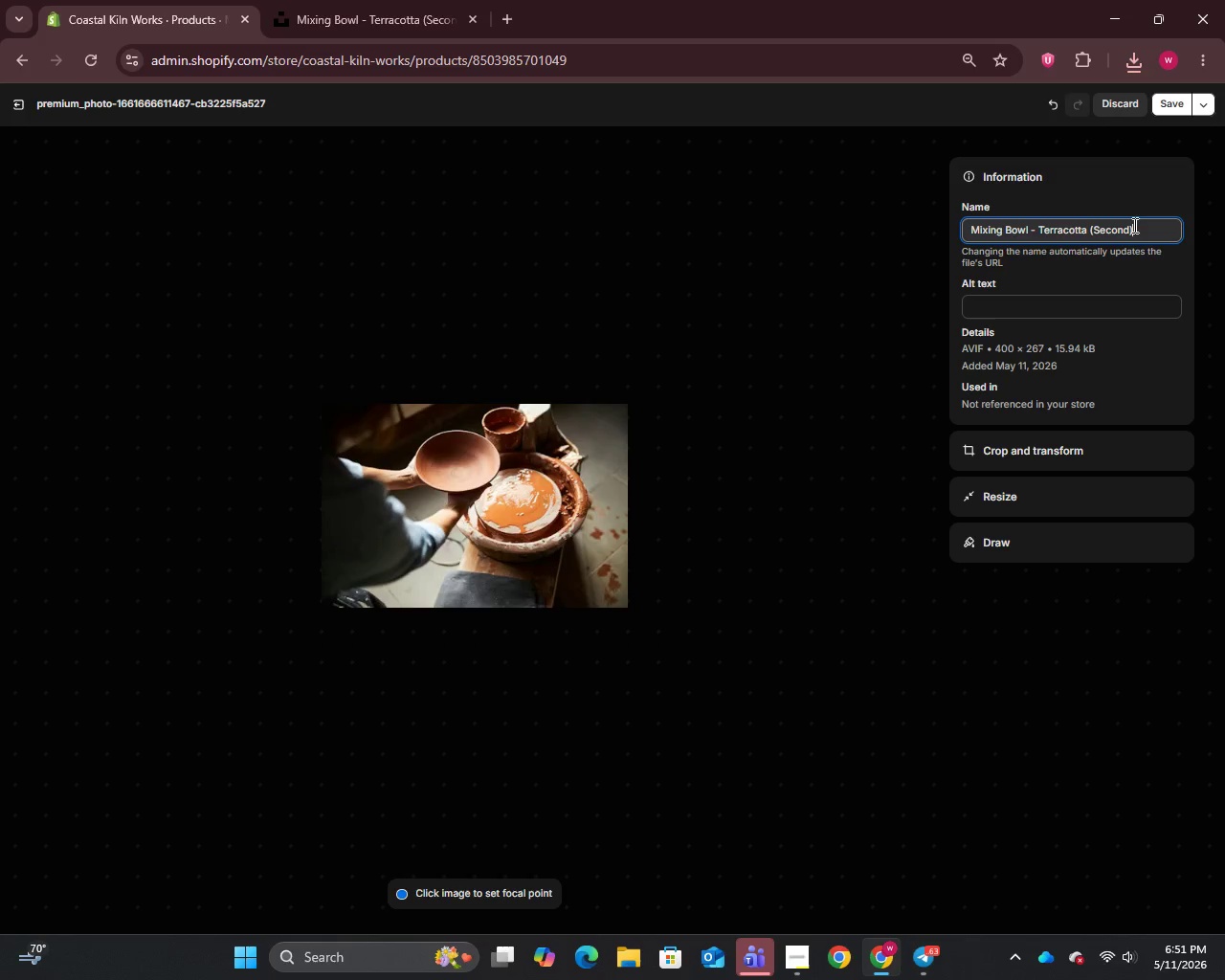 
left_click_drag(start_coordinate=[1134, 228], to_coordinate=[1090, 231])
 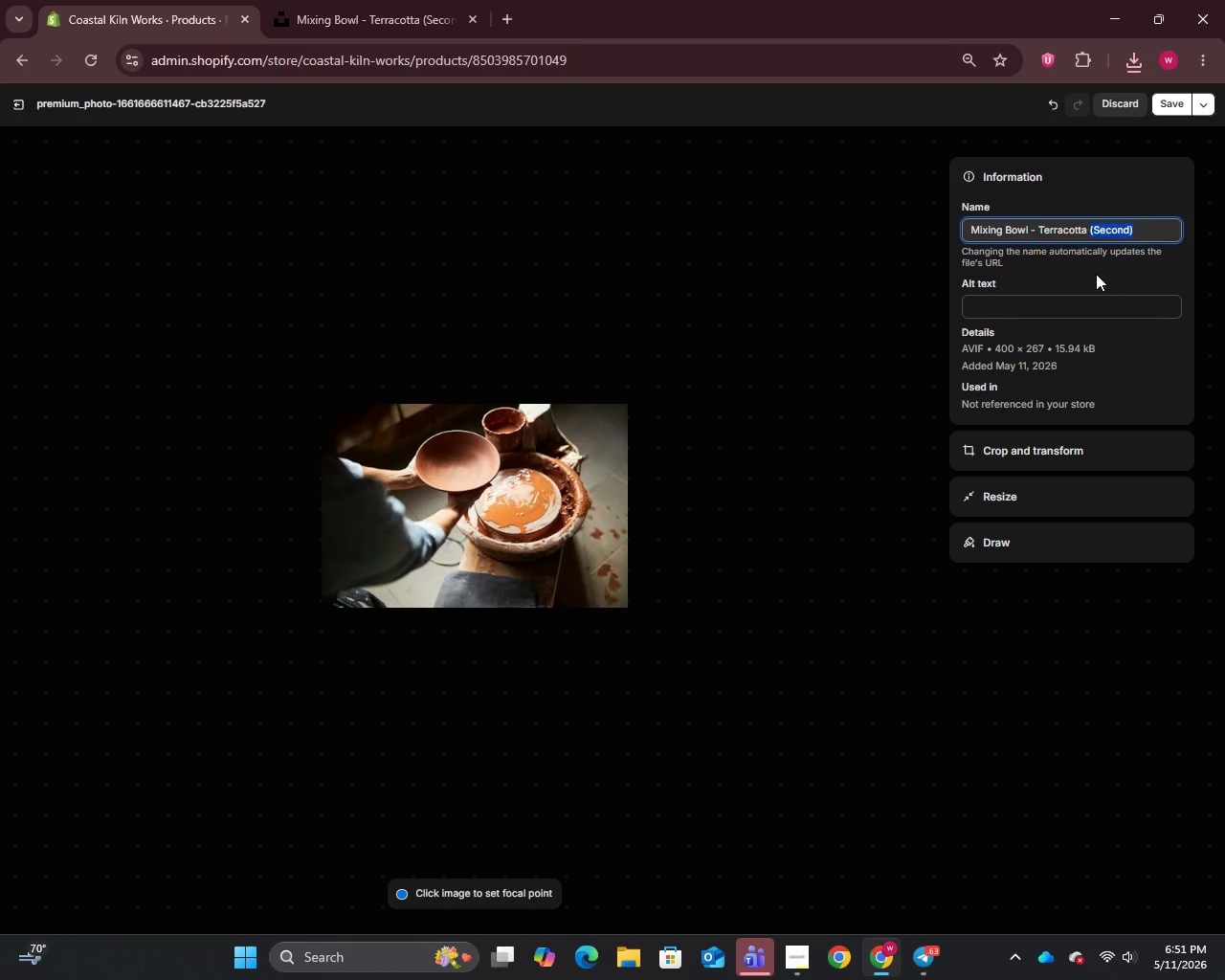 
key(Backspace)
 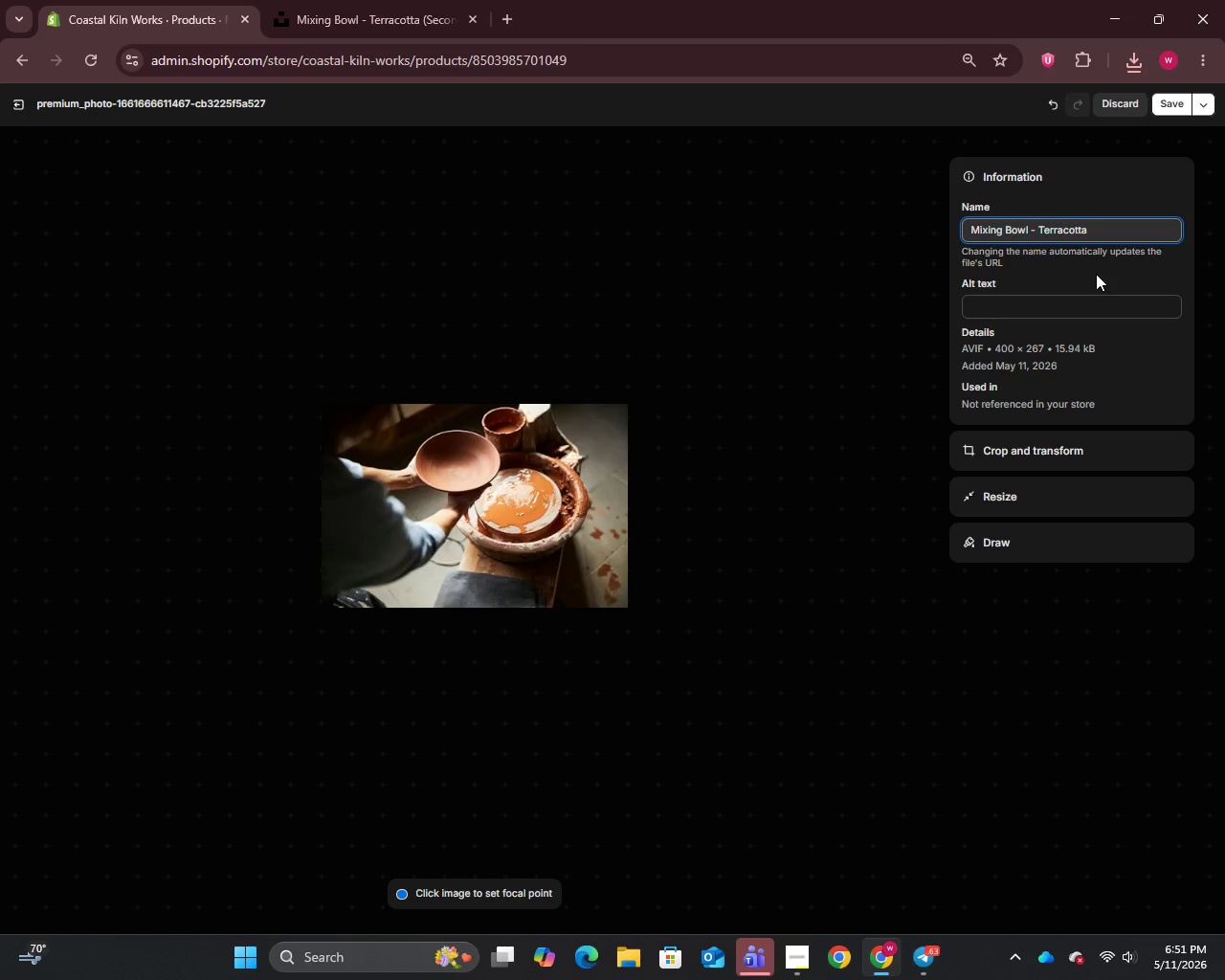 
key(Backspace)
 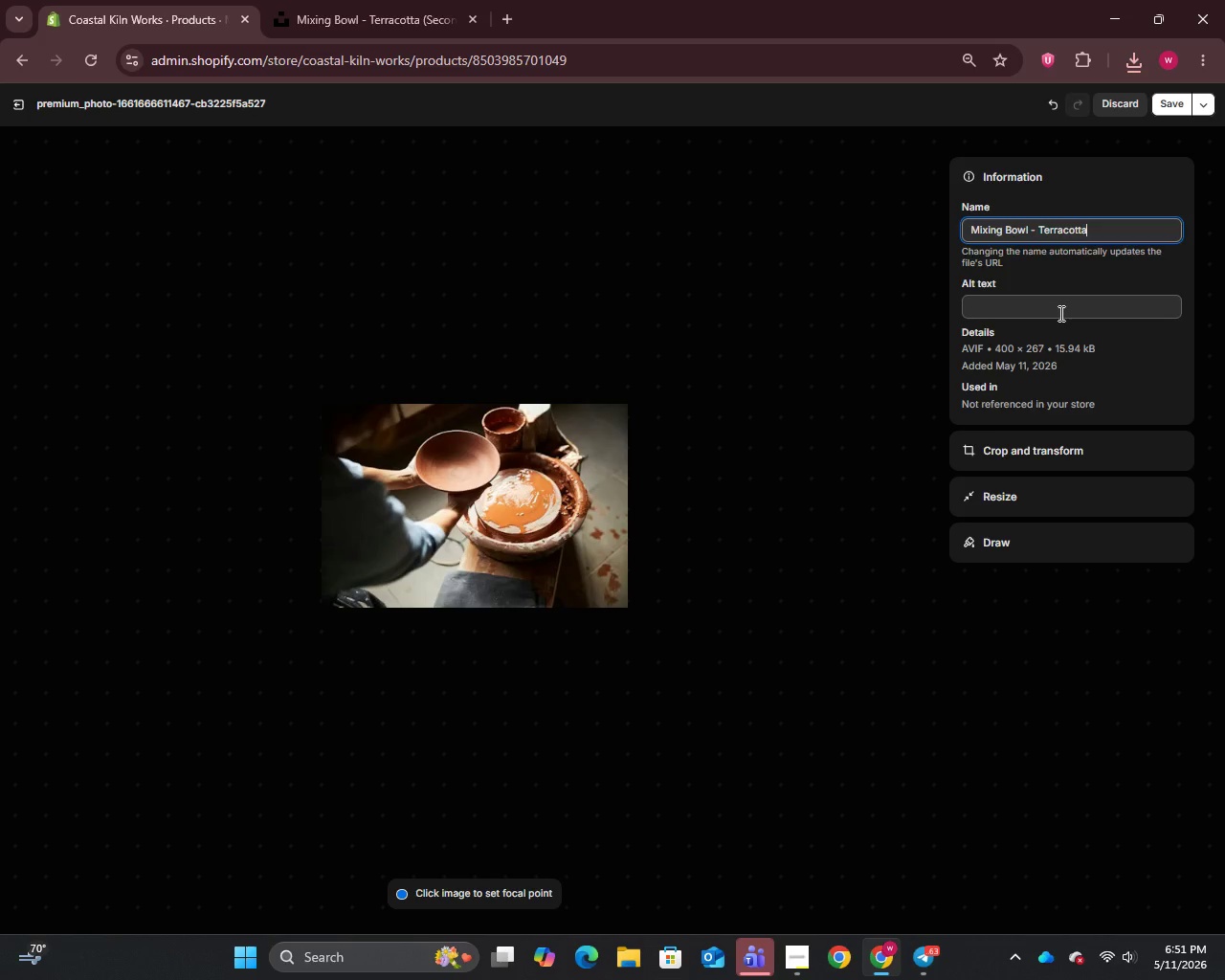 
left_click([1059, 313])
 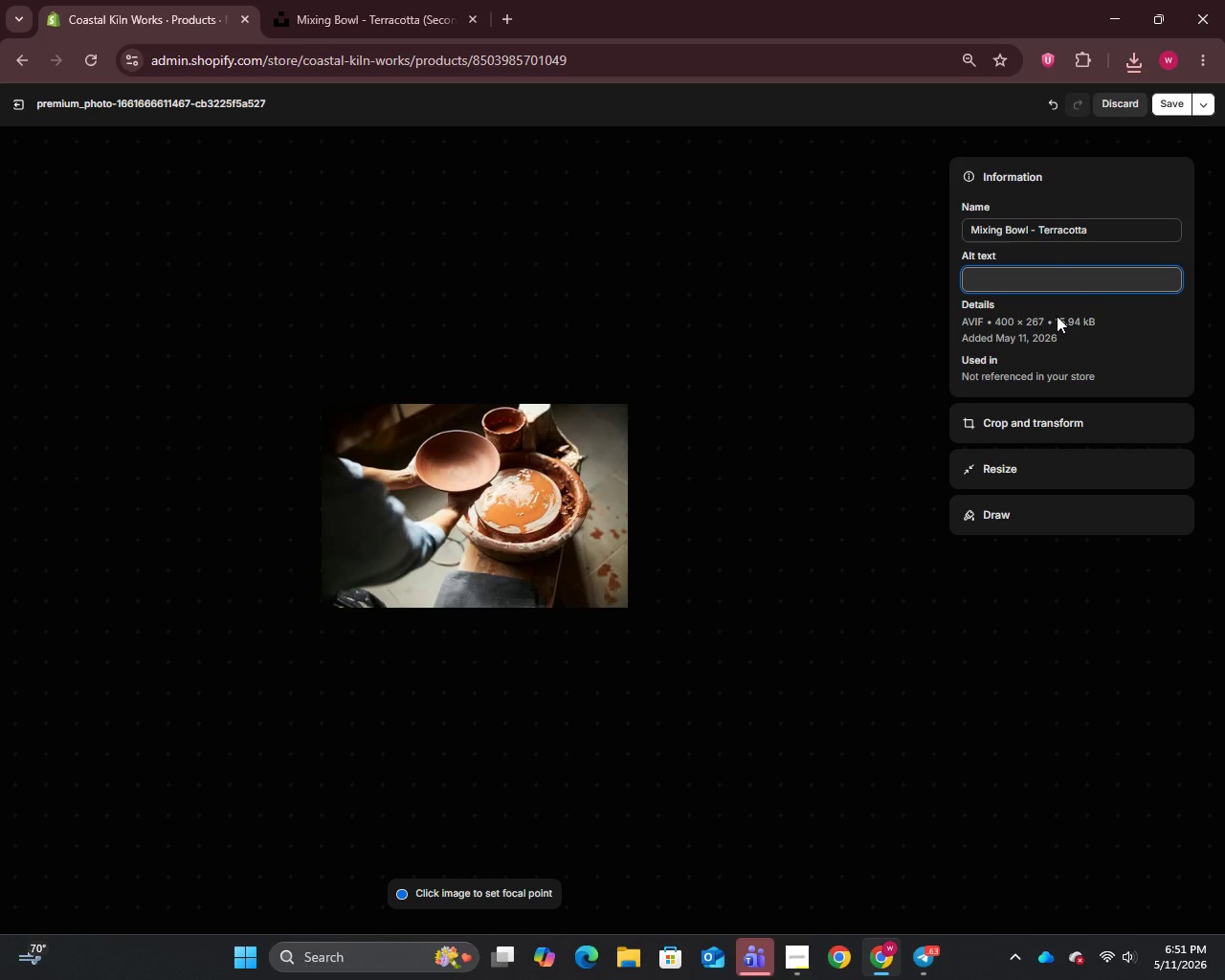 
wait(5.28)
 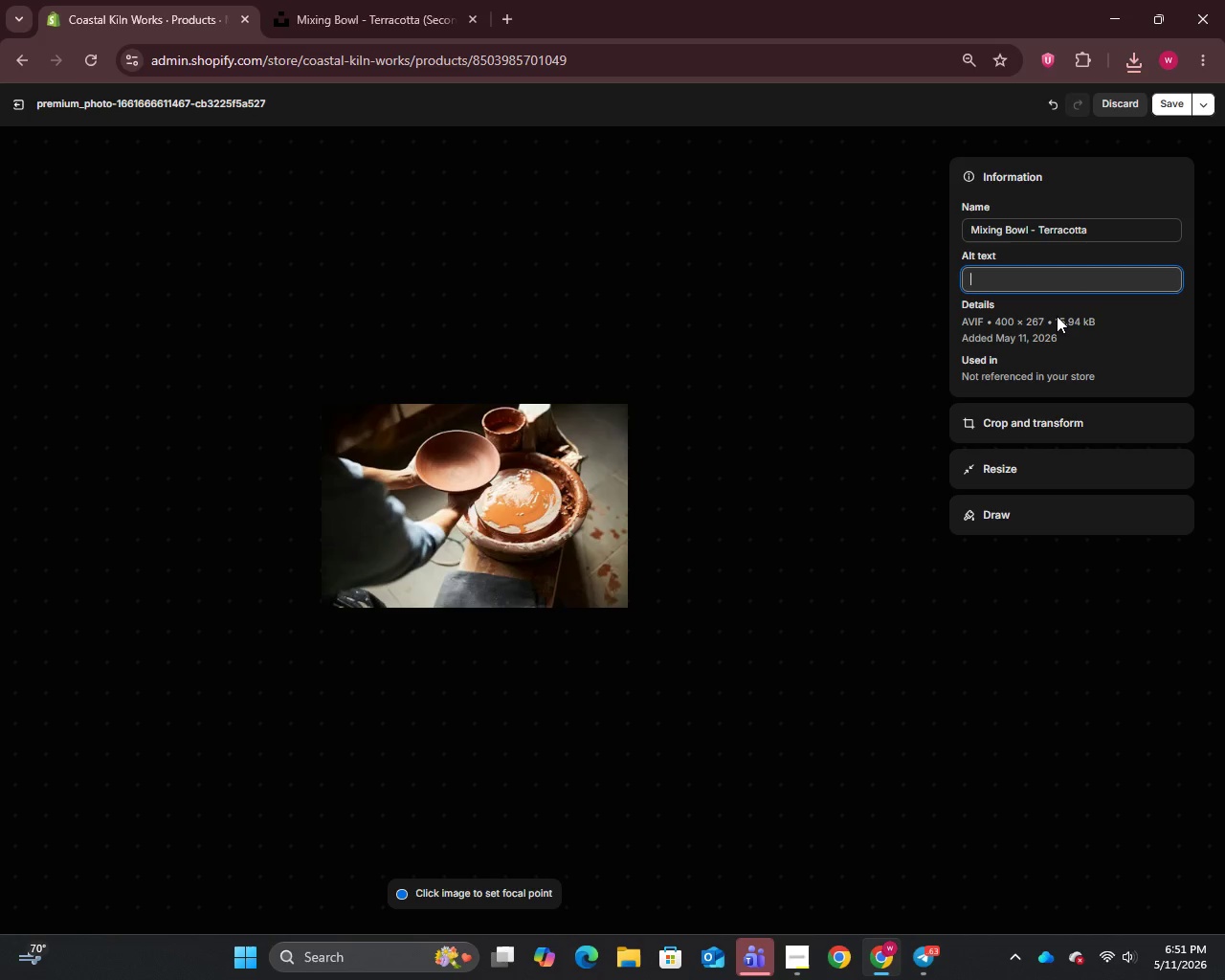 
type(Terracotta handmade mixing bowl stoneware)
 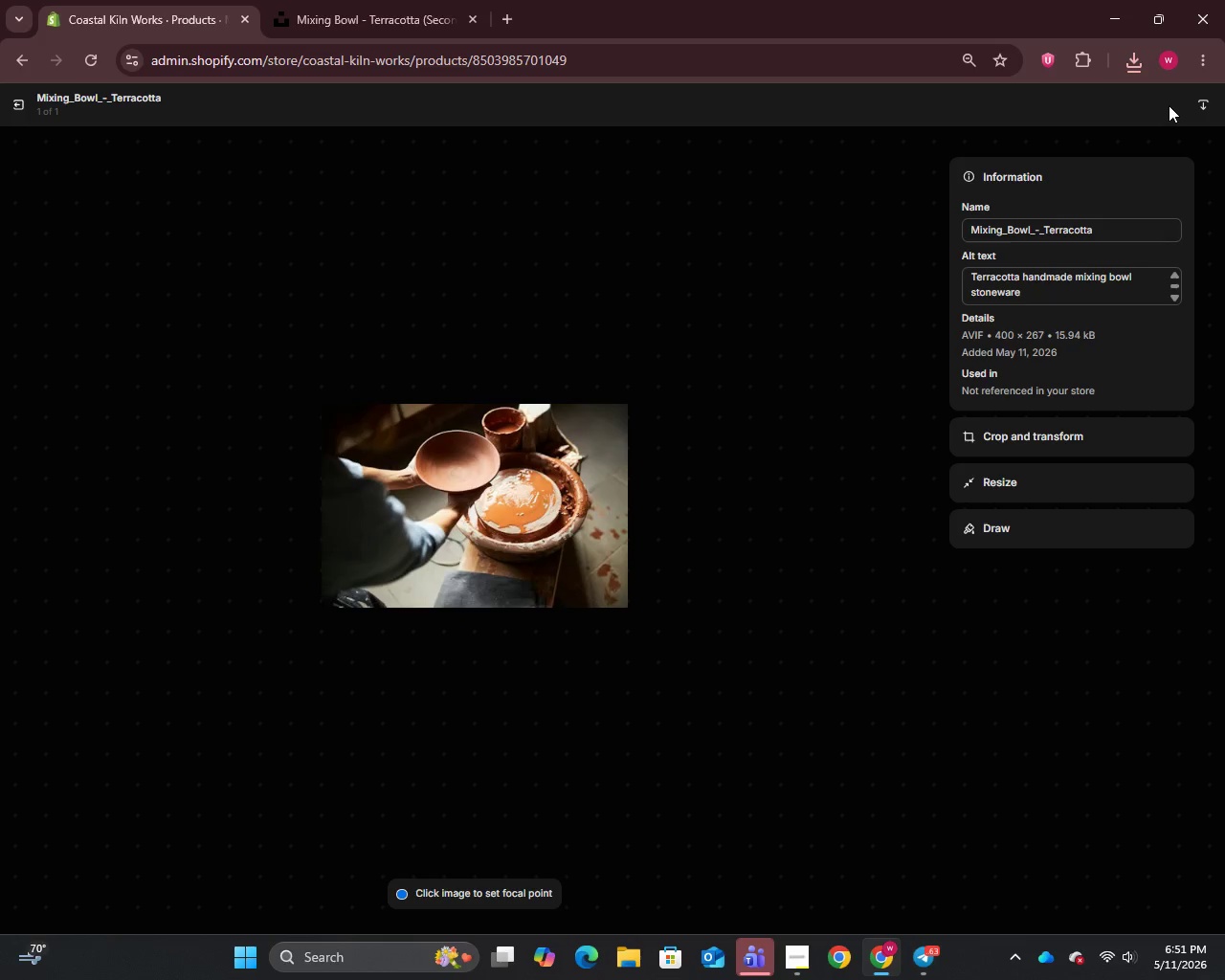 
wait(7.81)
 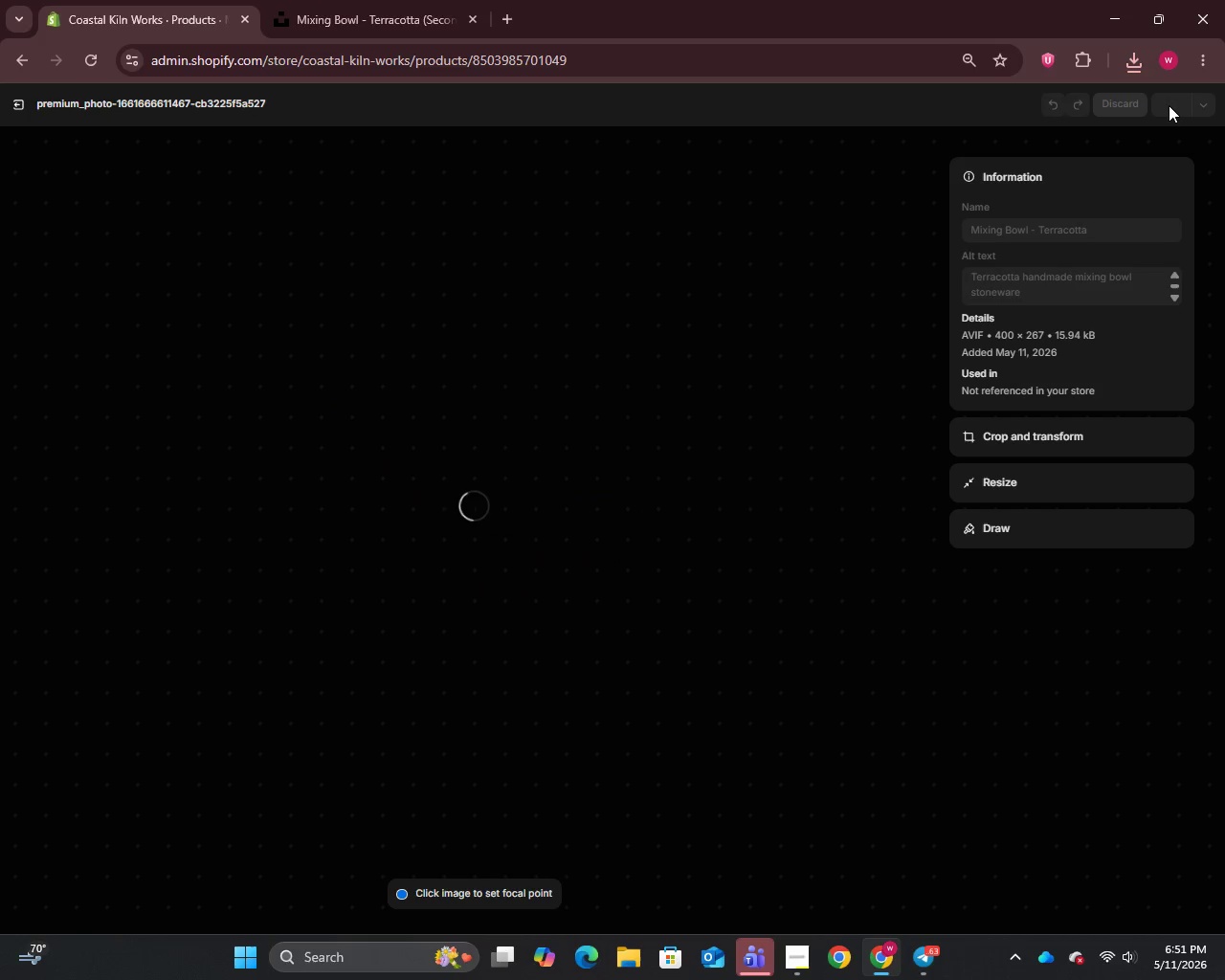 
left_click([11, 108])
 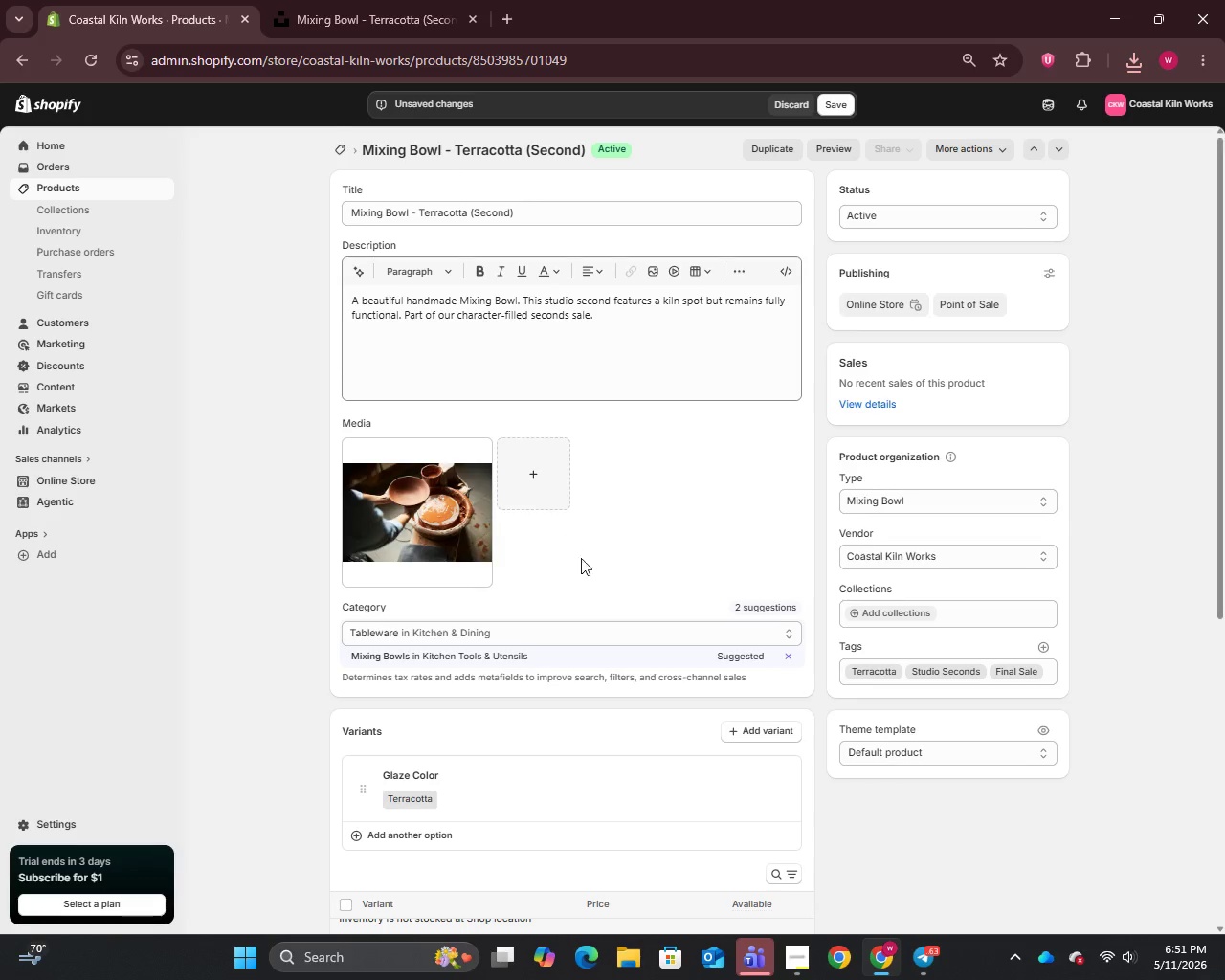 
scroll: coordinate [792, 735], scroll_direction: down, amount: 21.0
 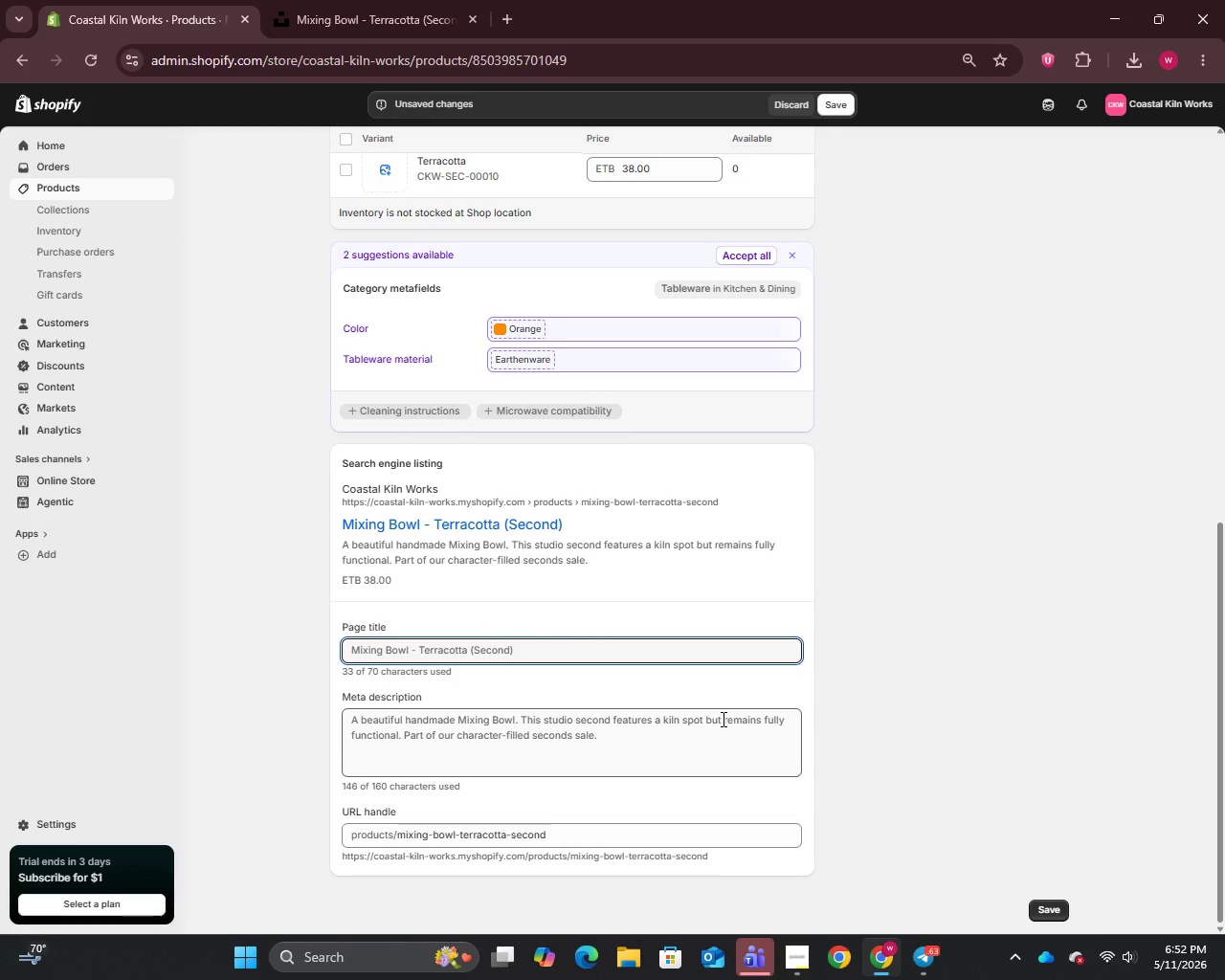 
left_click([633, 745])
 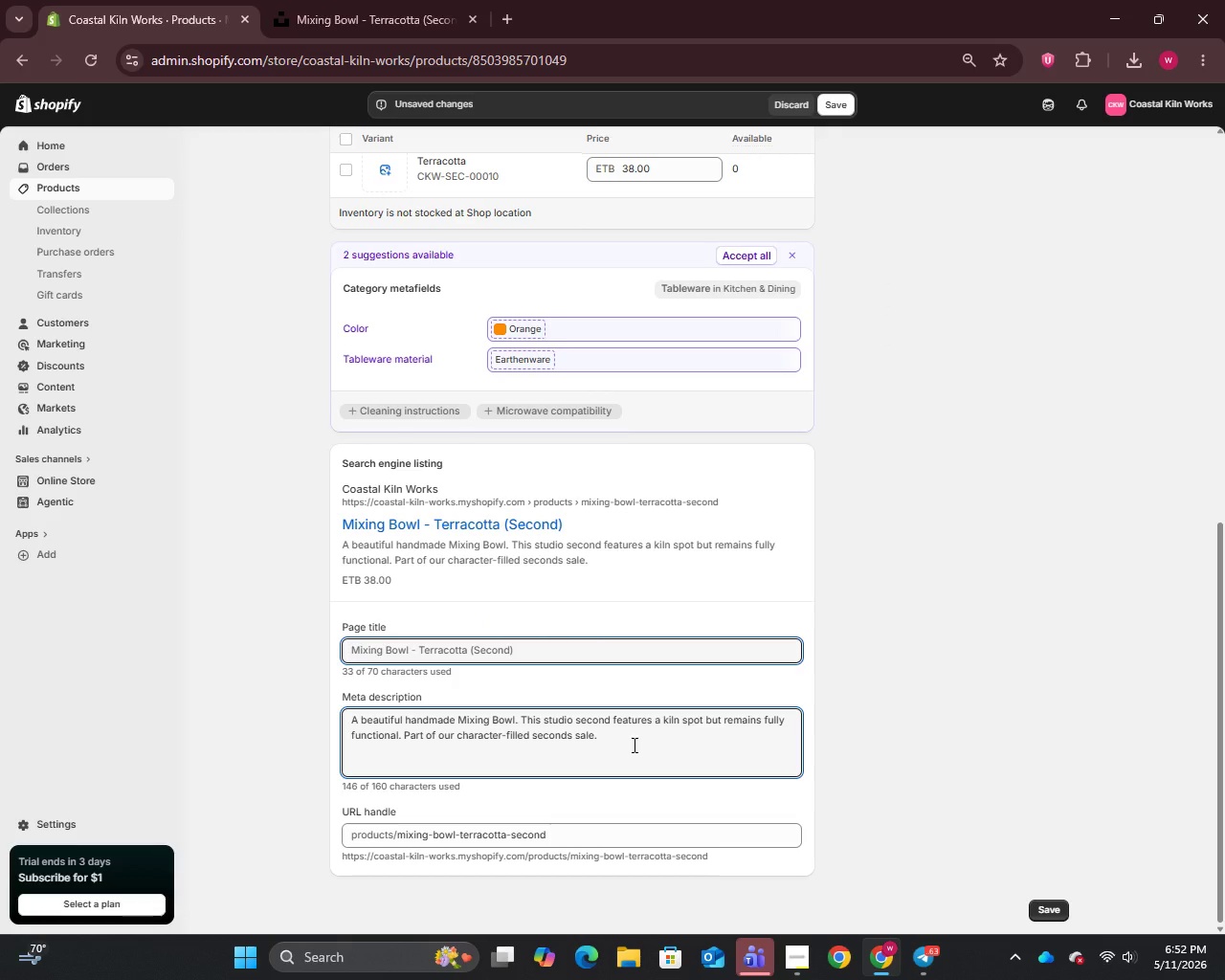 
key(Control+A)
 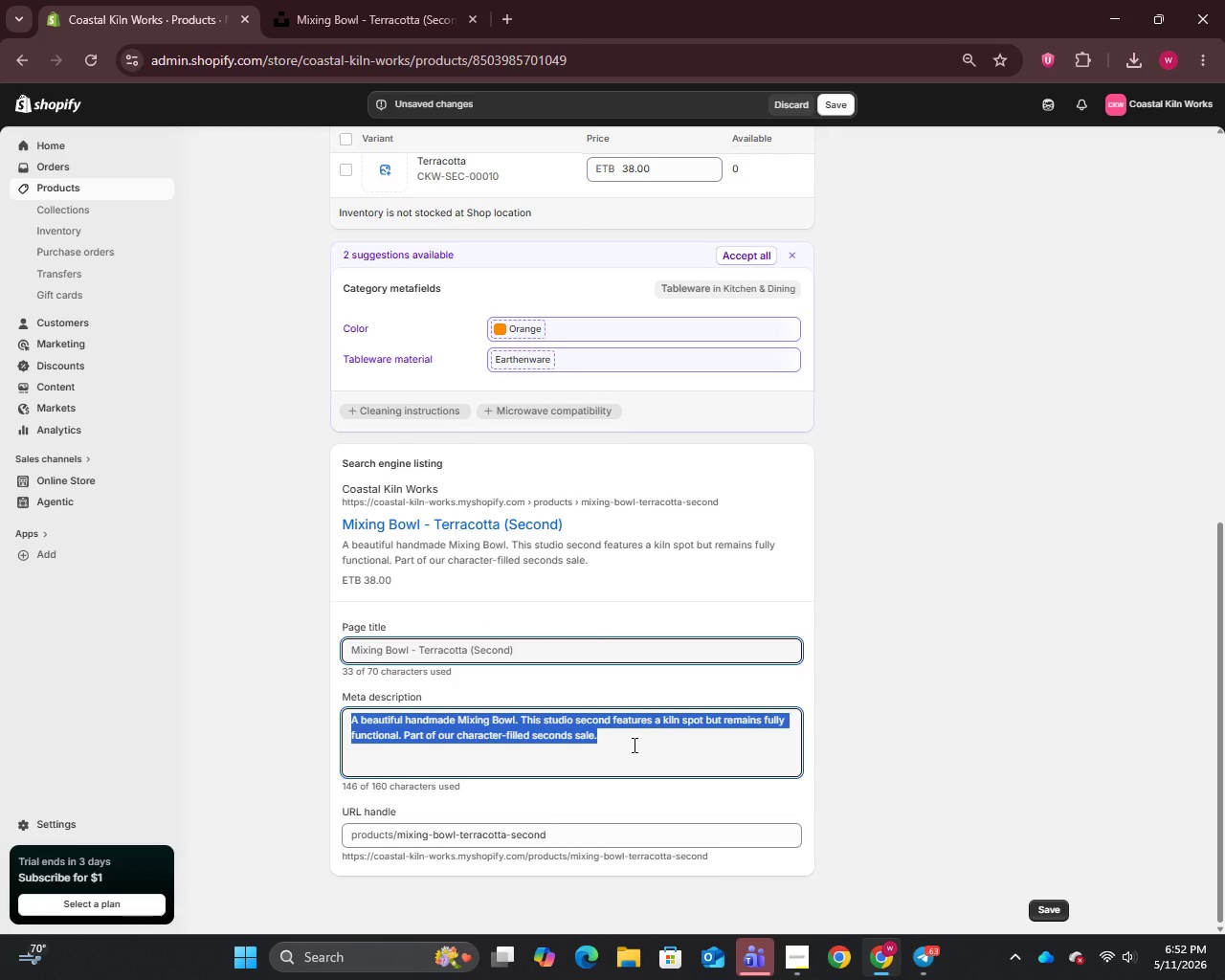 
type(Handmade mixing bowl )
 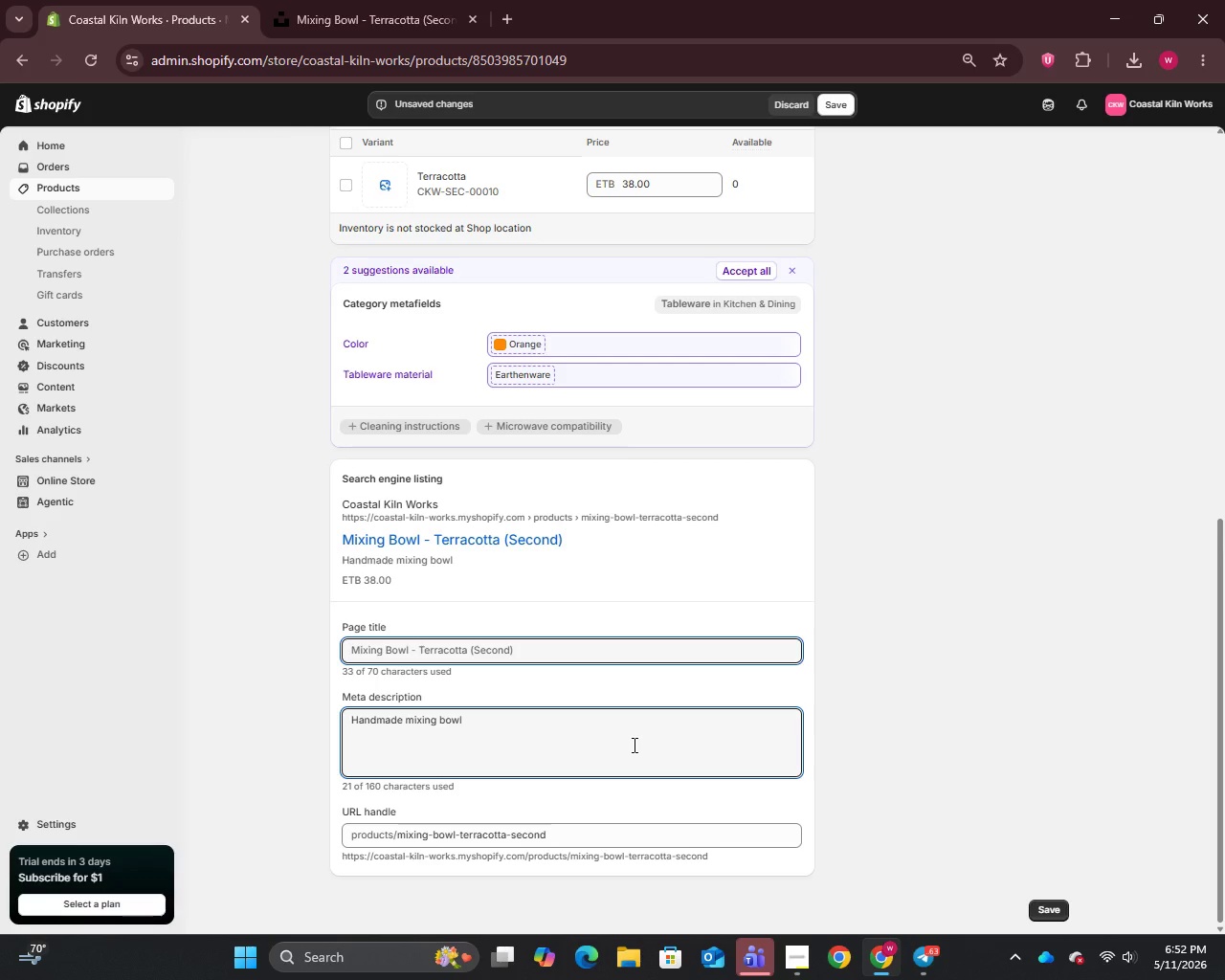 
type(with handmade )
 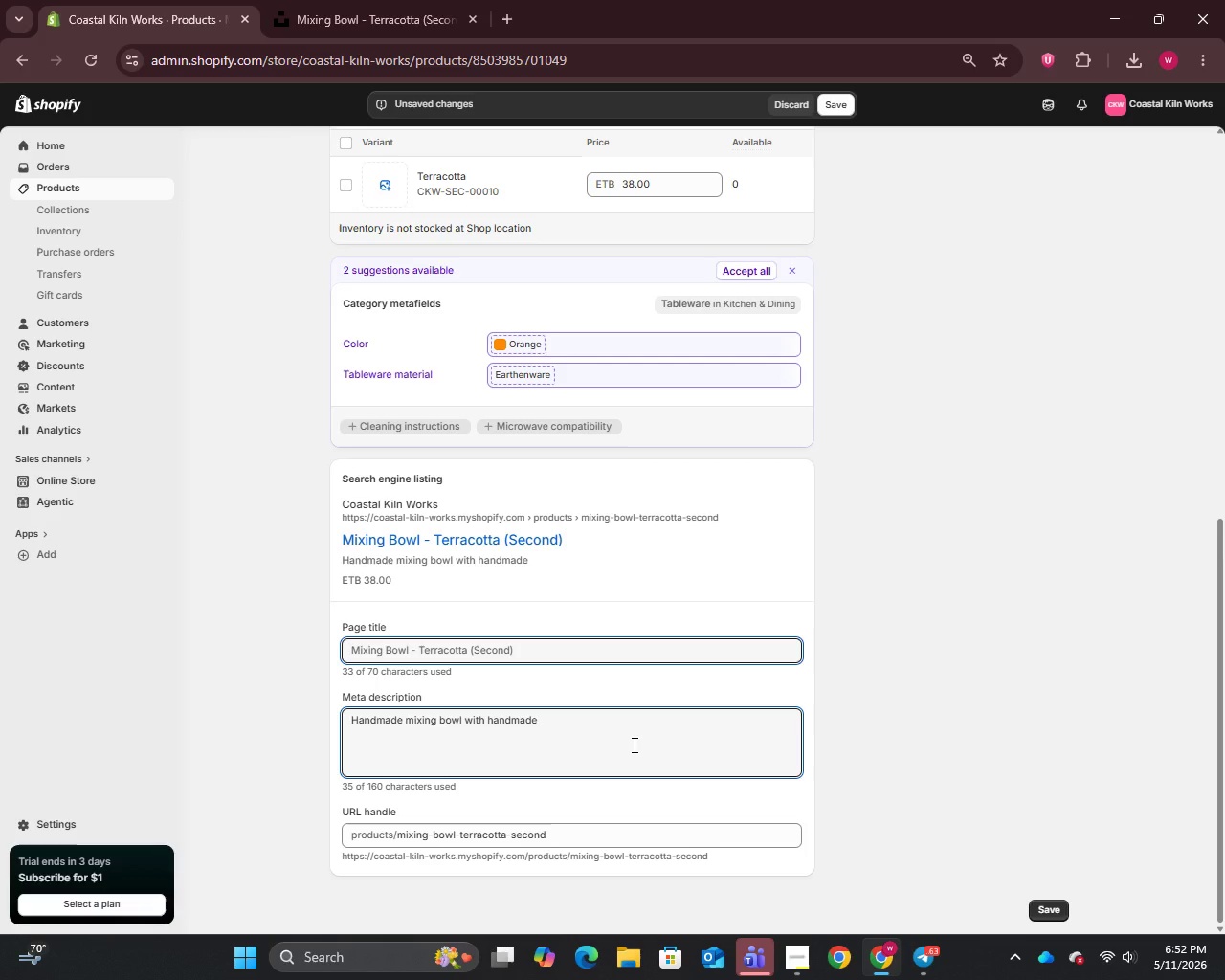 
type(character)
 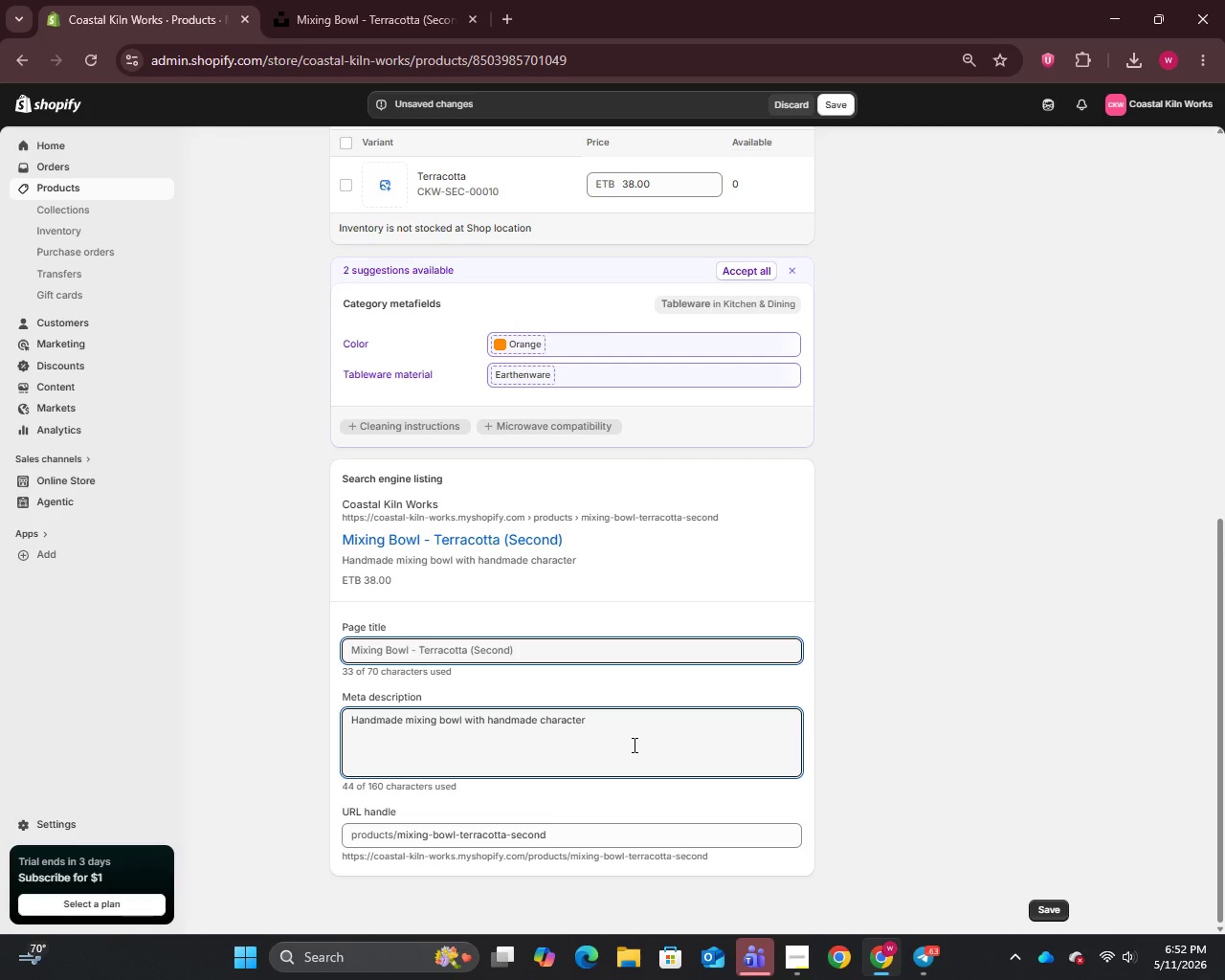 
type( and a kiln spot. Terracotta Studio Seconds stoneware items.)
 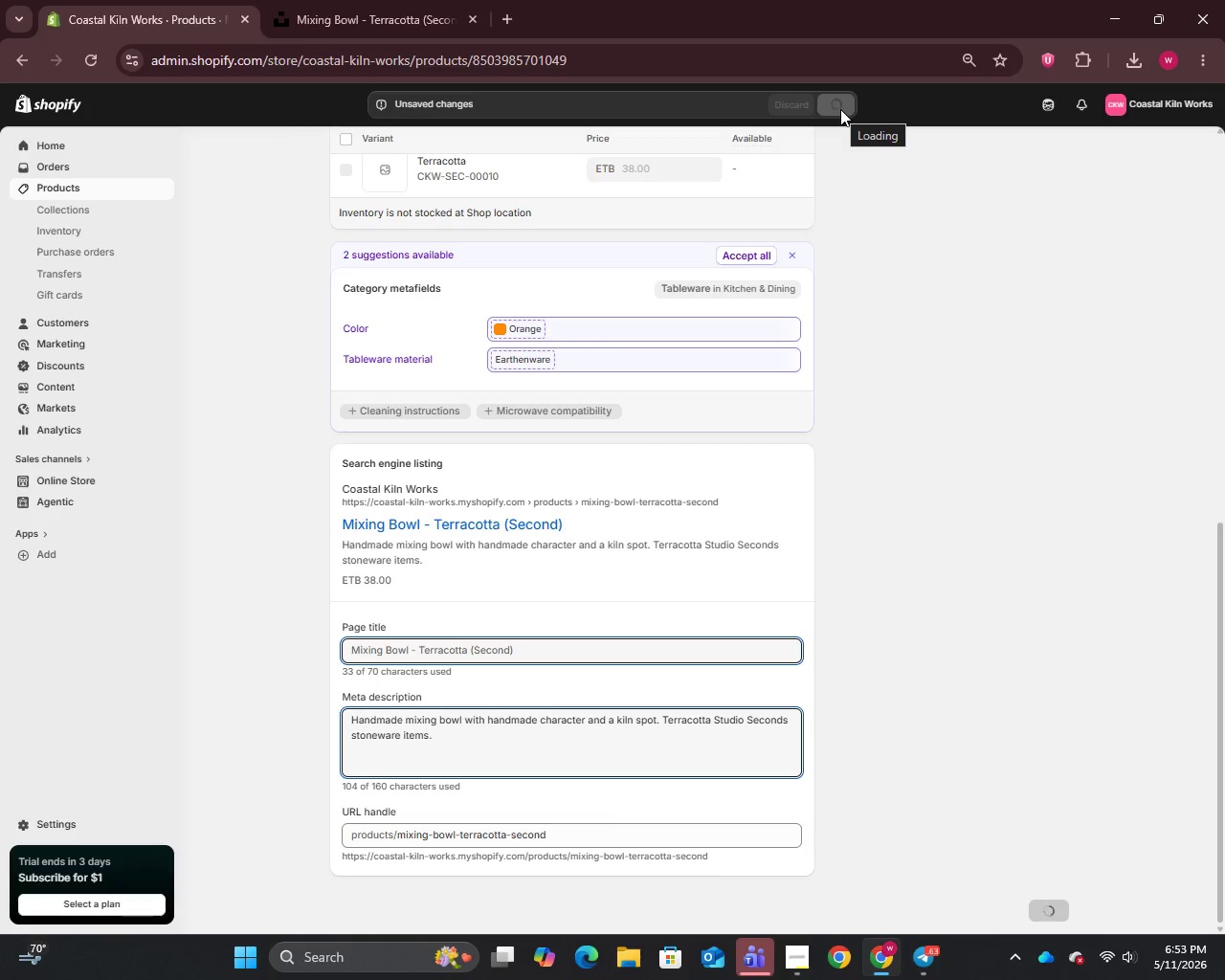 
wait(10.17)
 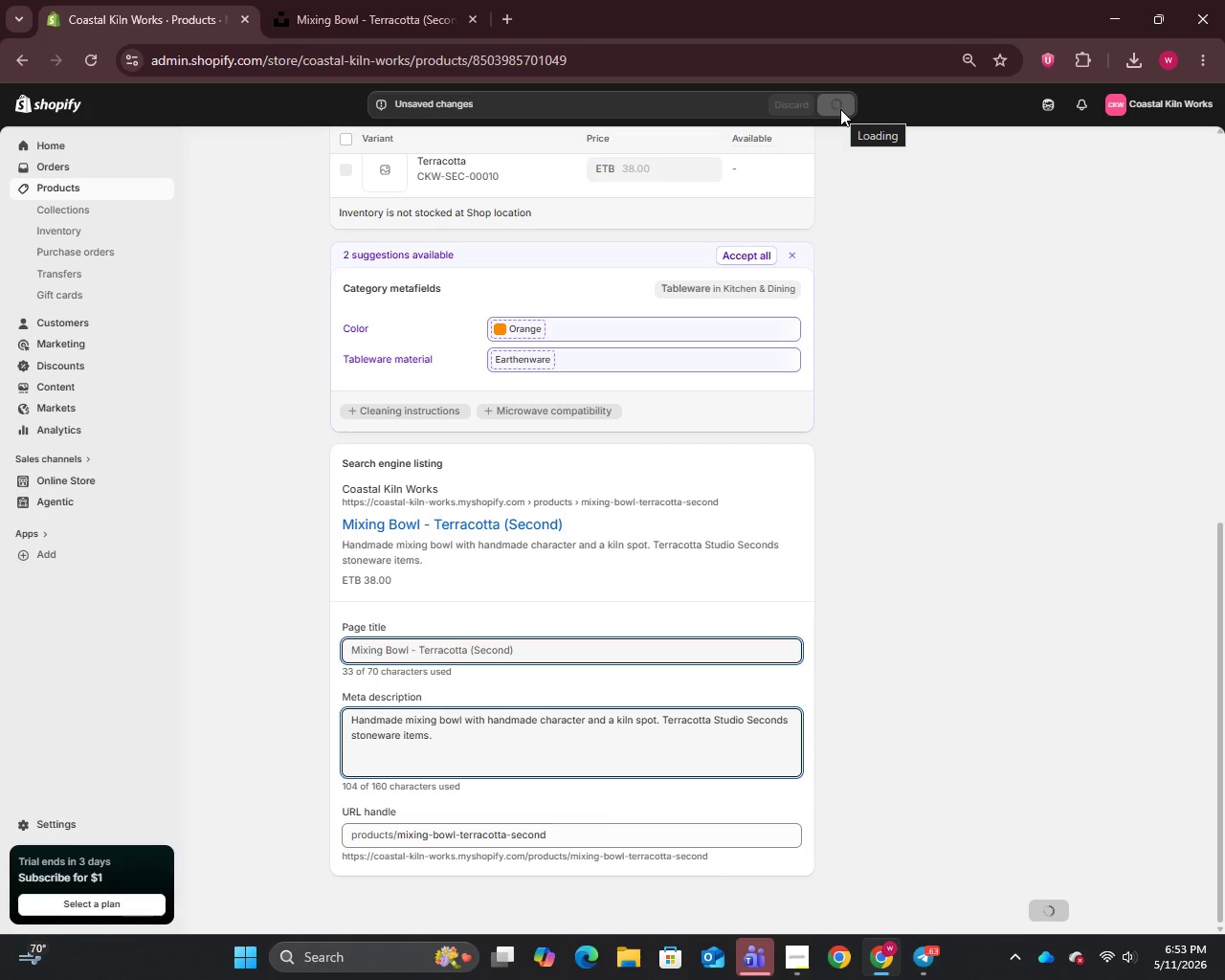 
left_click([77, 184])
 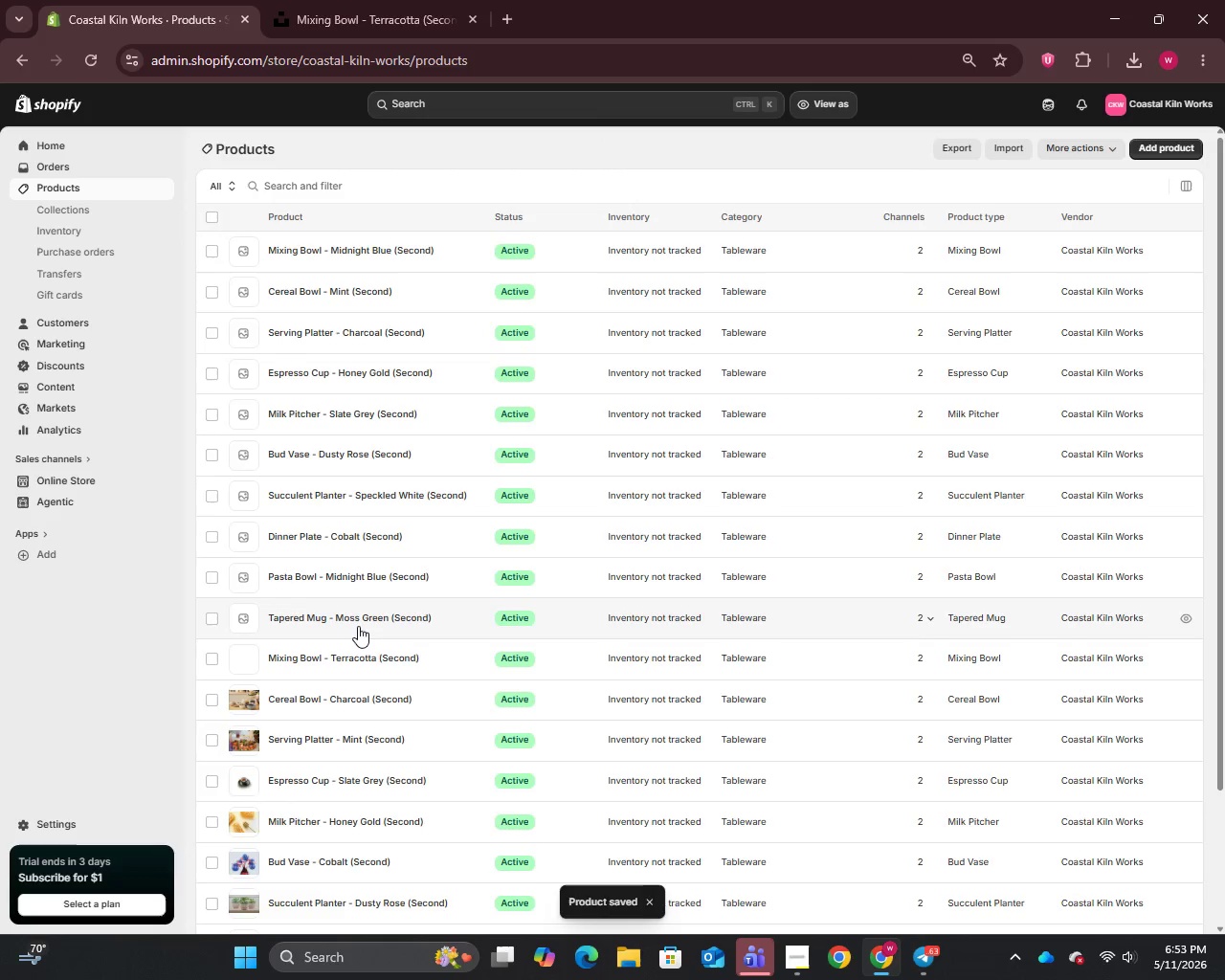 
left_click([358, 620])
 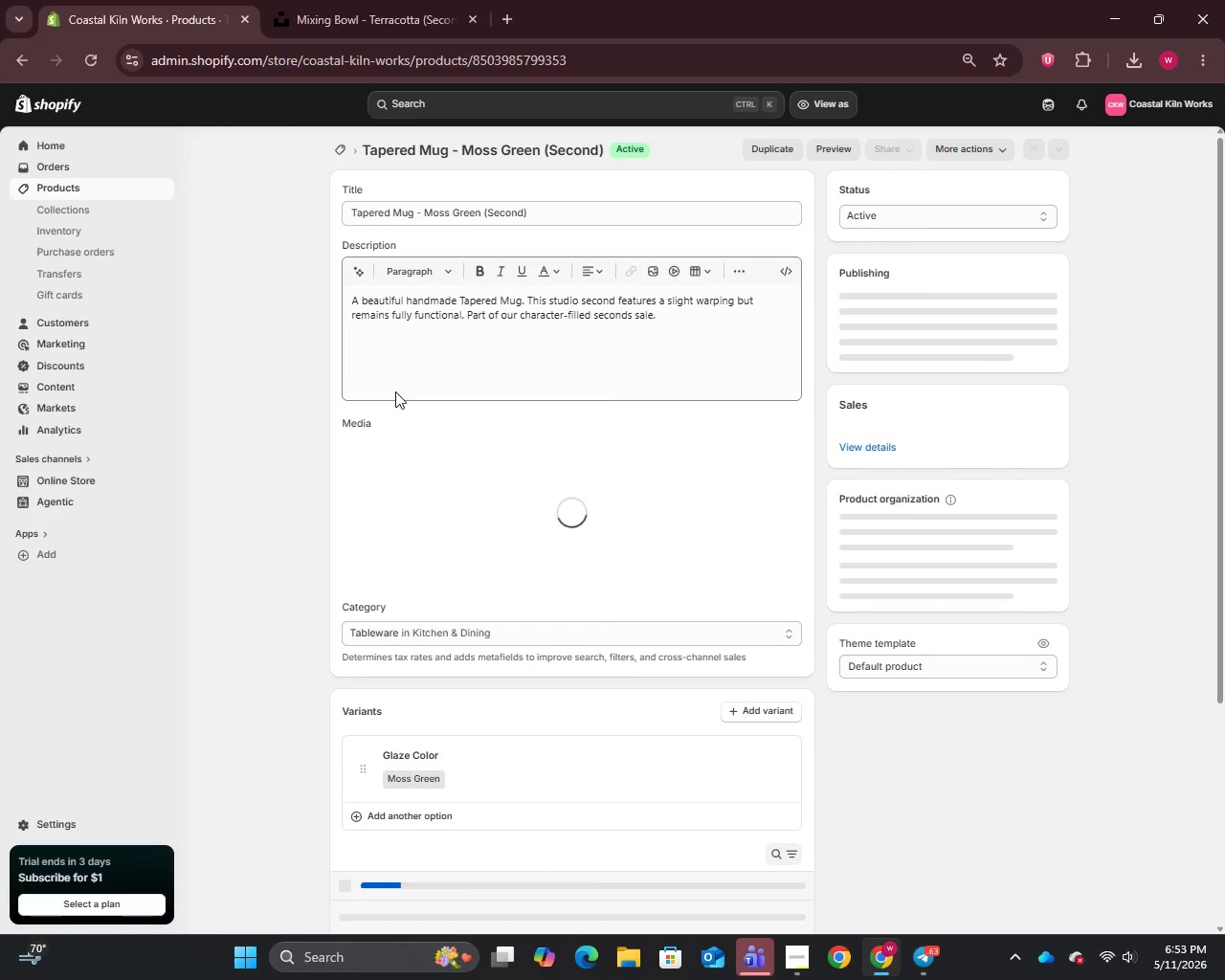 
left_click([573, 223])
 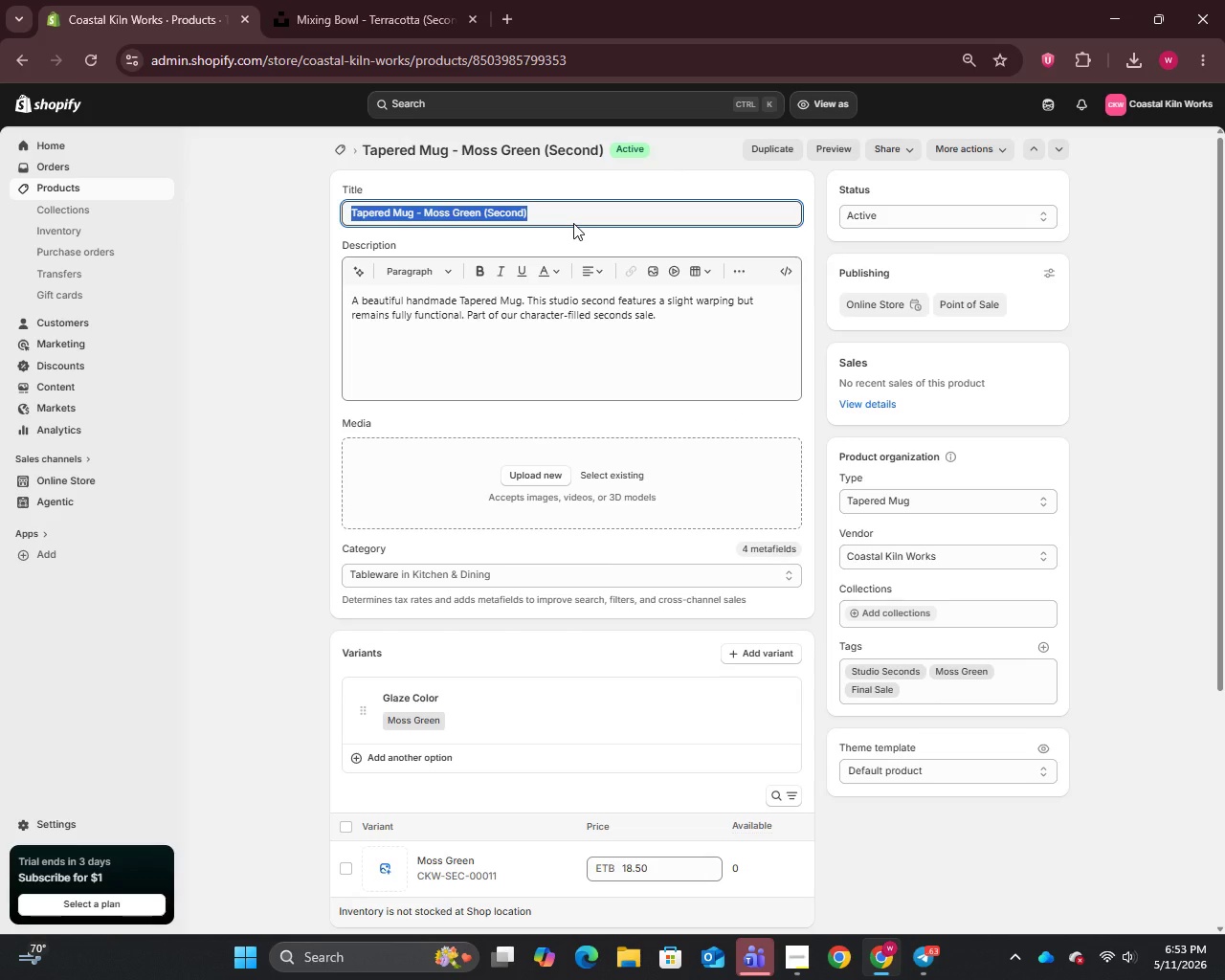 
key(Control+C)
 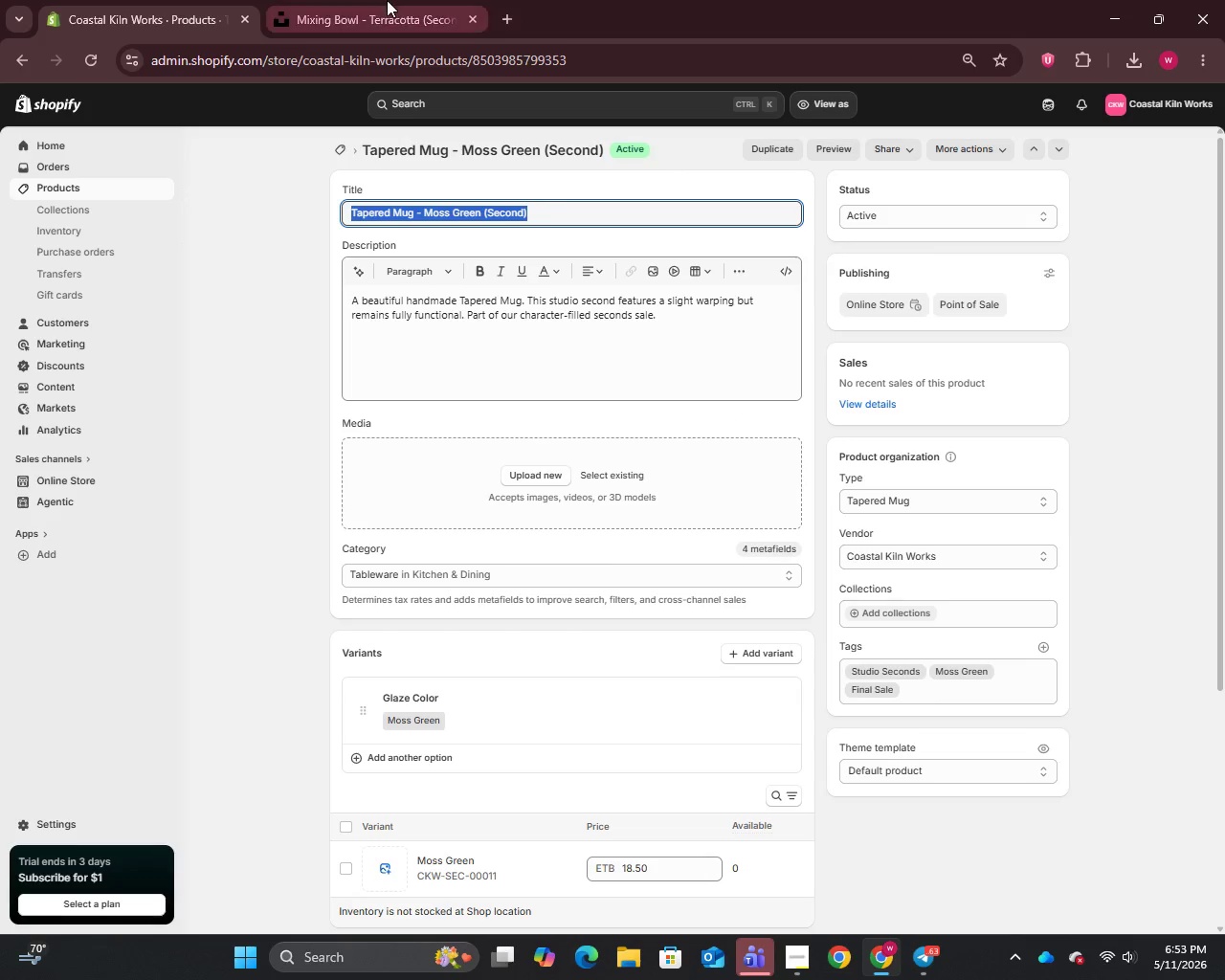 
left_click([387, 0])
 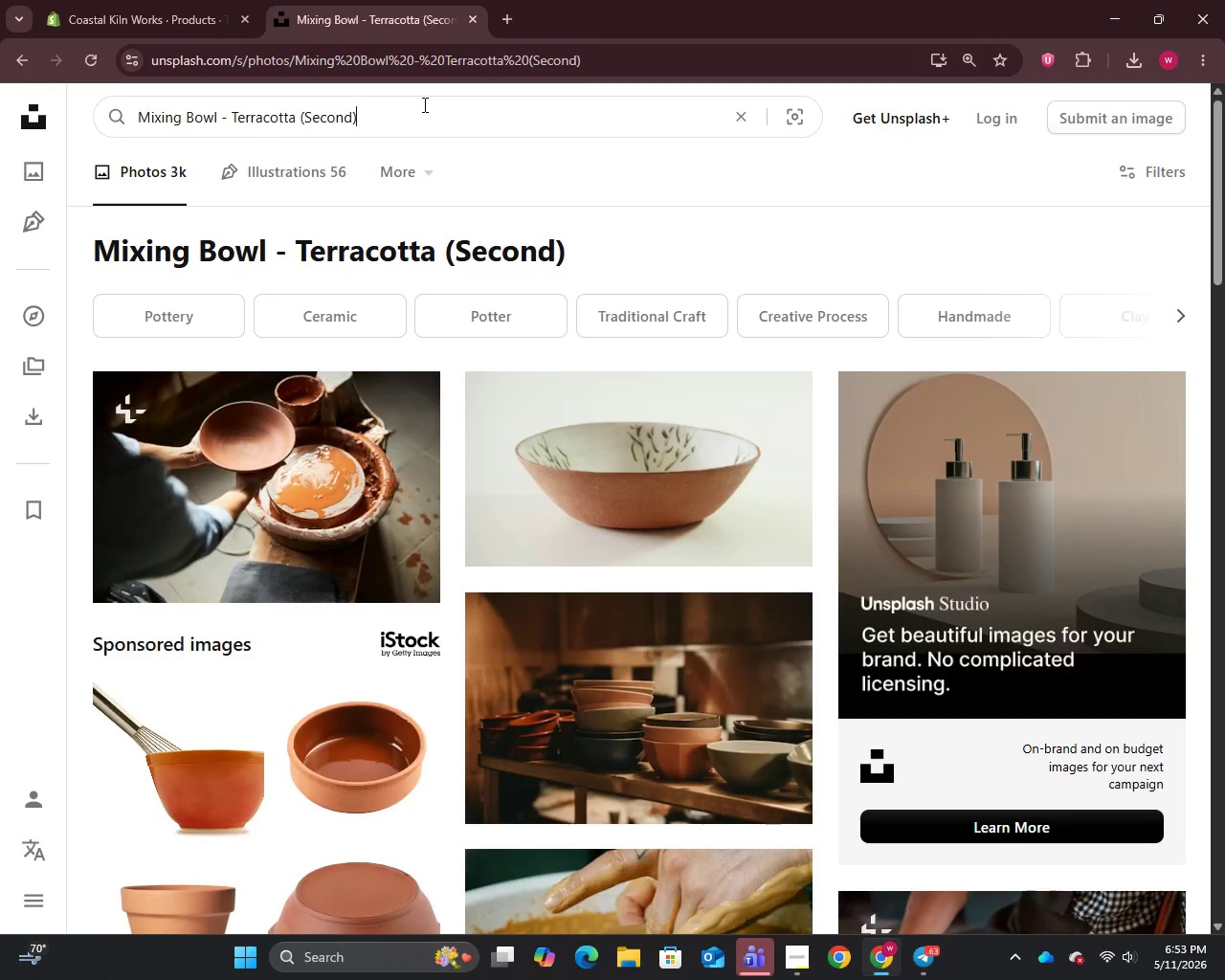 
key(Control+A)
 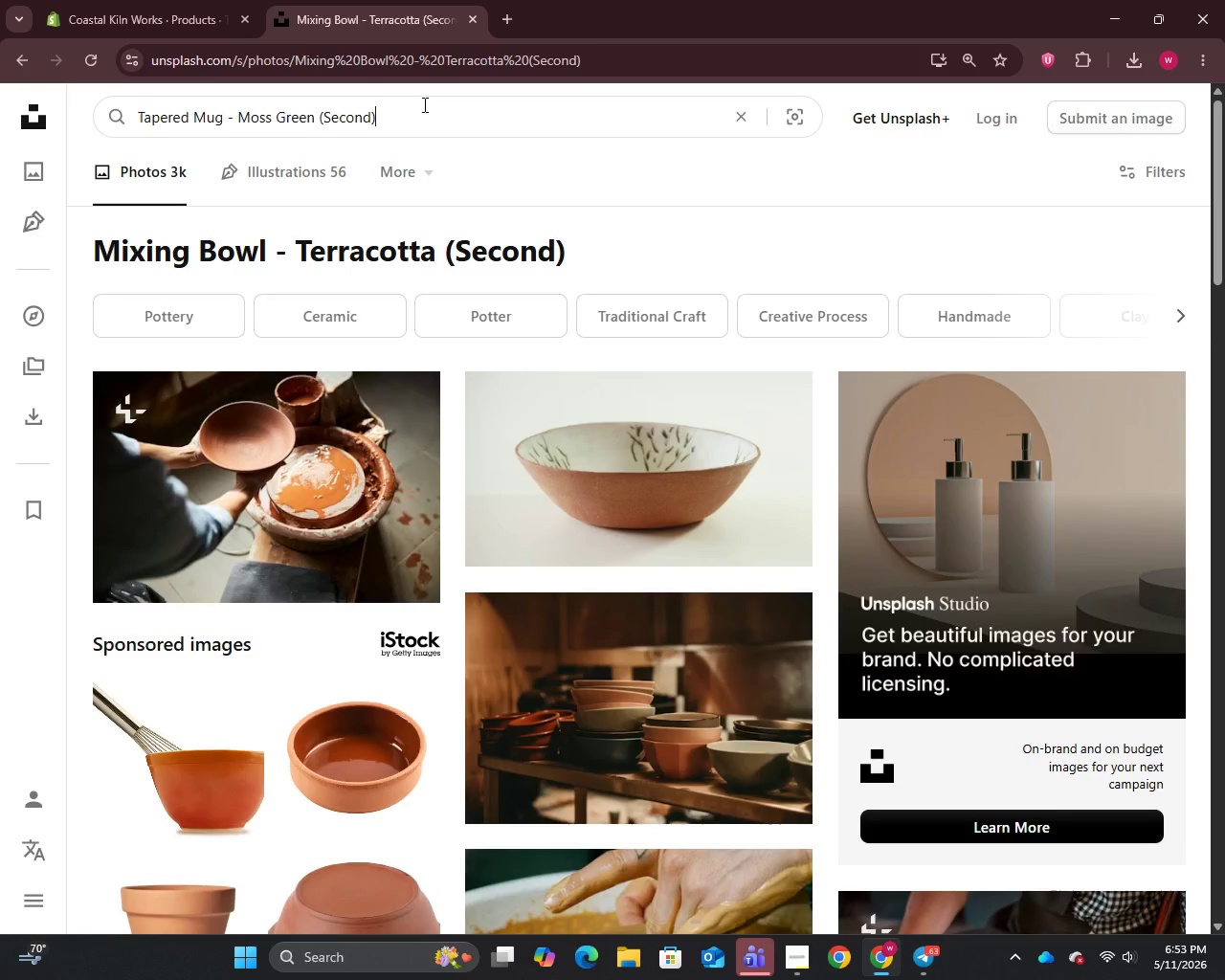 
key(Control+V)
 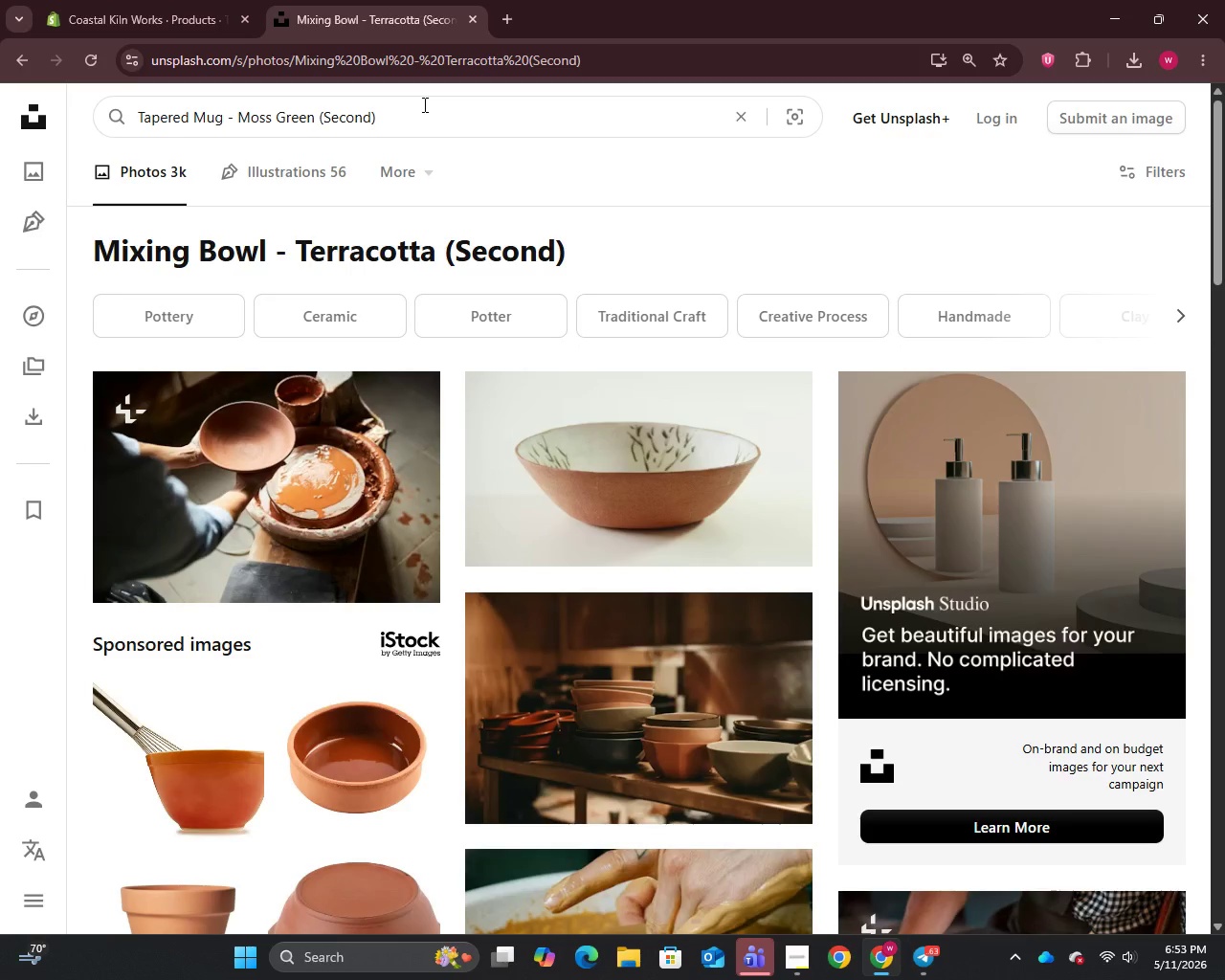 
key(Enter)
 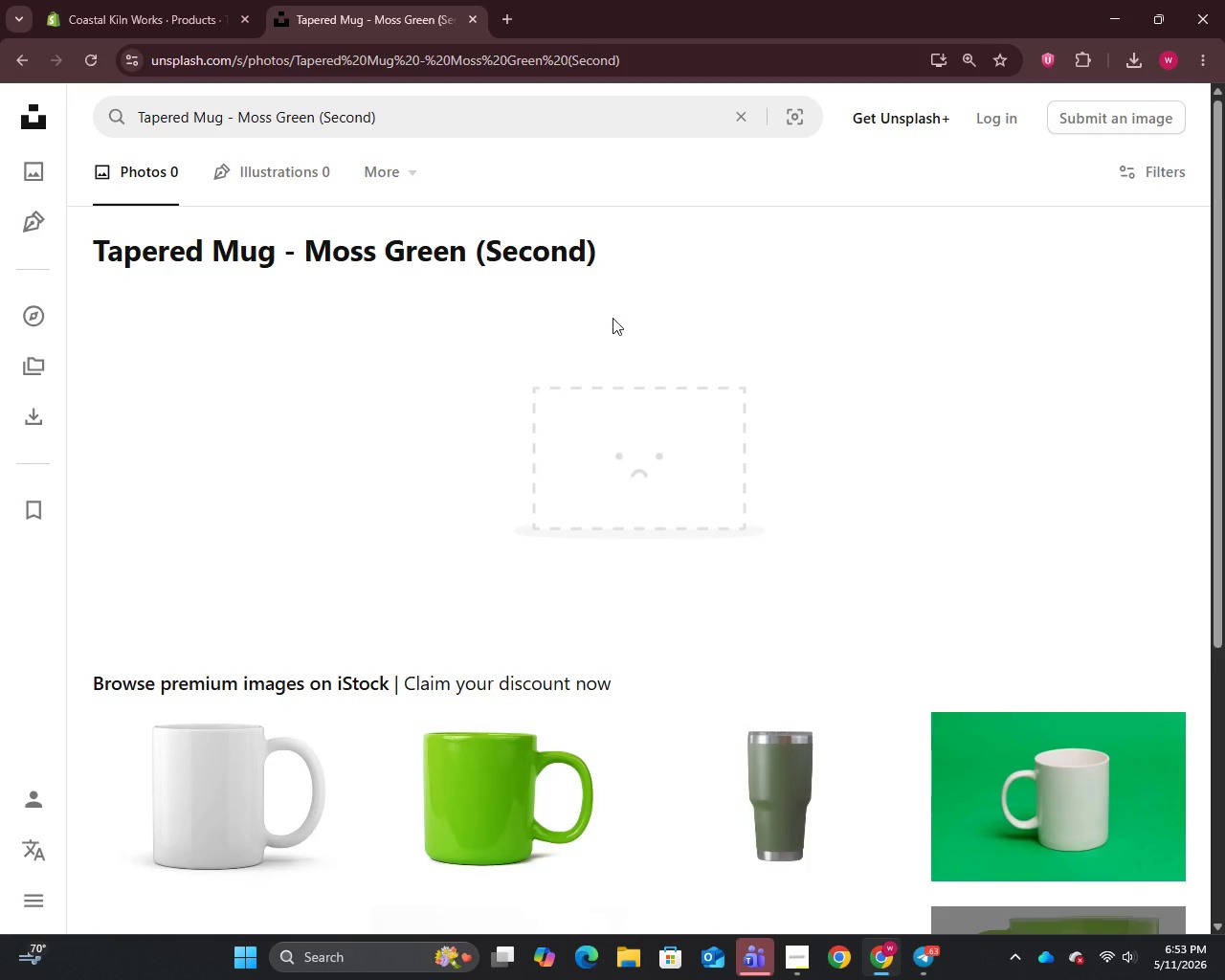 
wait(5.28)
 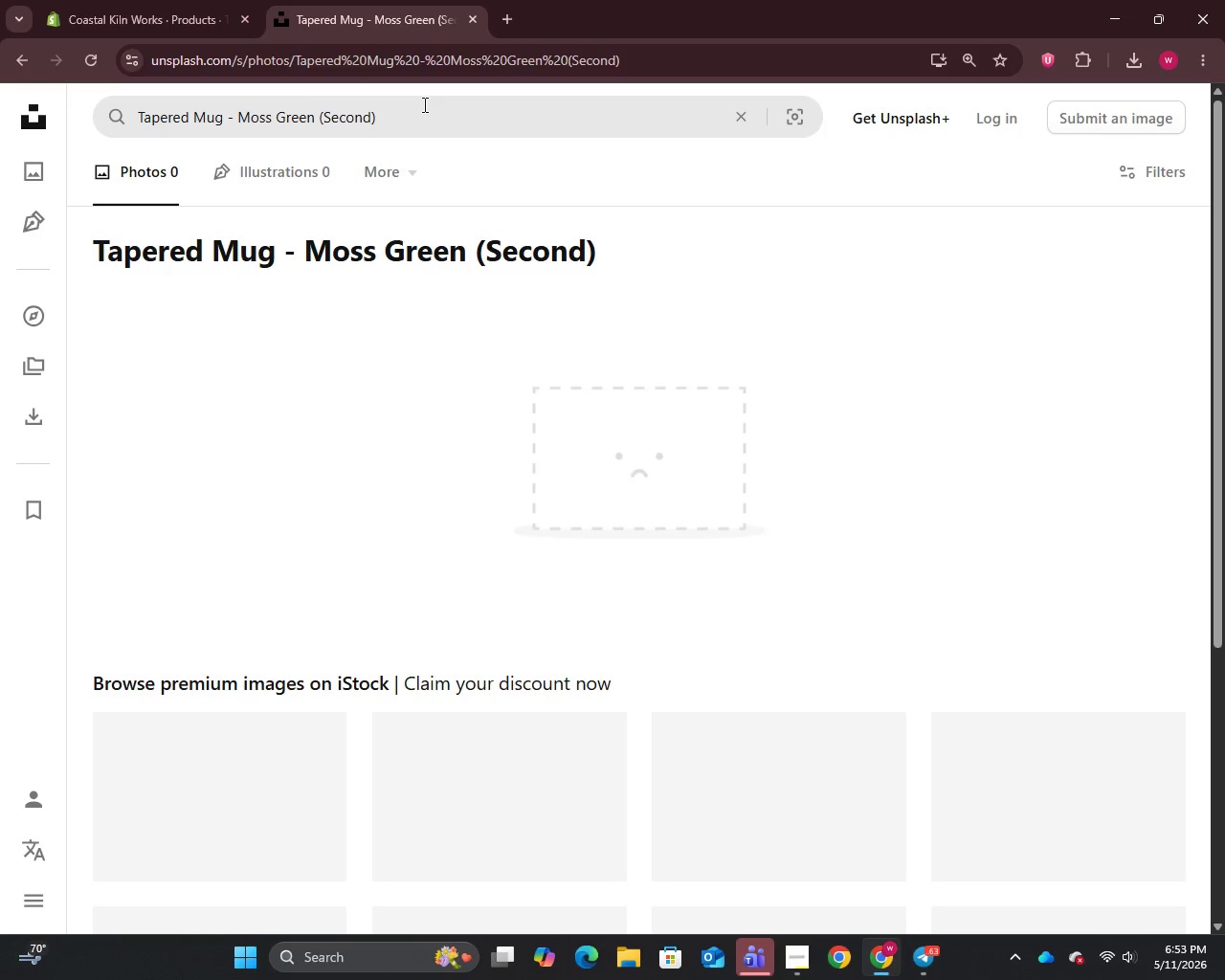 
scroll: coordinate [612, 359], scroll_direction: down, amount: 4.0
 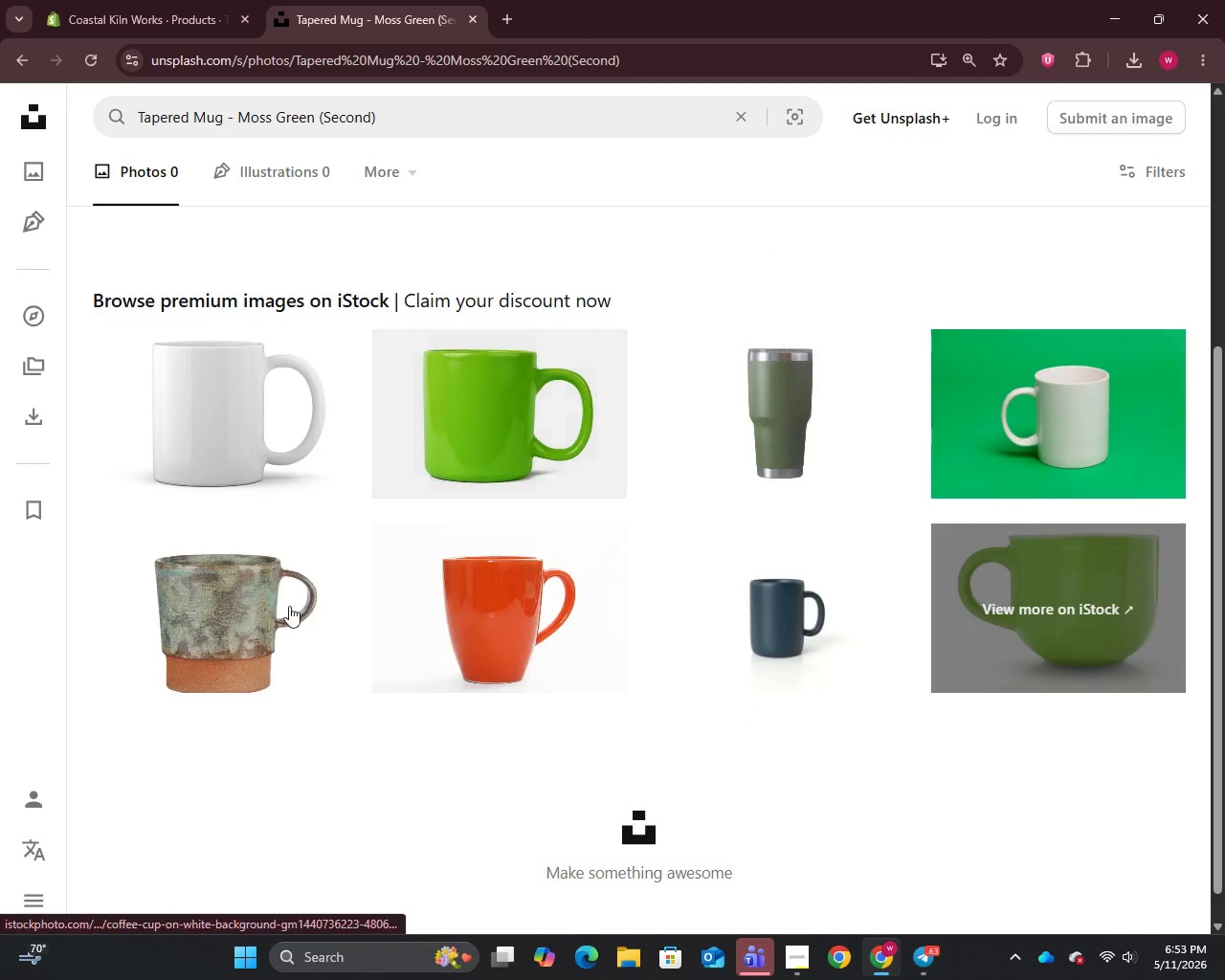 
right_click([247, 638])
 